 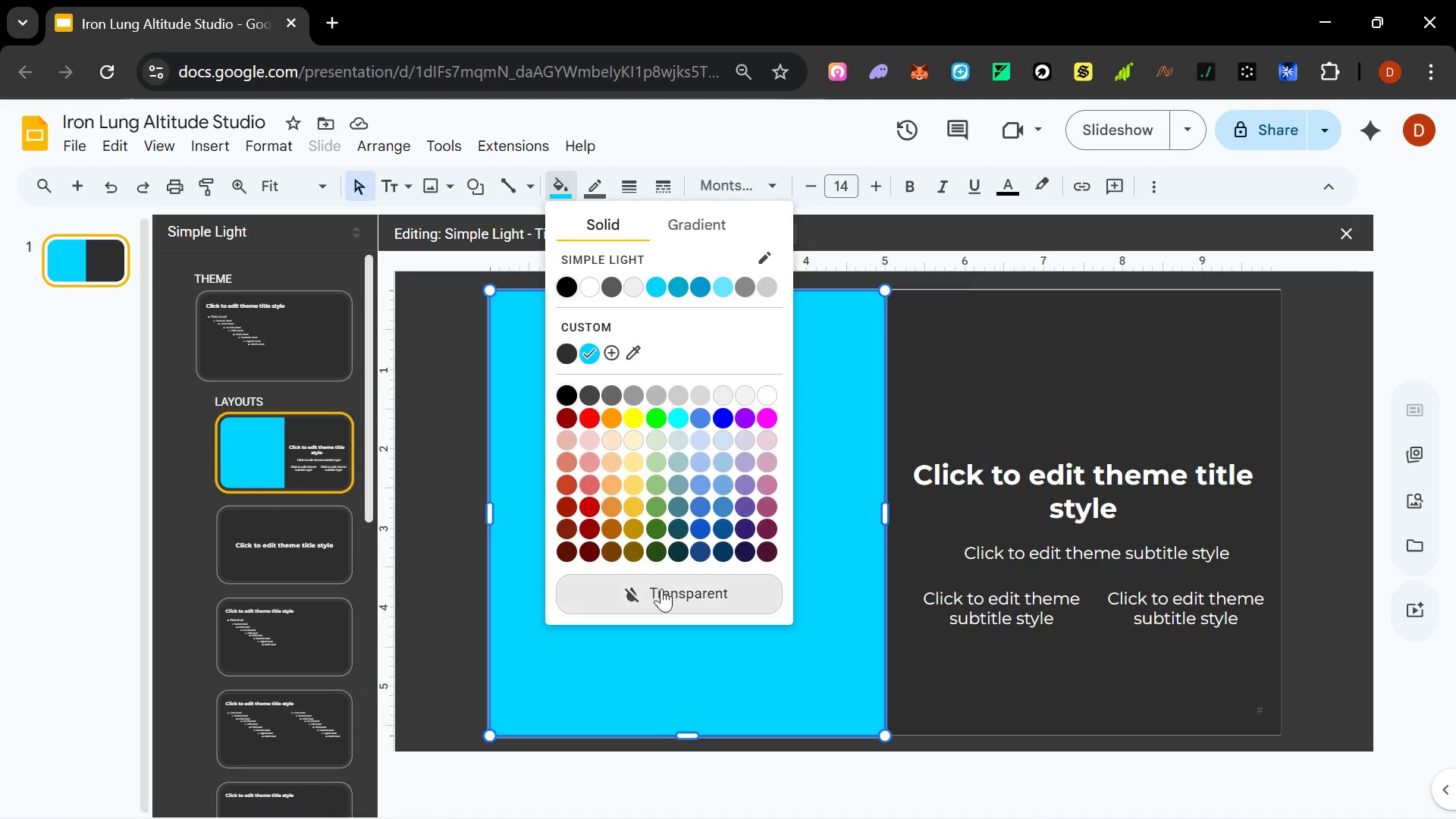 
left_click([670, 605])
 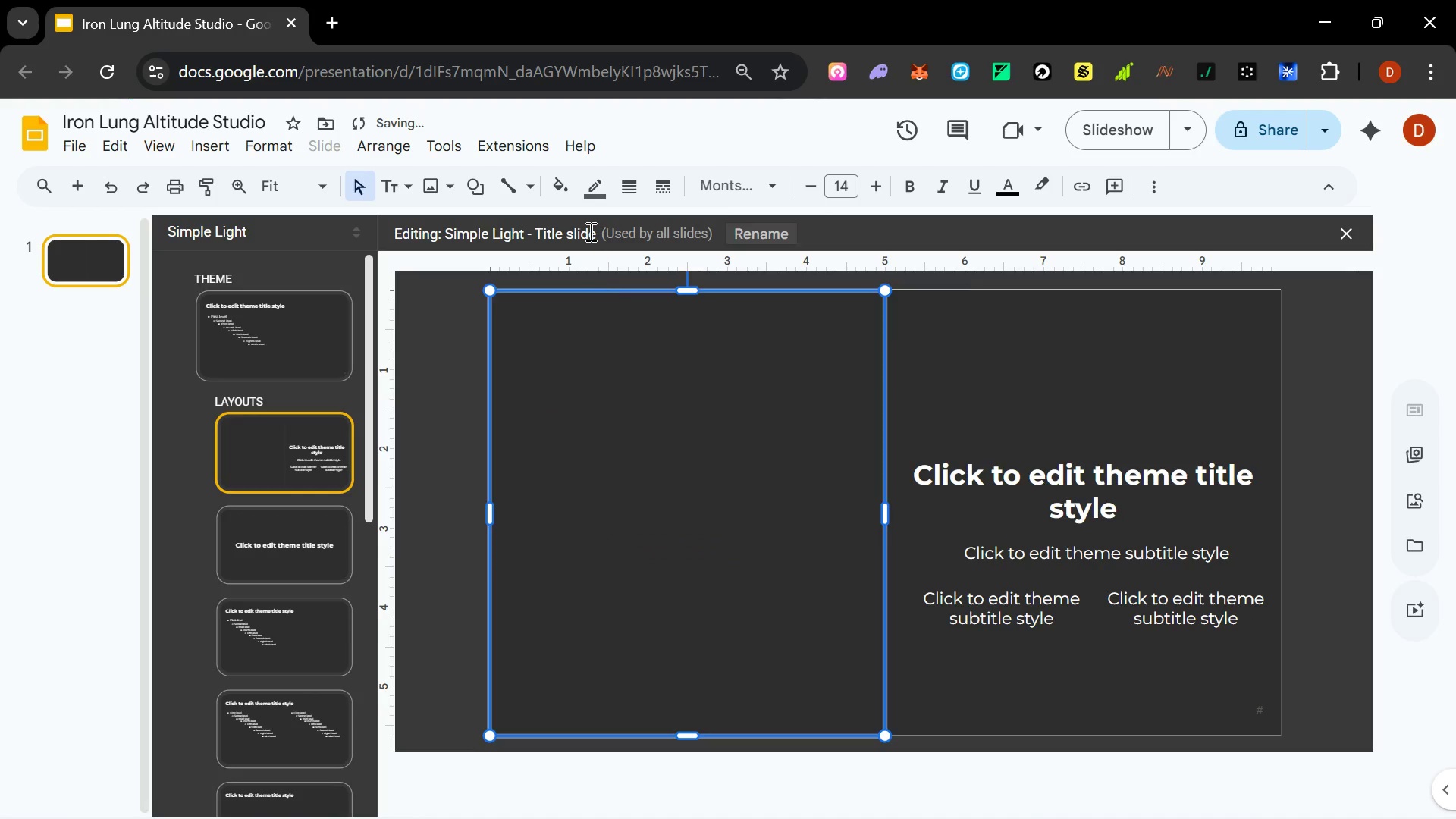 
left_click([556, 189])
 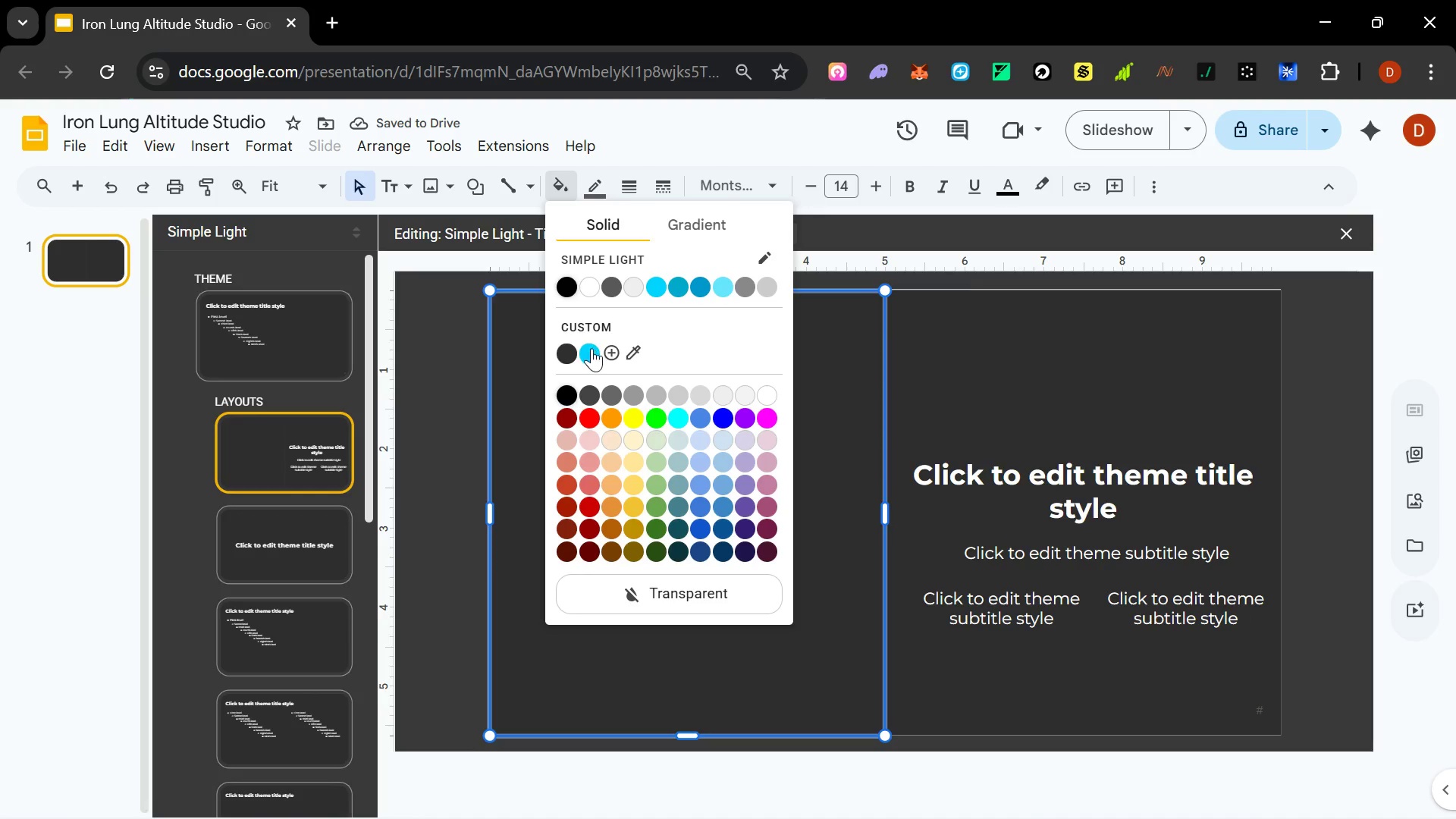 
left_click([587, 354])
 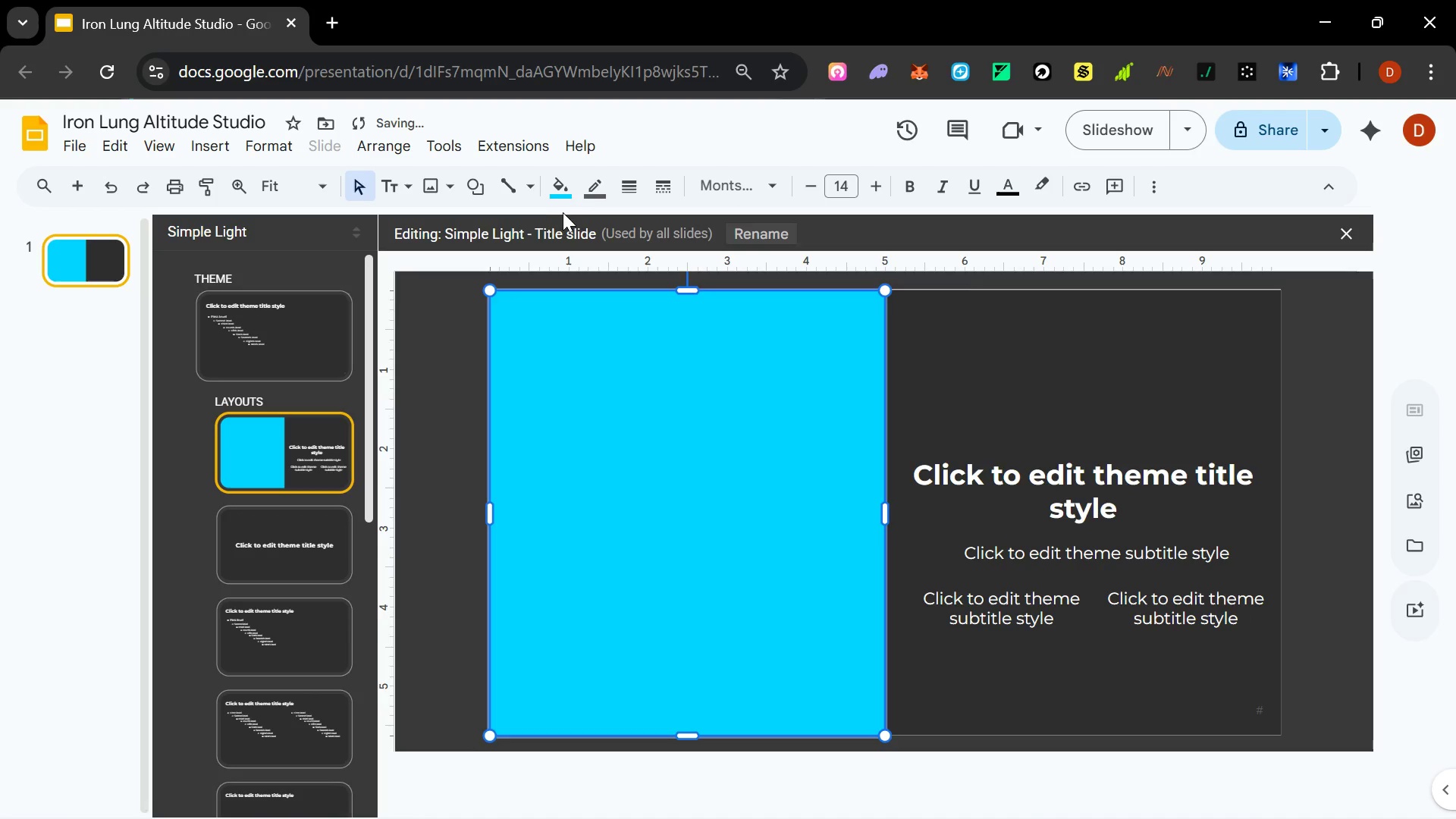 
left_click([558, 194])
 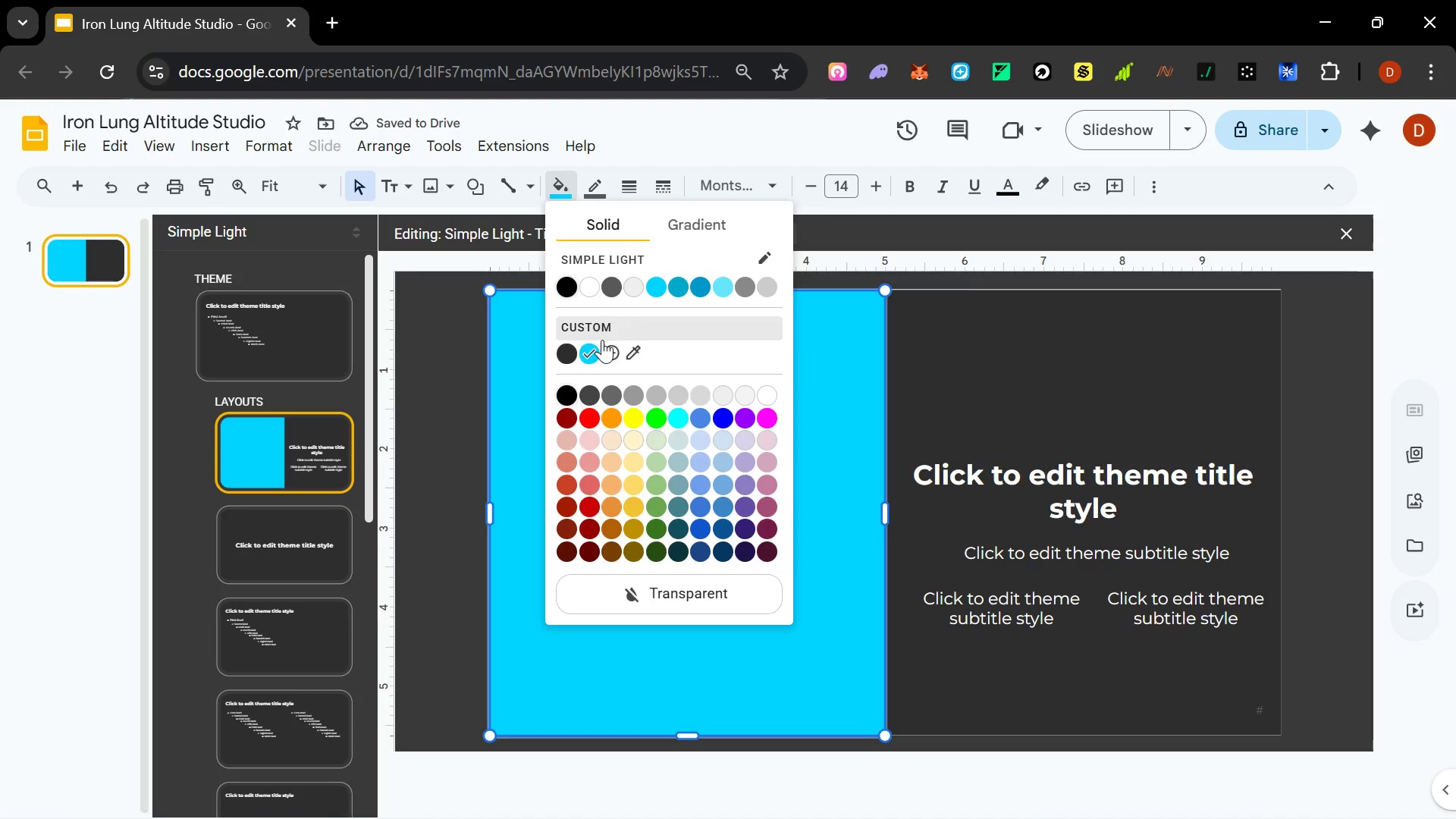 
left_click([609, 345])
 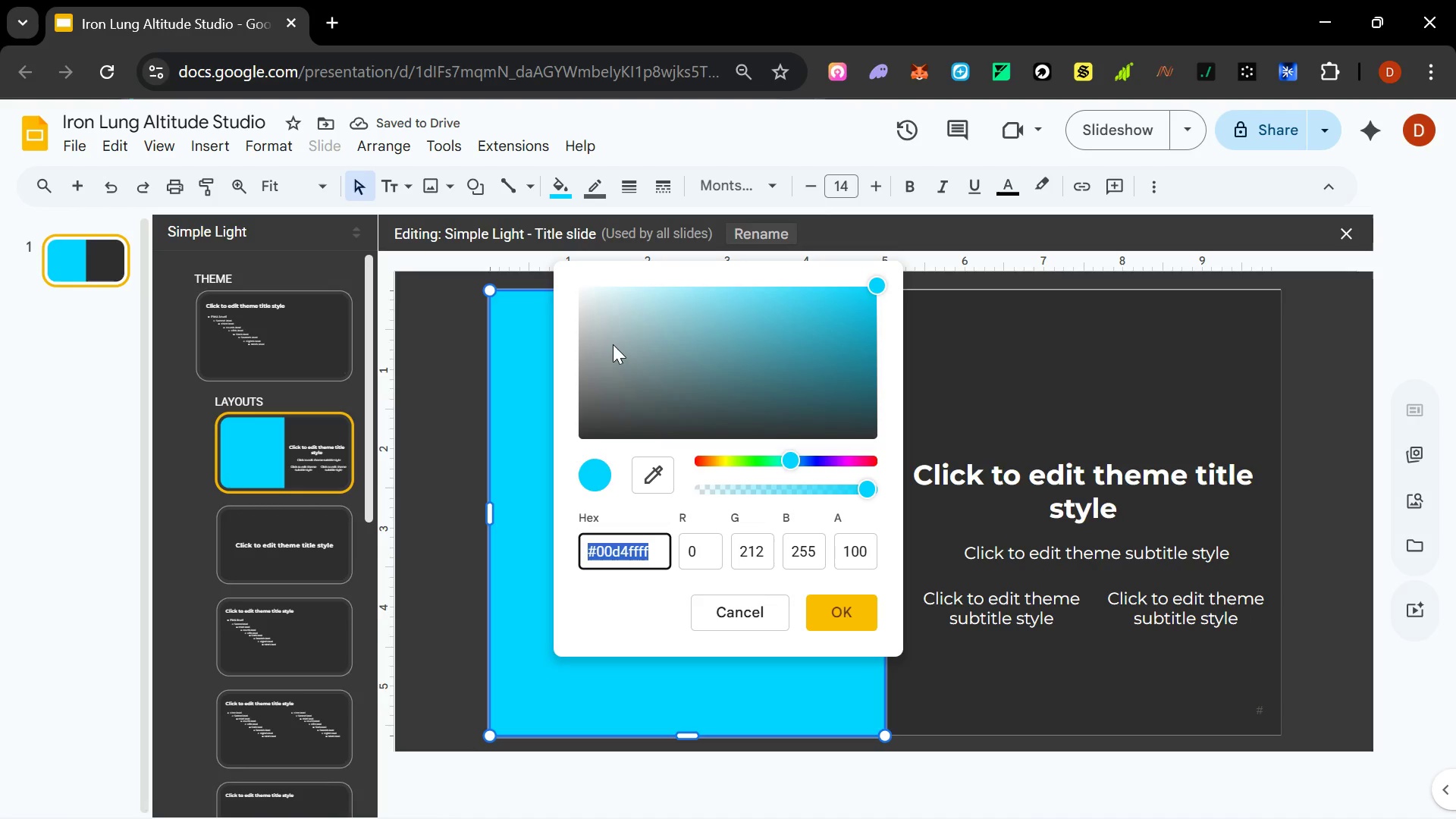 
key(Escape)
 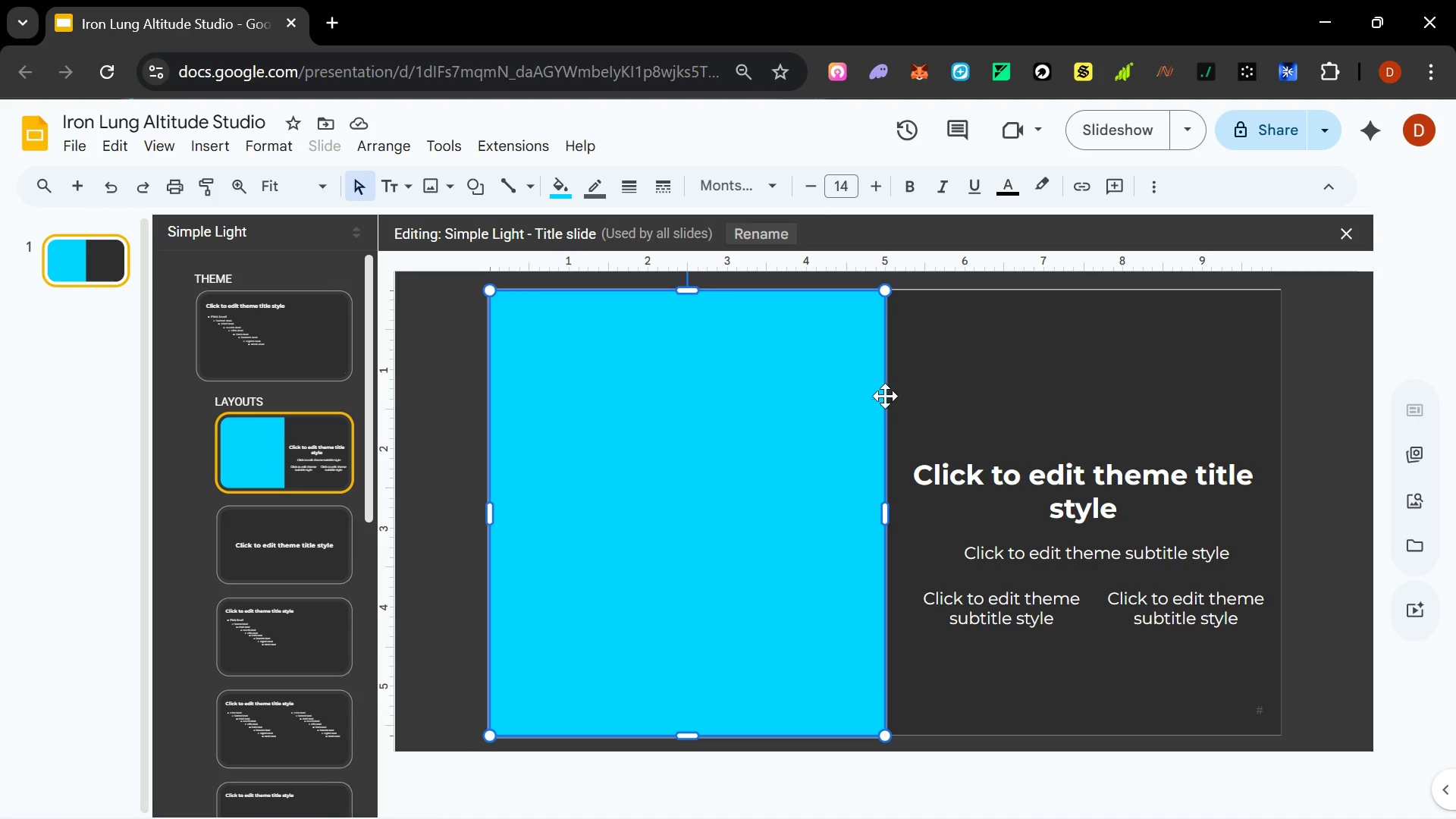 
left_click([974, 371])
 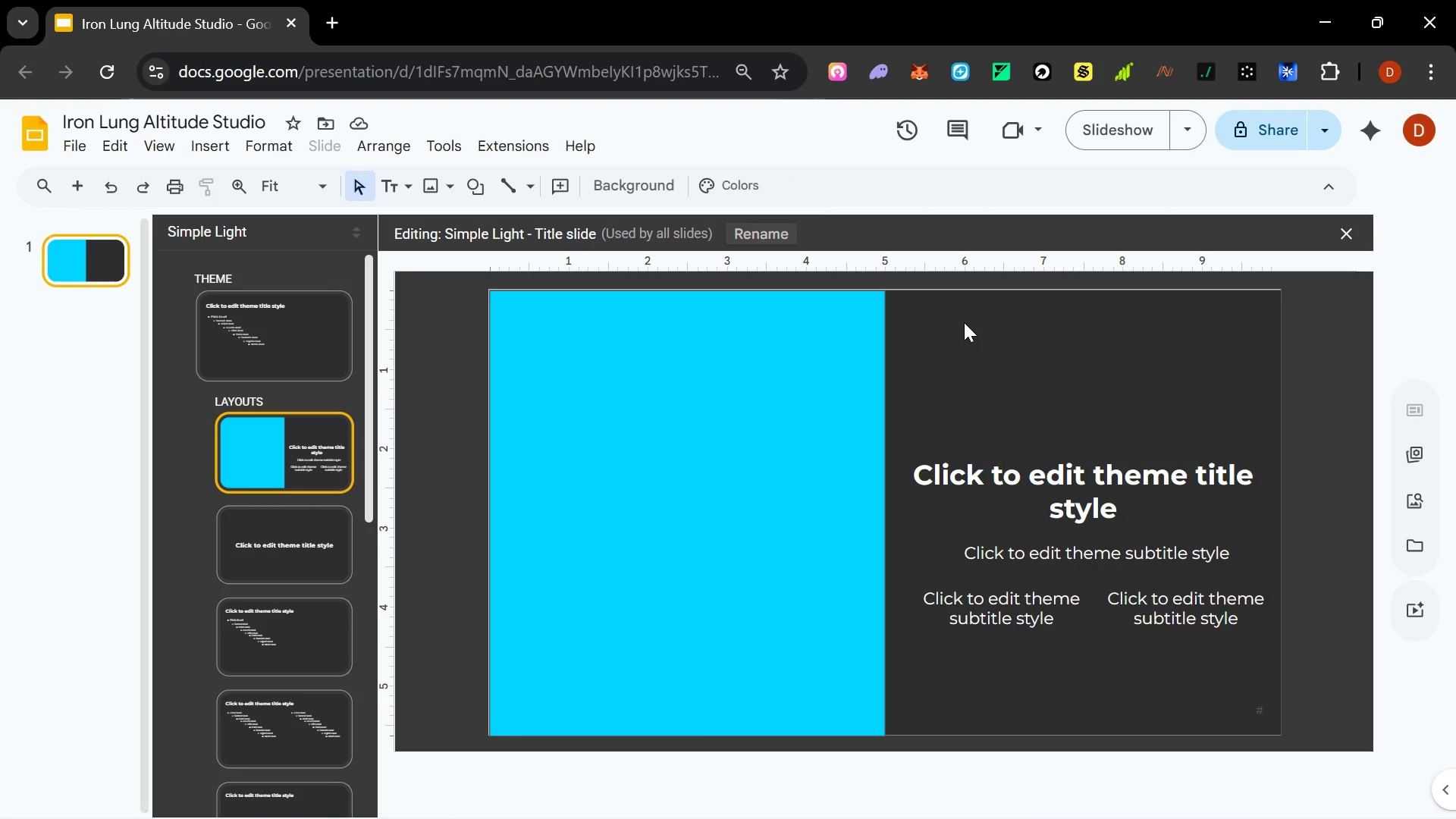 
double_click([612, 503])
 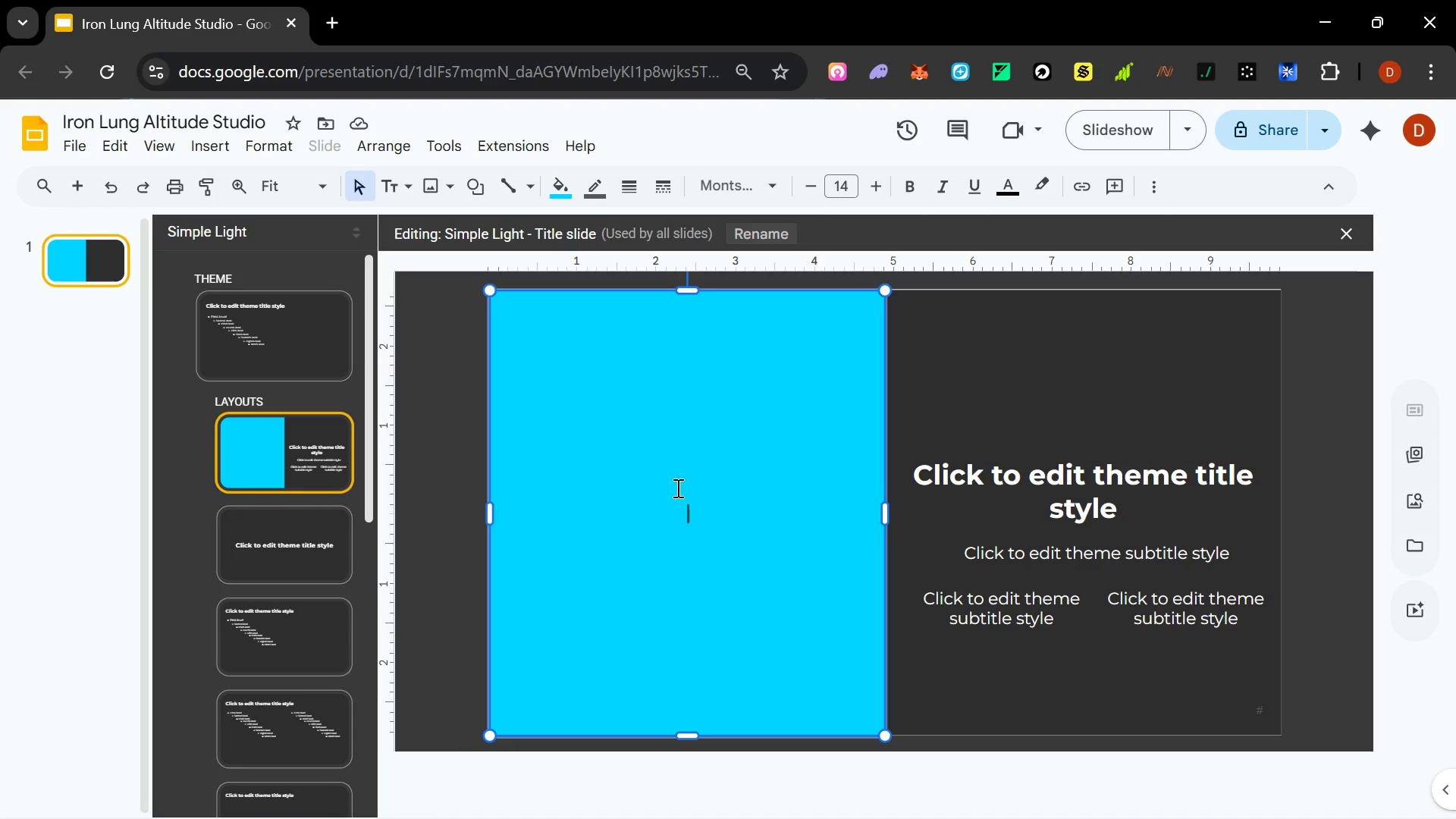 
type(Insert Ia)
key(Backspace)
type(mage here)
 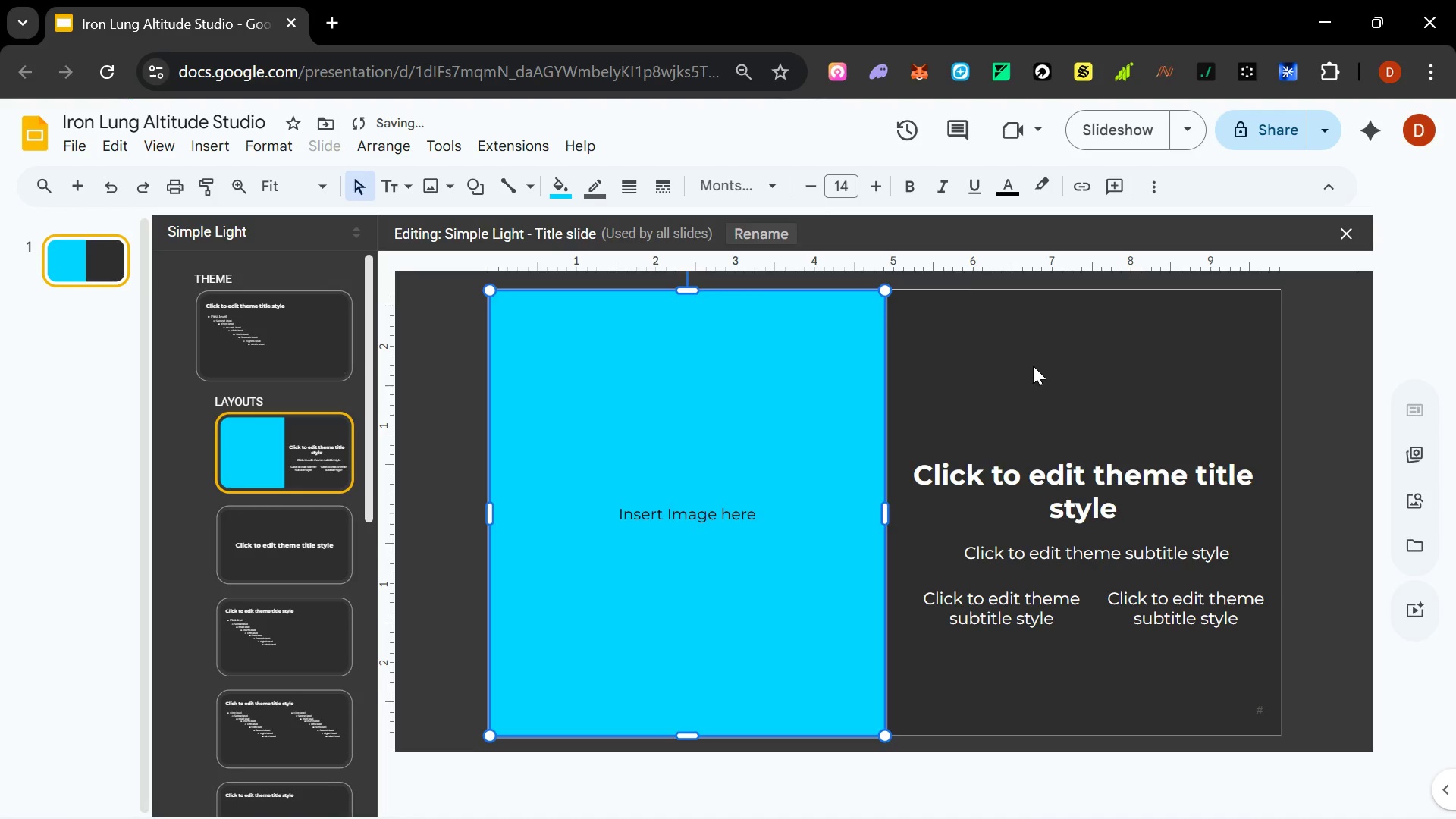 
left_click([1033, 366])
 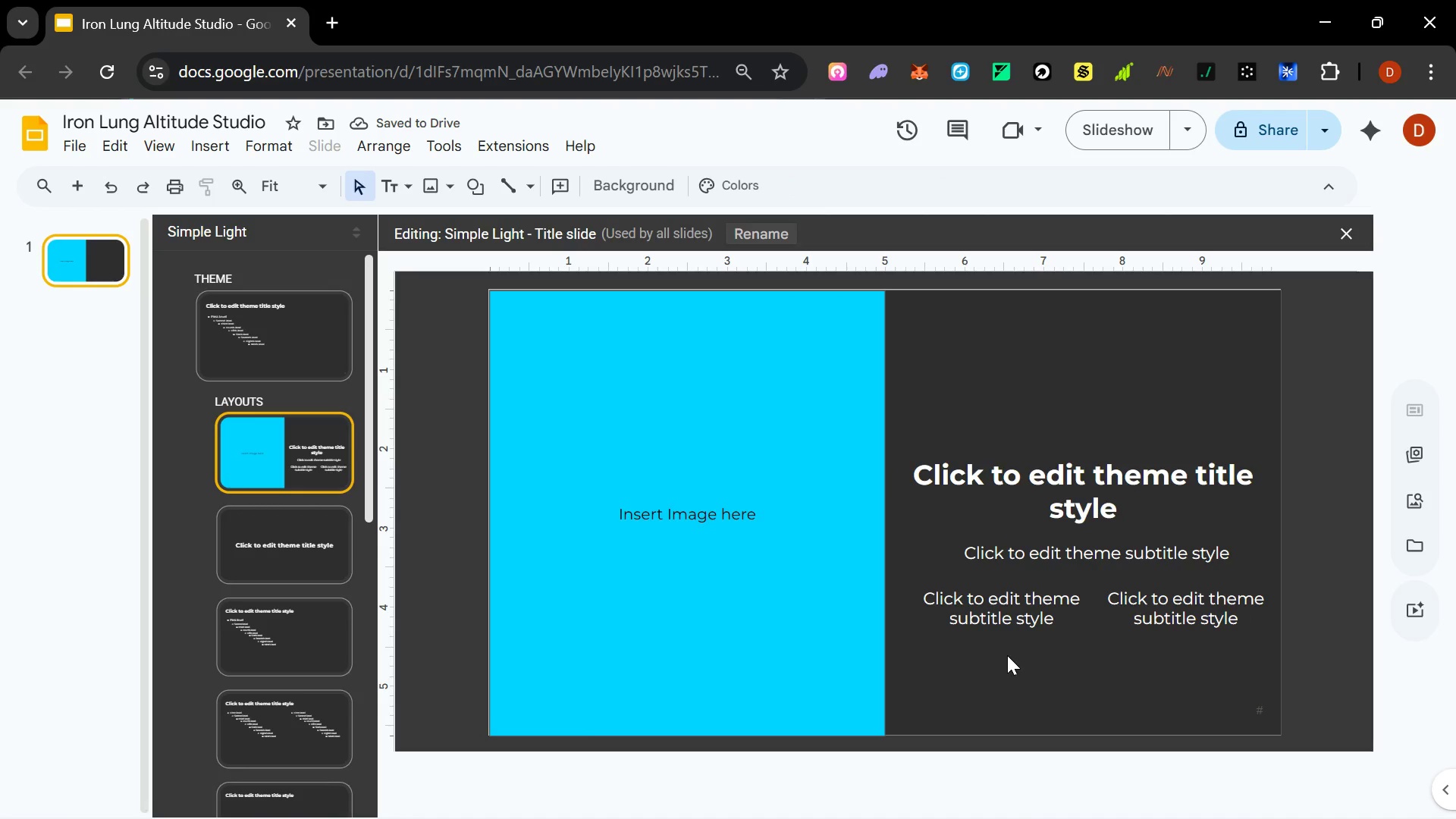 
left_click([1013, 613])
 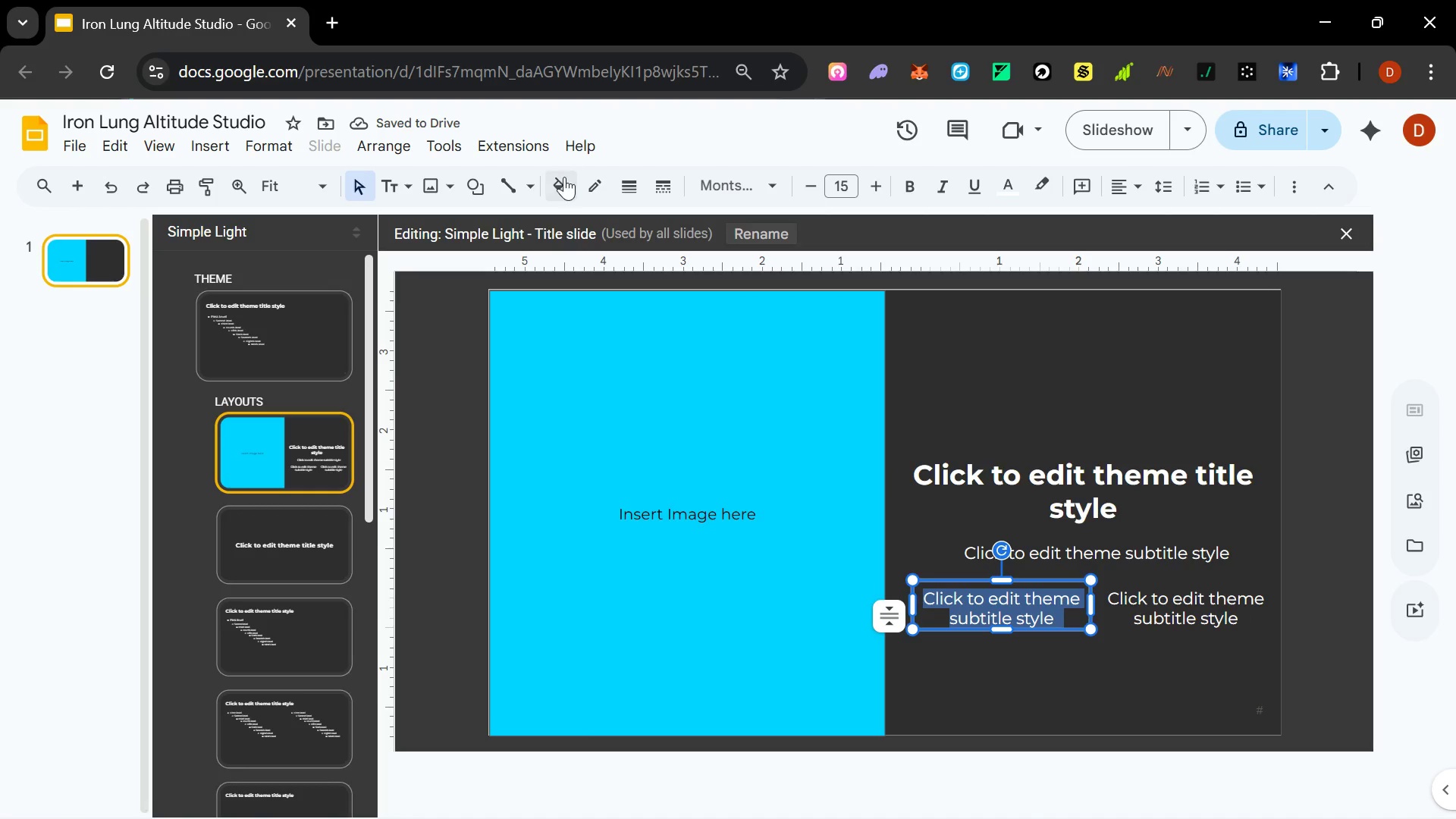 
left_click([564, 177])
 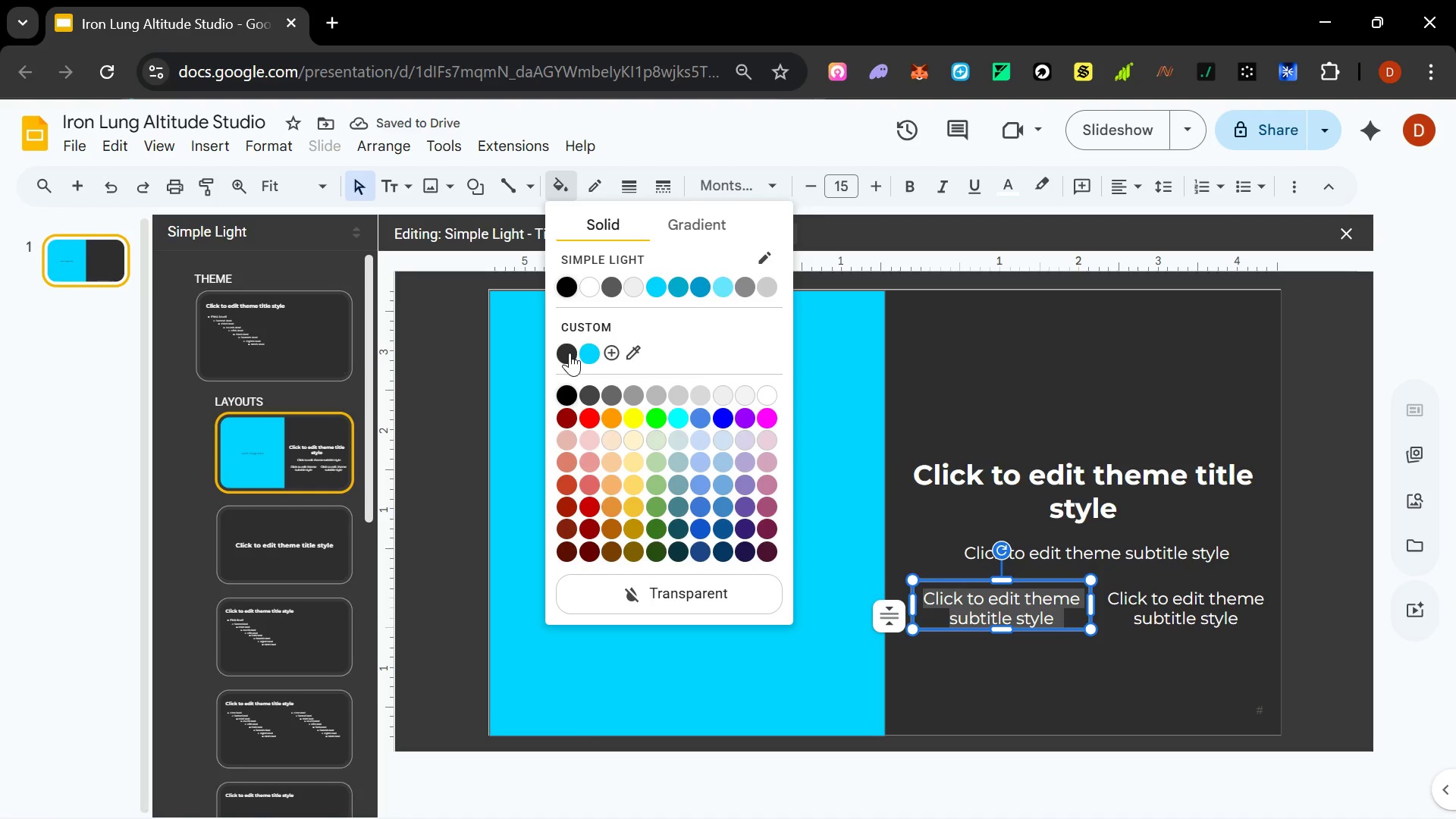 
left_click([570, 353])
 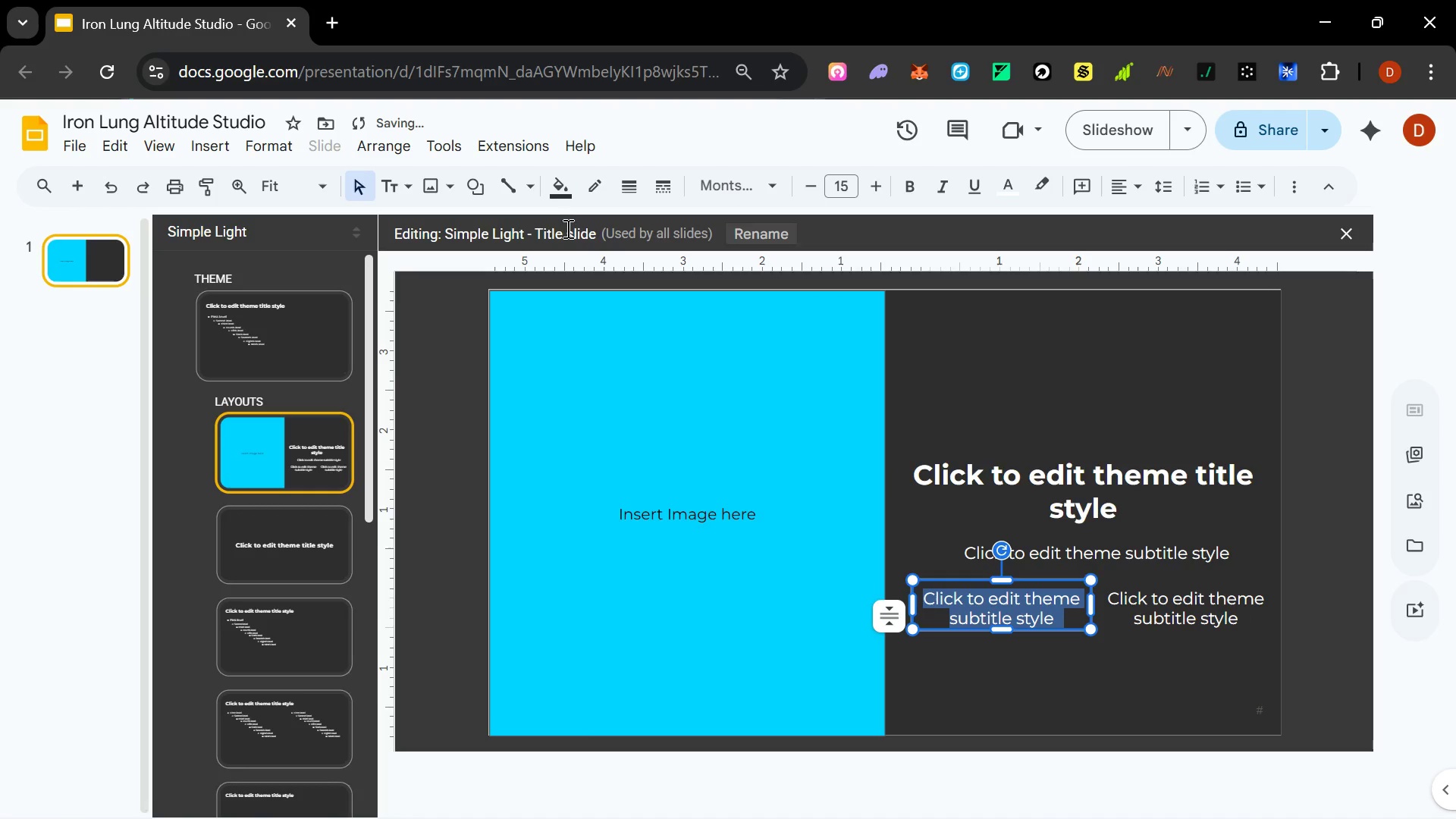 
left_click([560, 182])
 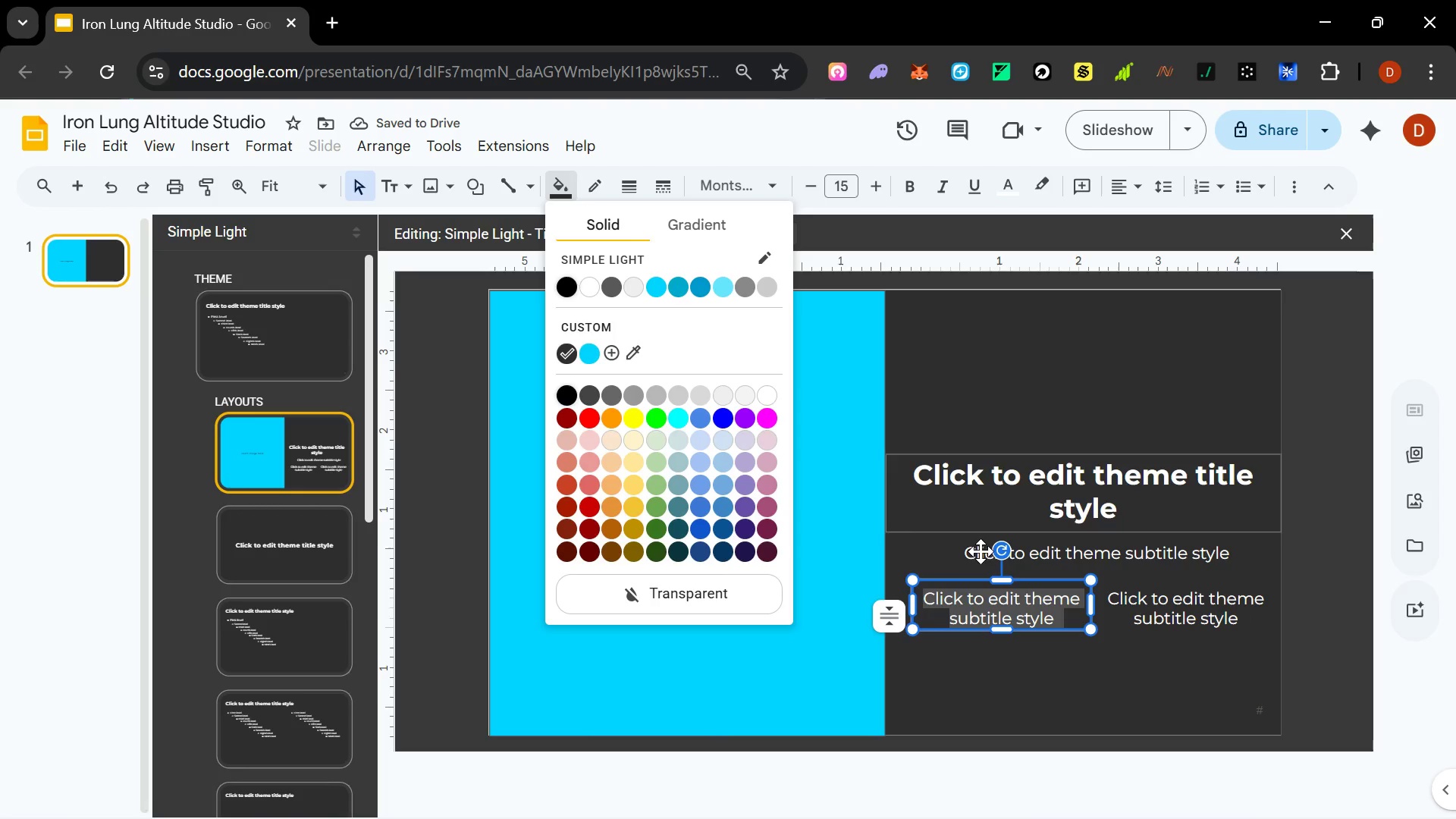 
key(Escape)
 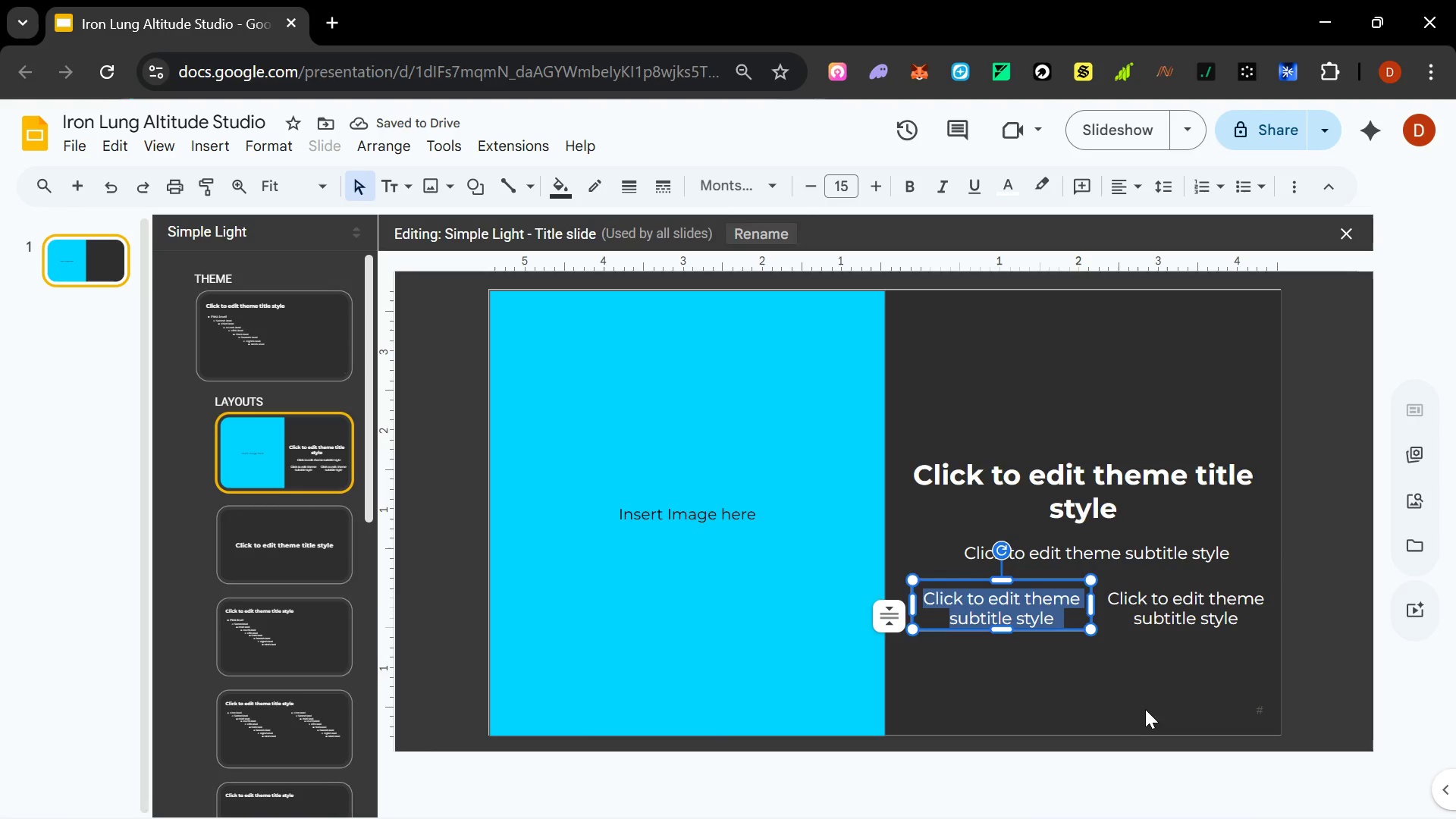 
left_click([1146, 705])
 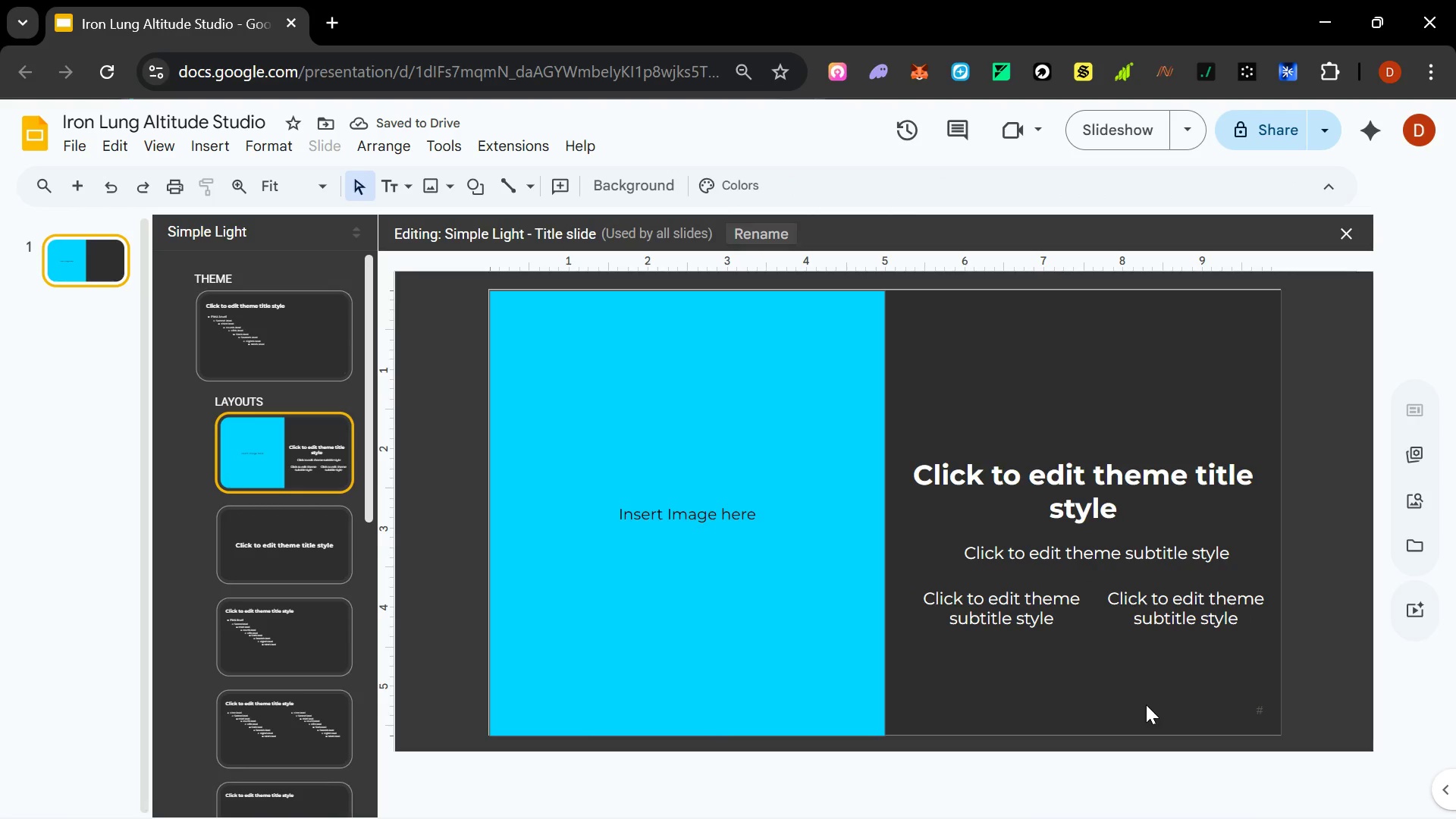 
key(Control+Z)
 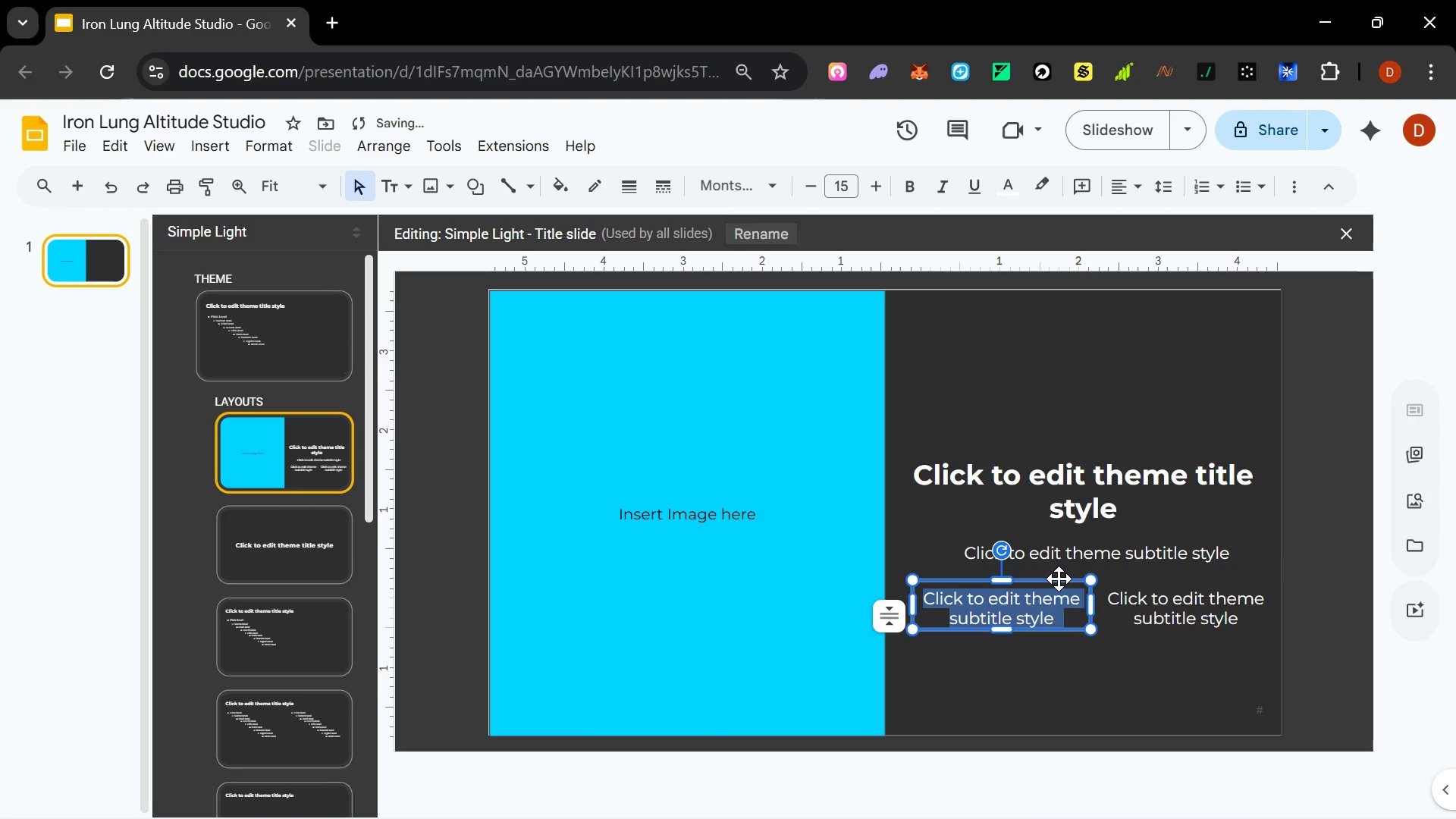 
left_click([1055, 581])
 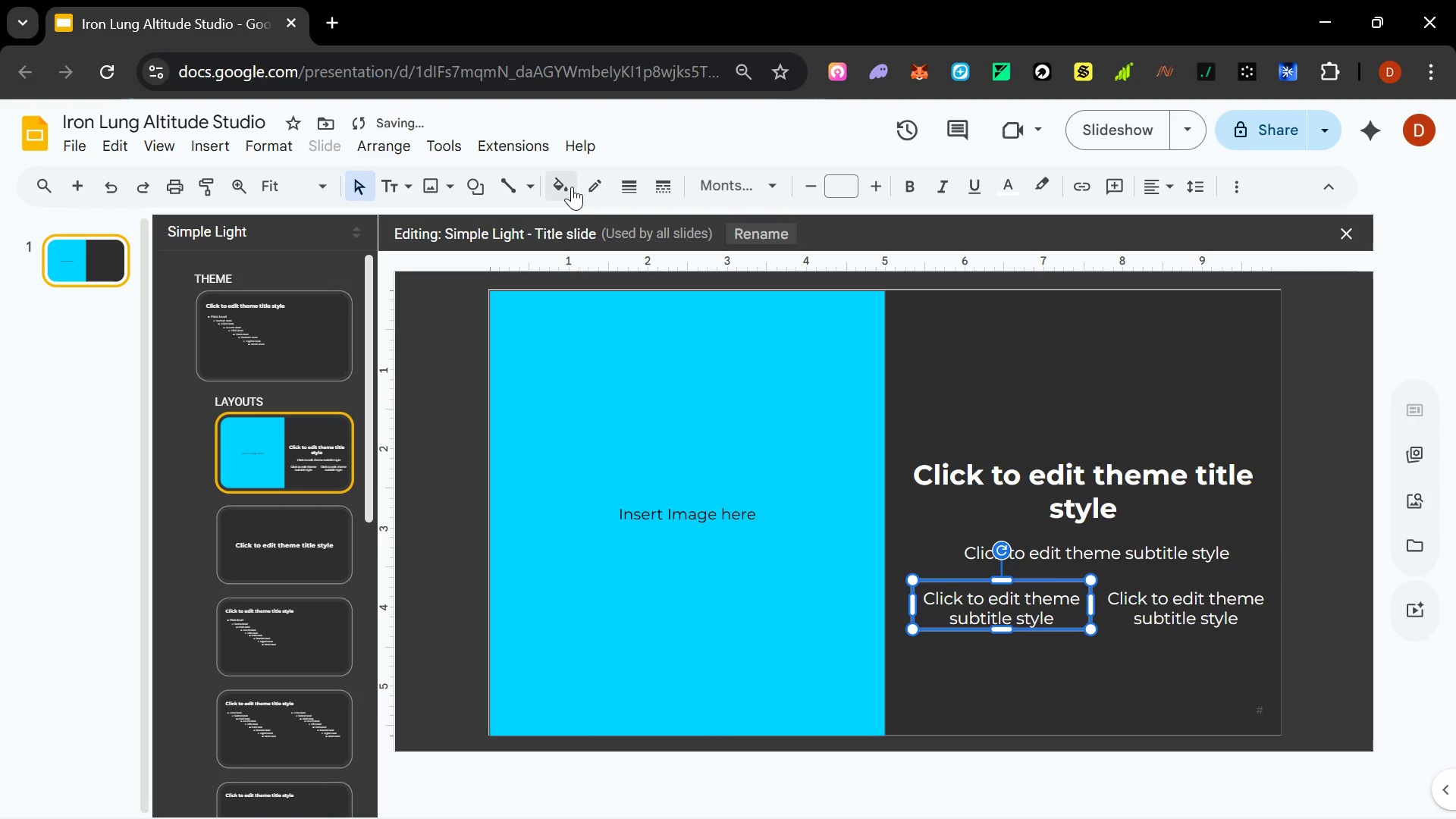 
left_click([572, 187])
 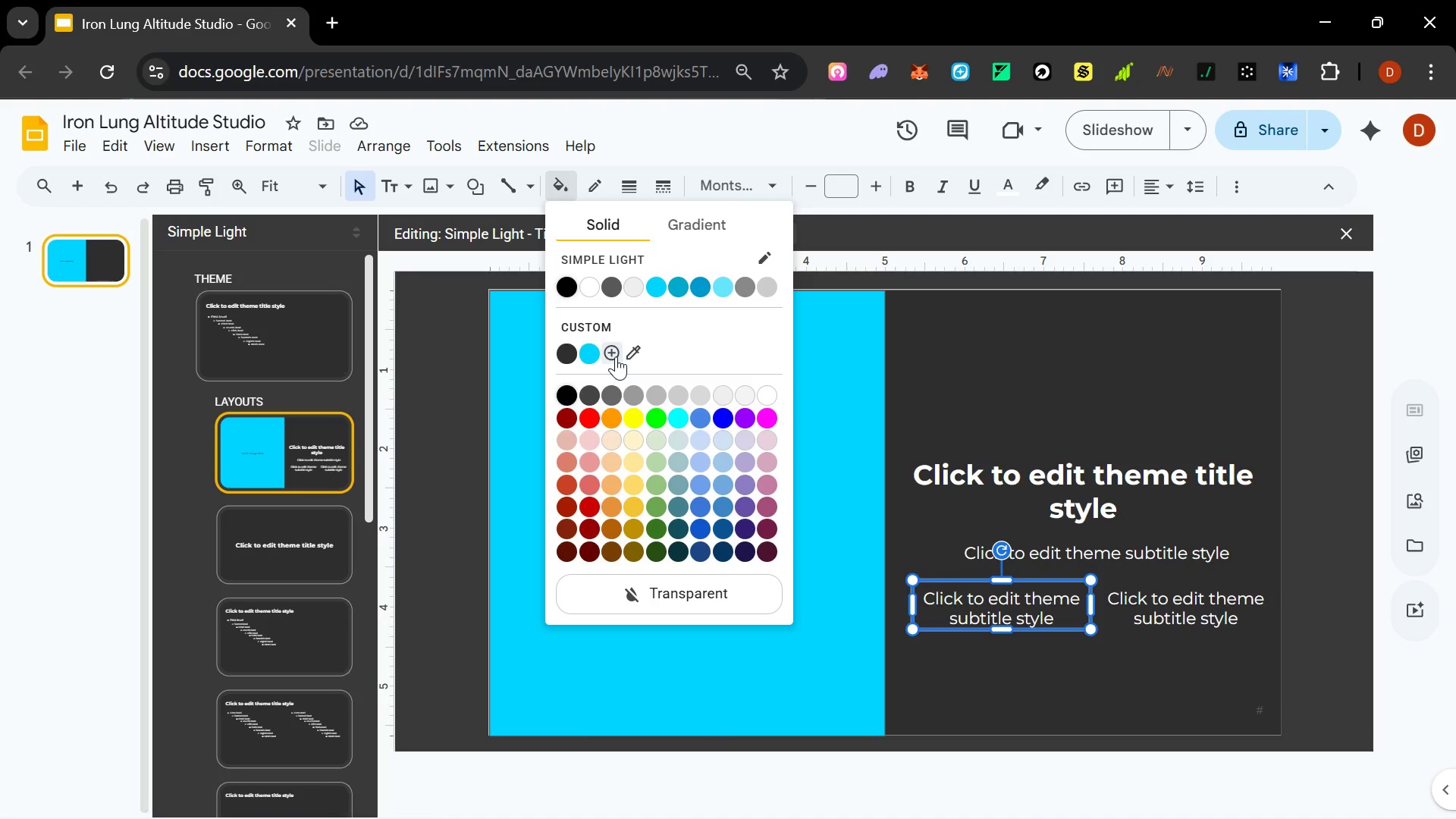 
wait(45.0)
 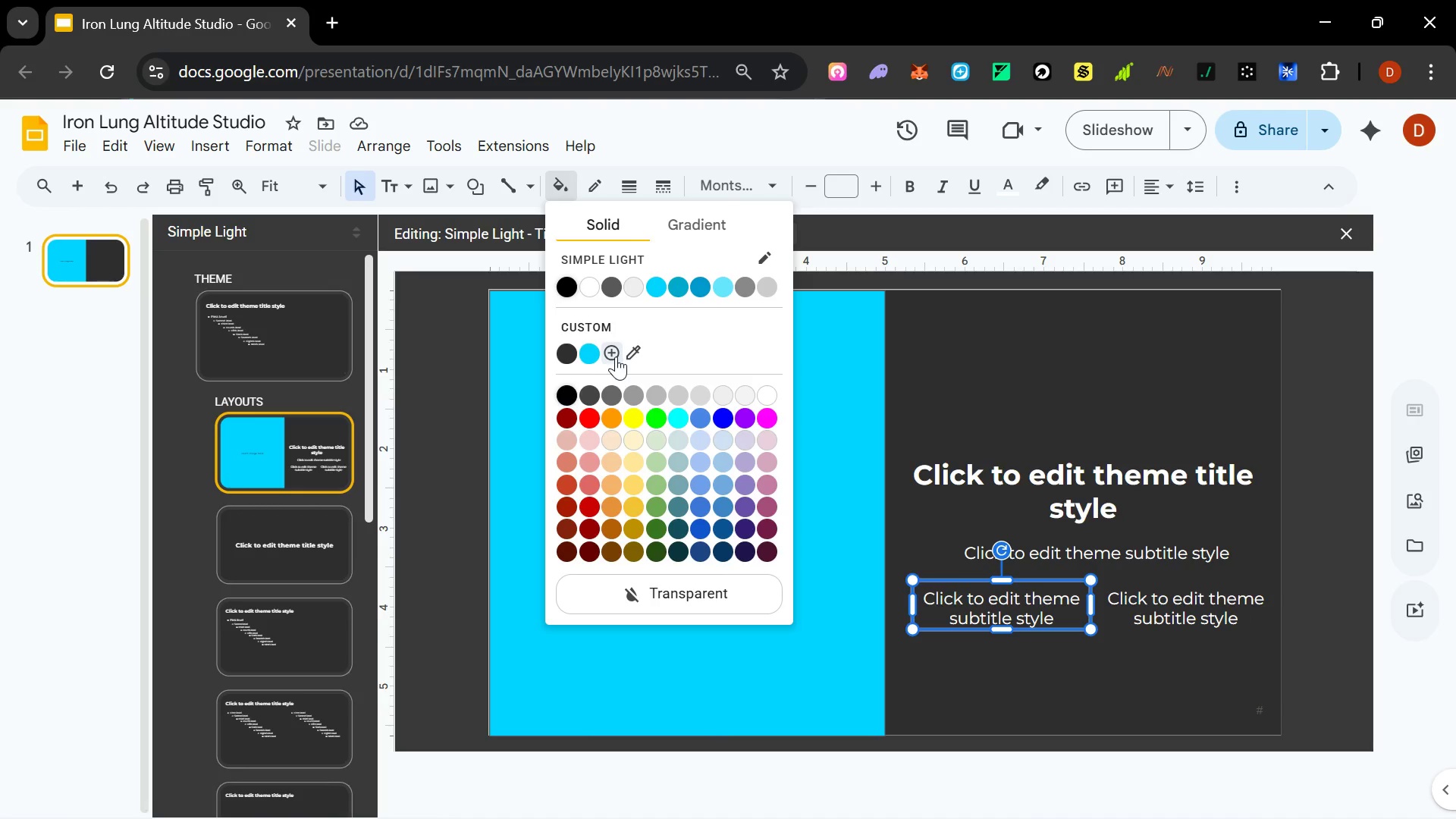 
left_click([616, 356])
 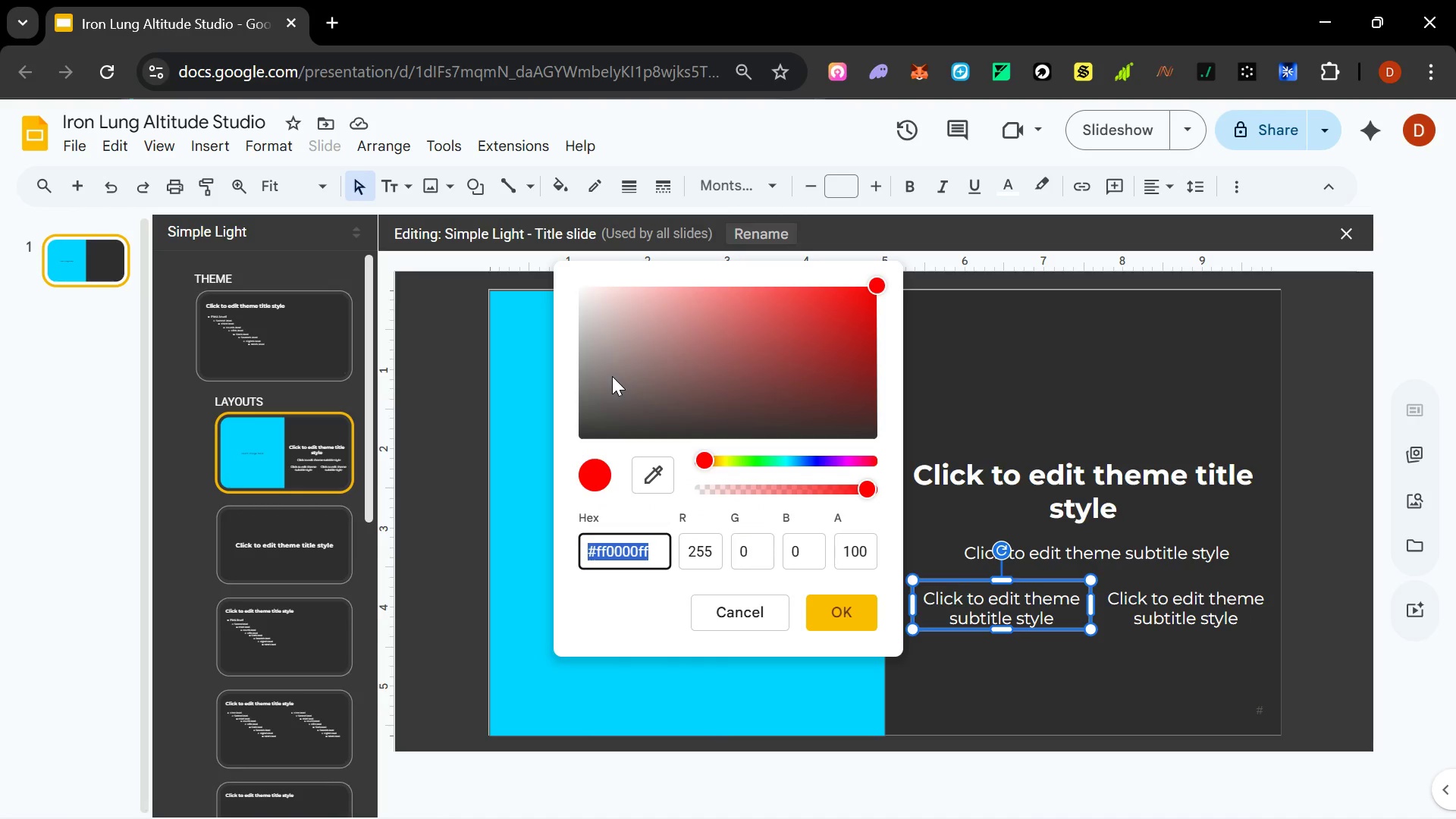 
type(f4f5f0)
 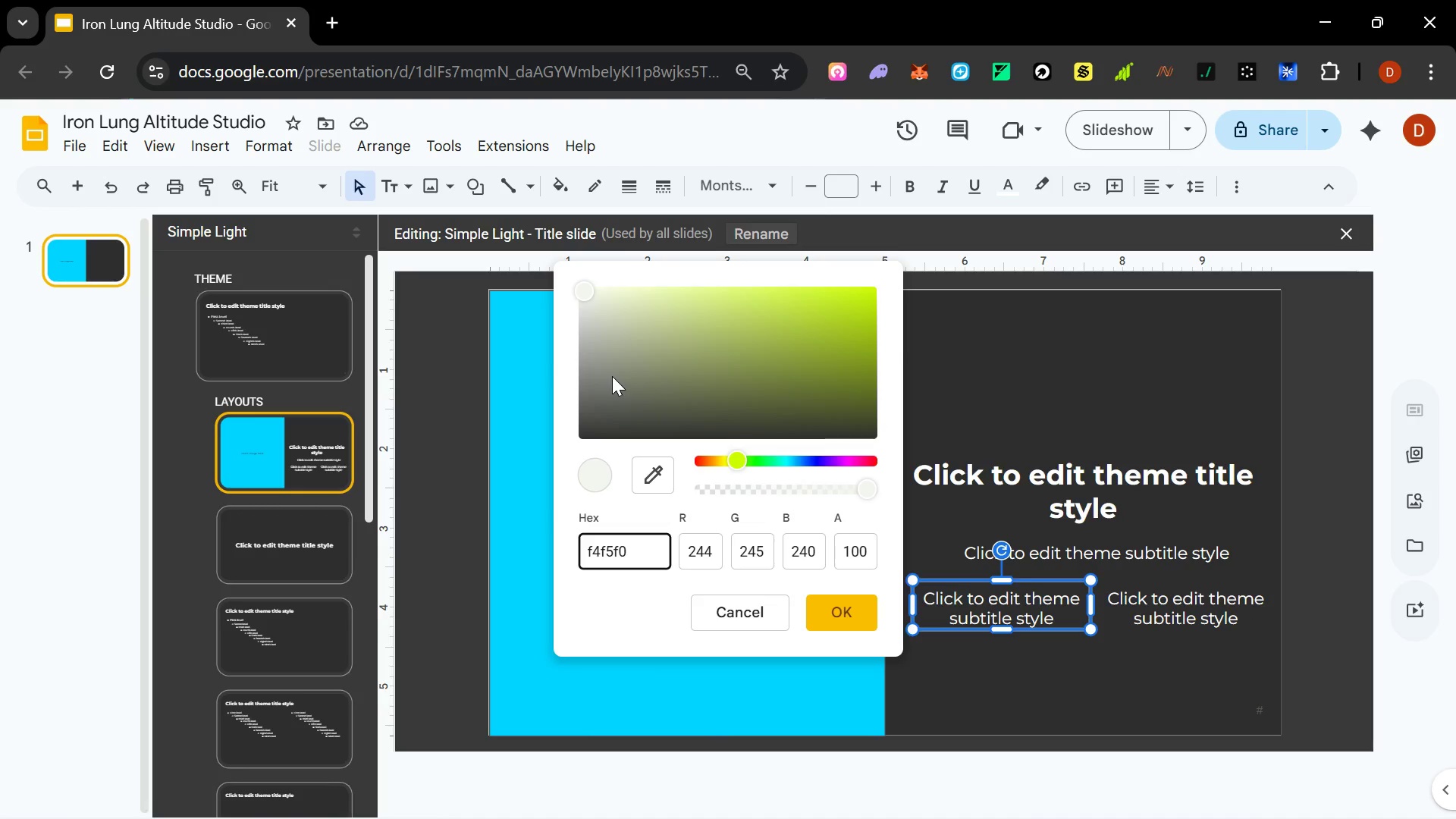 
key(Enter)
 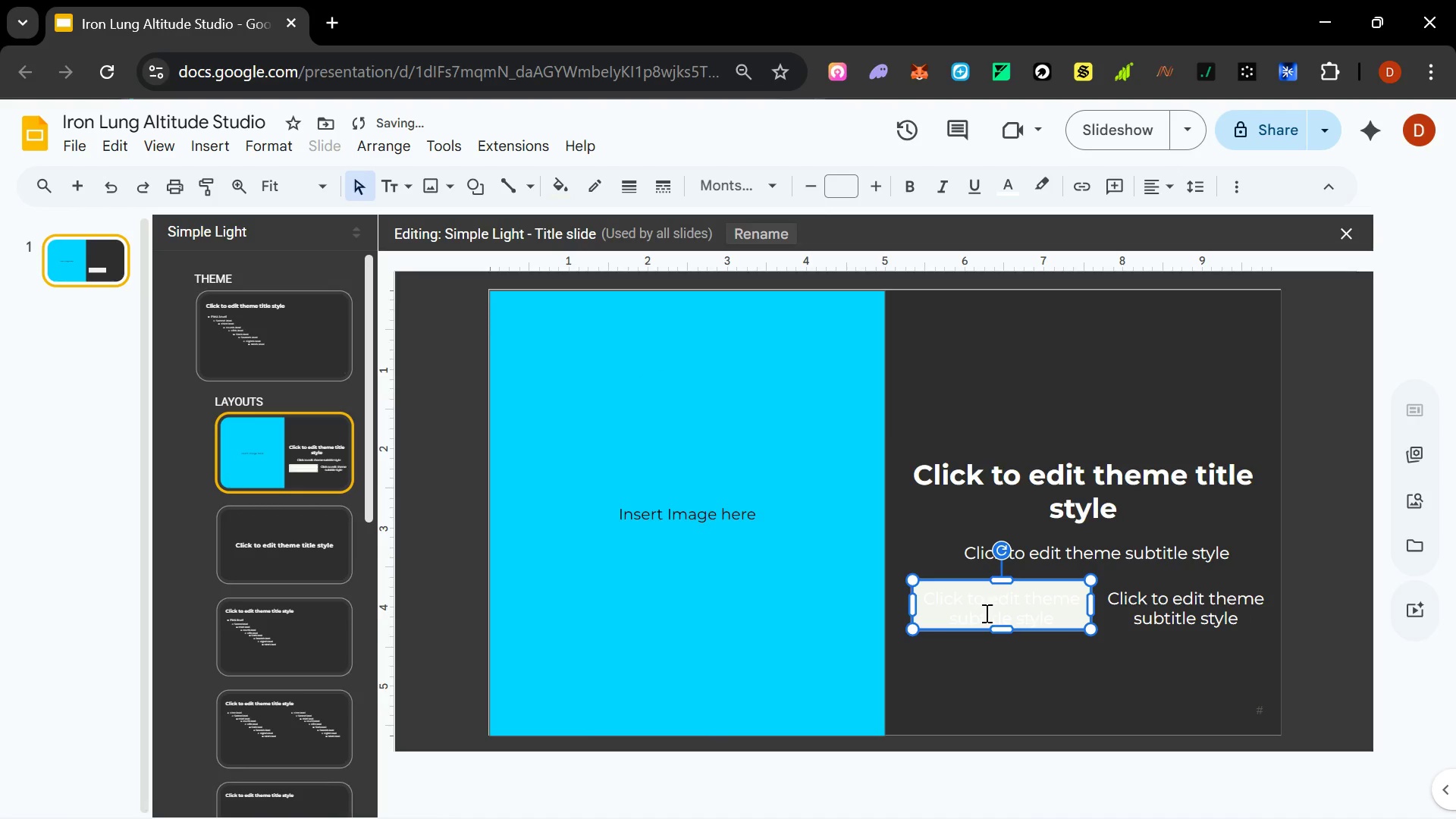 
left_click([978, 607])
 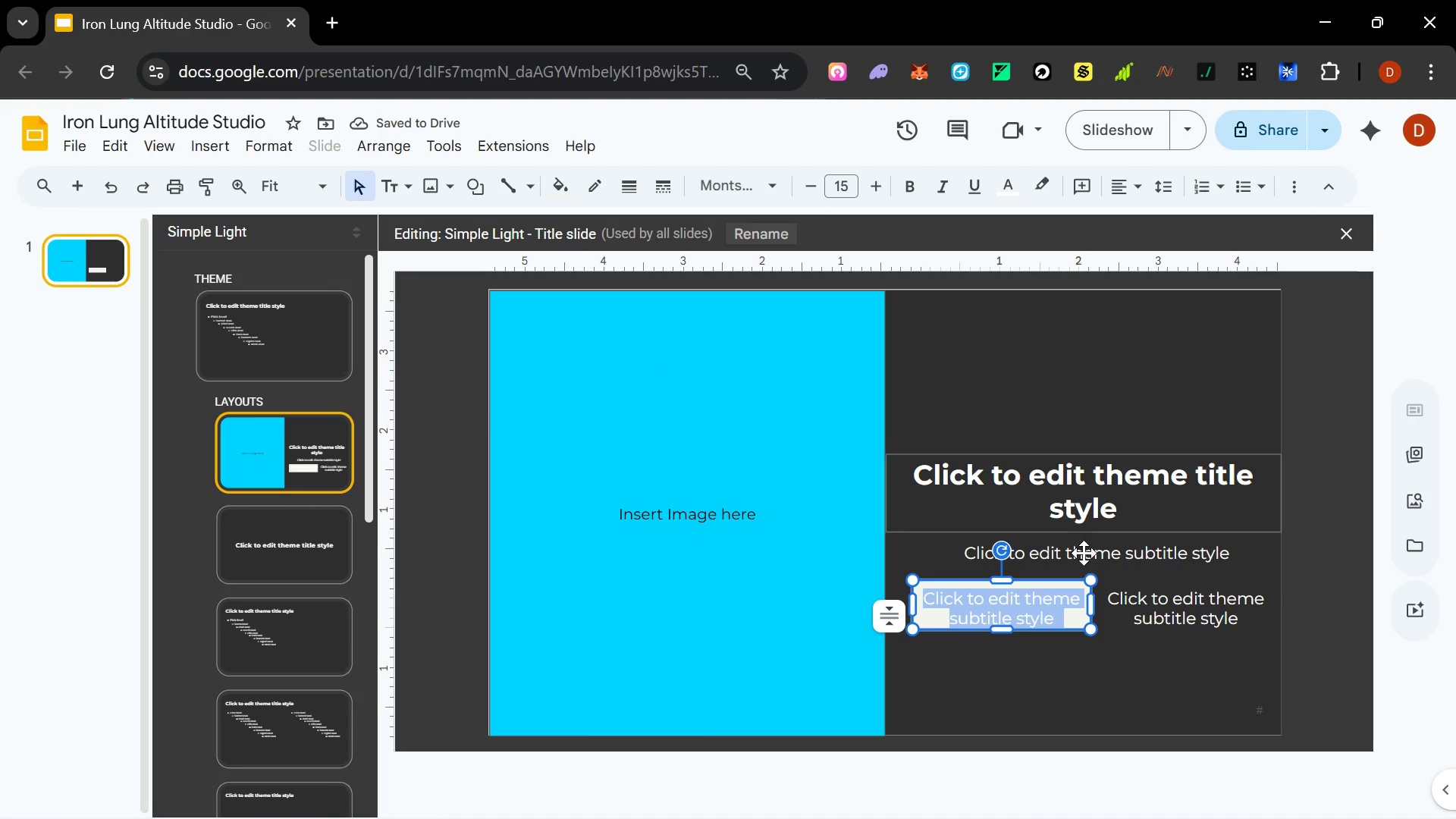 
left_click([1060, 579])
 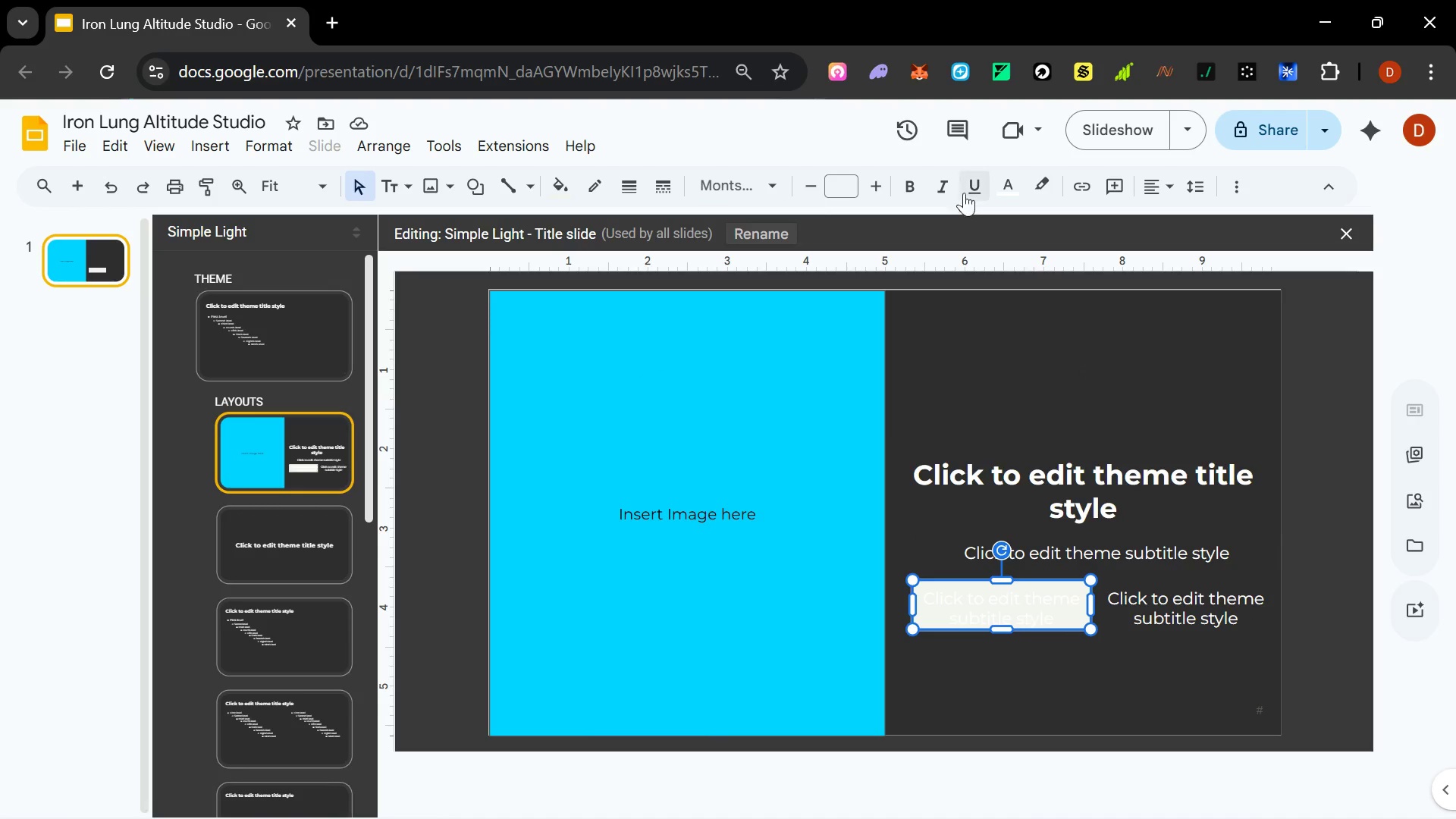 
left_click([1004, 180])
 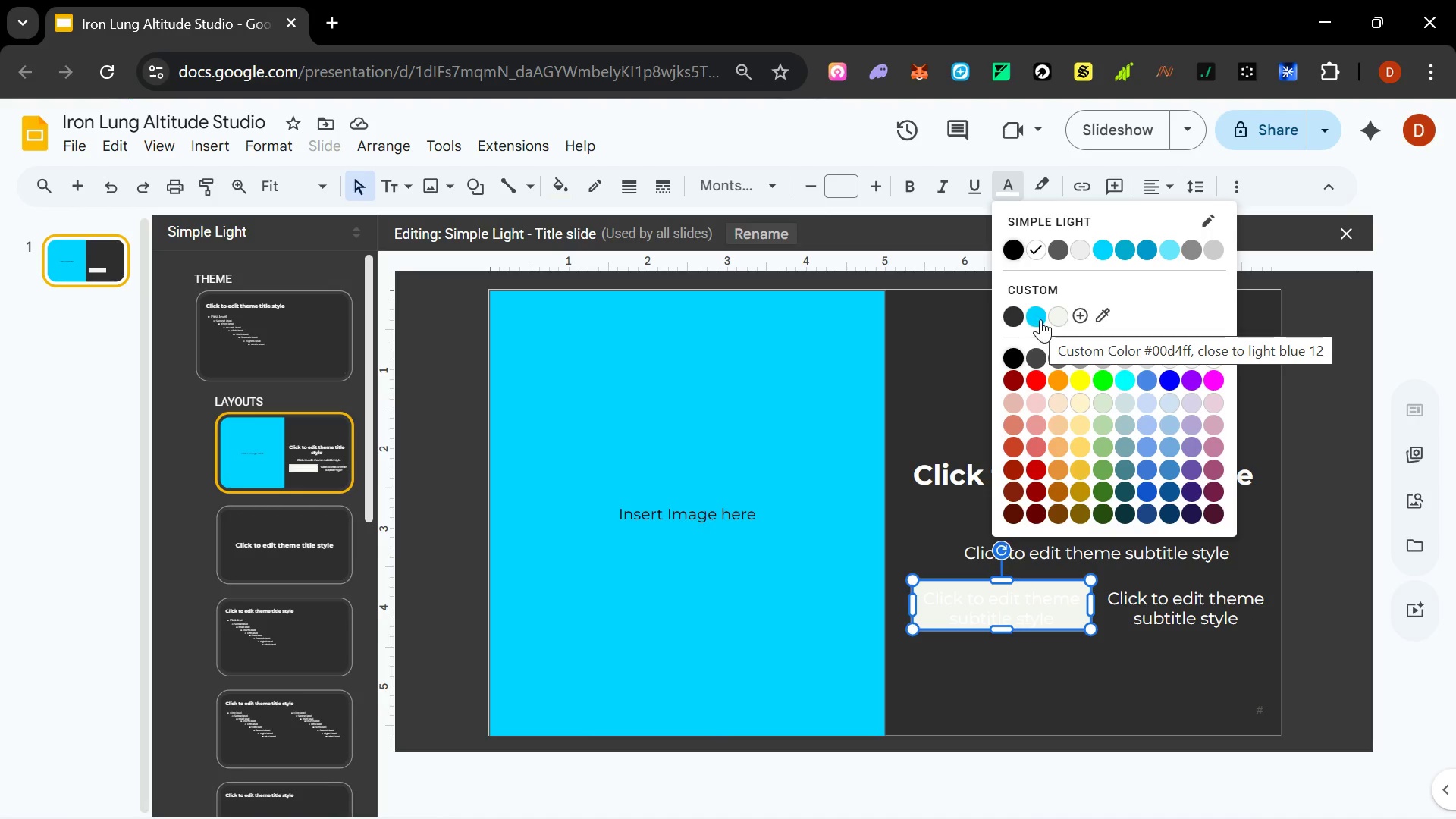 
left_click([1016, 319])
 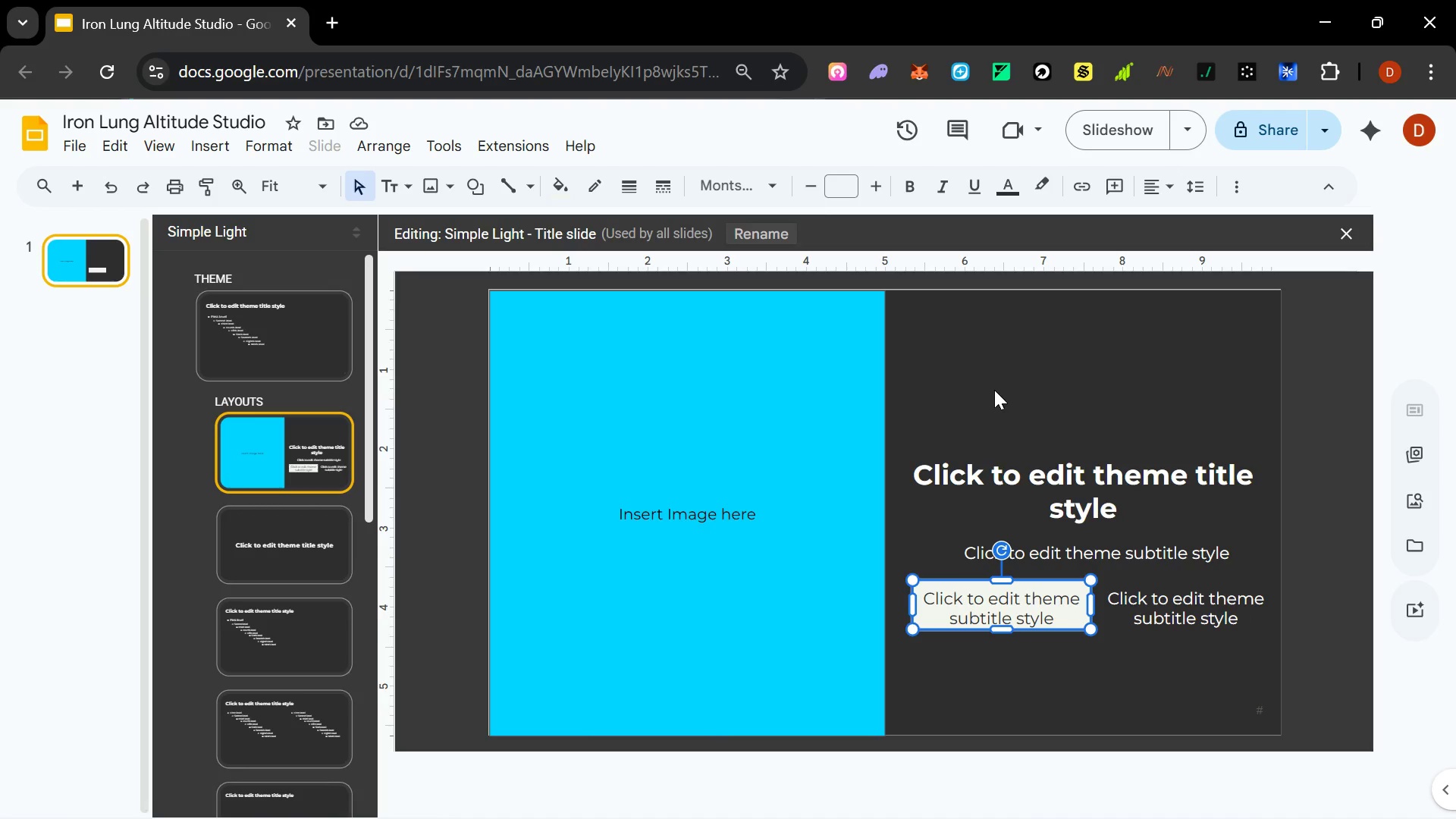 
wait(19.28)
 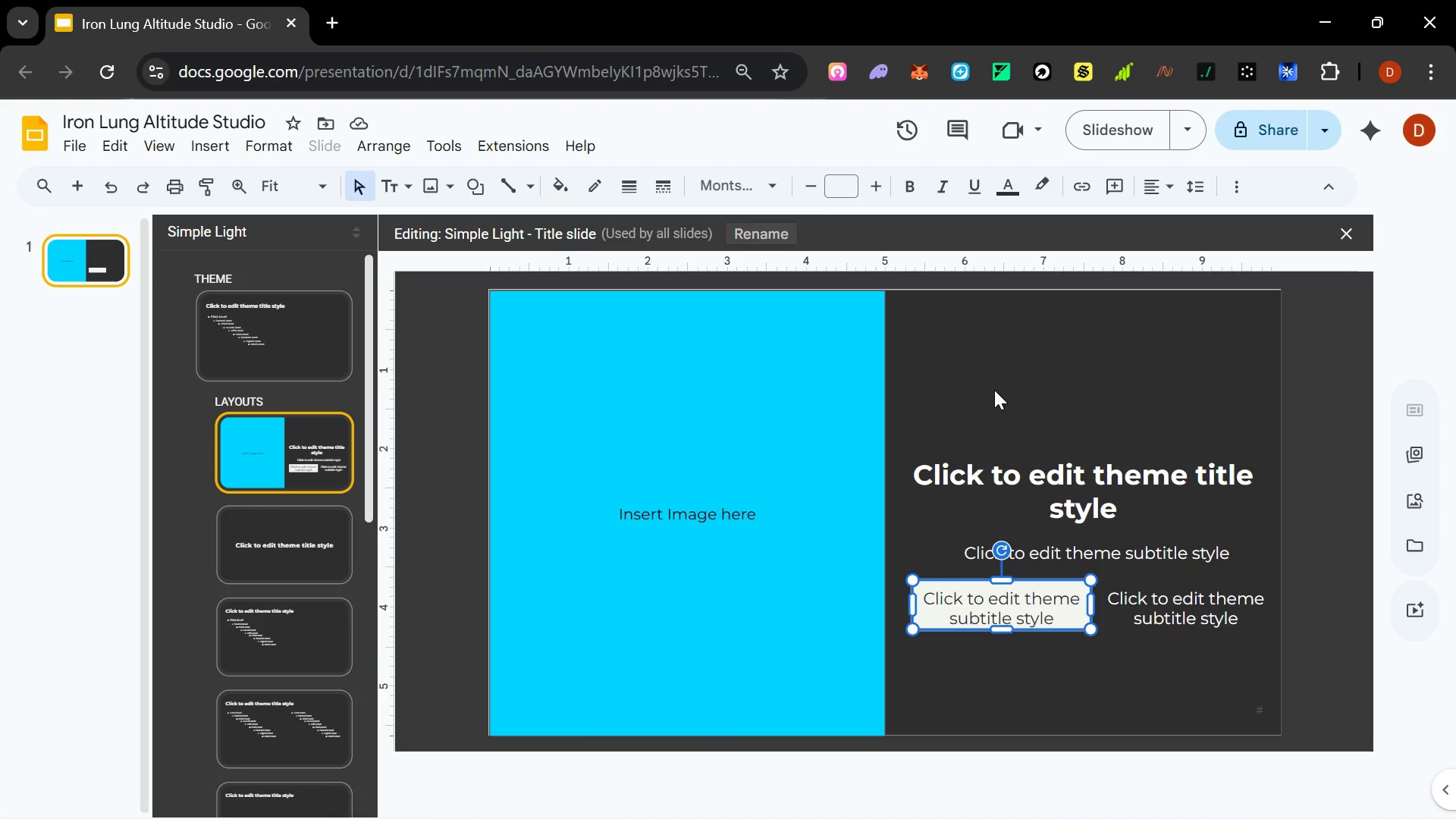 
left_click_drag(start_coordinate=[1005, 628], to_coordinate=[1008, 615])
 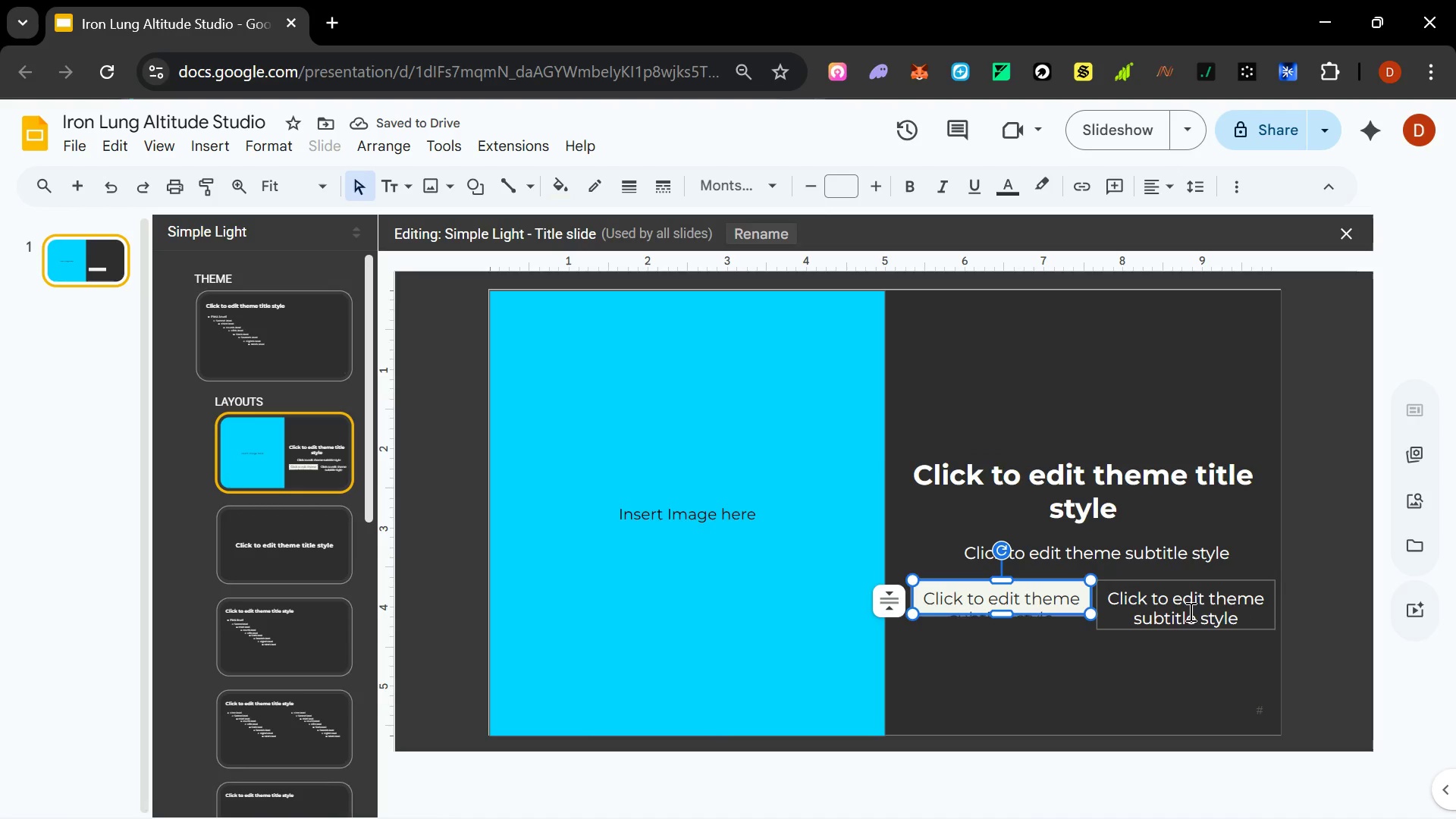 
left_click([1190, 610])
 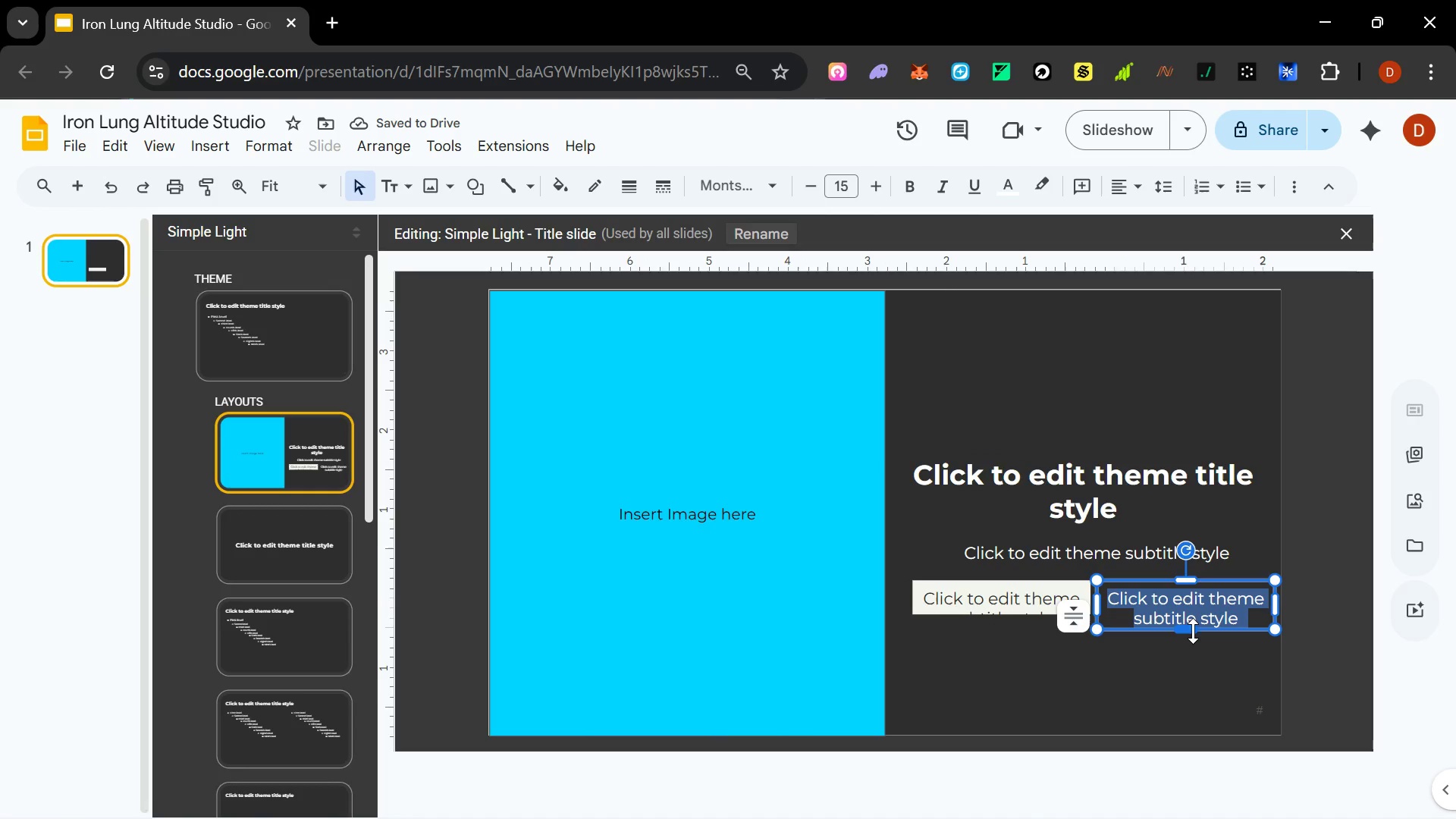 
left_click_drag(start_coordinate=[1191, 630], to_coordinate=[1191, 615])
 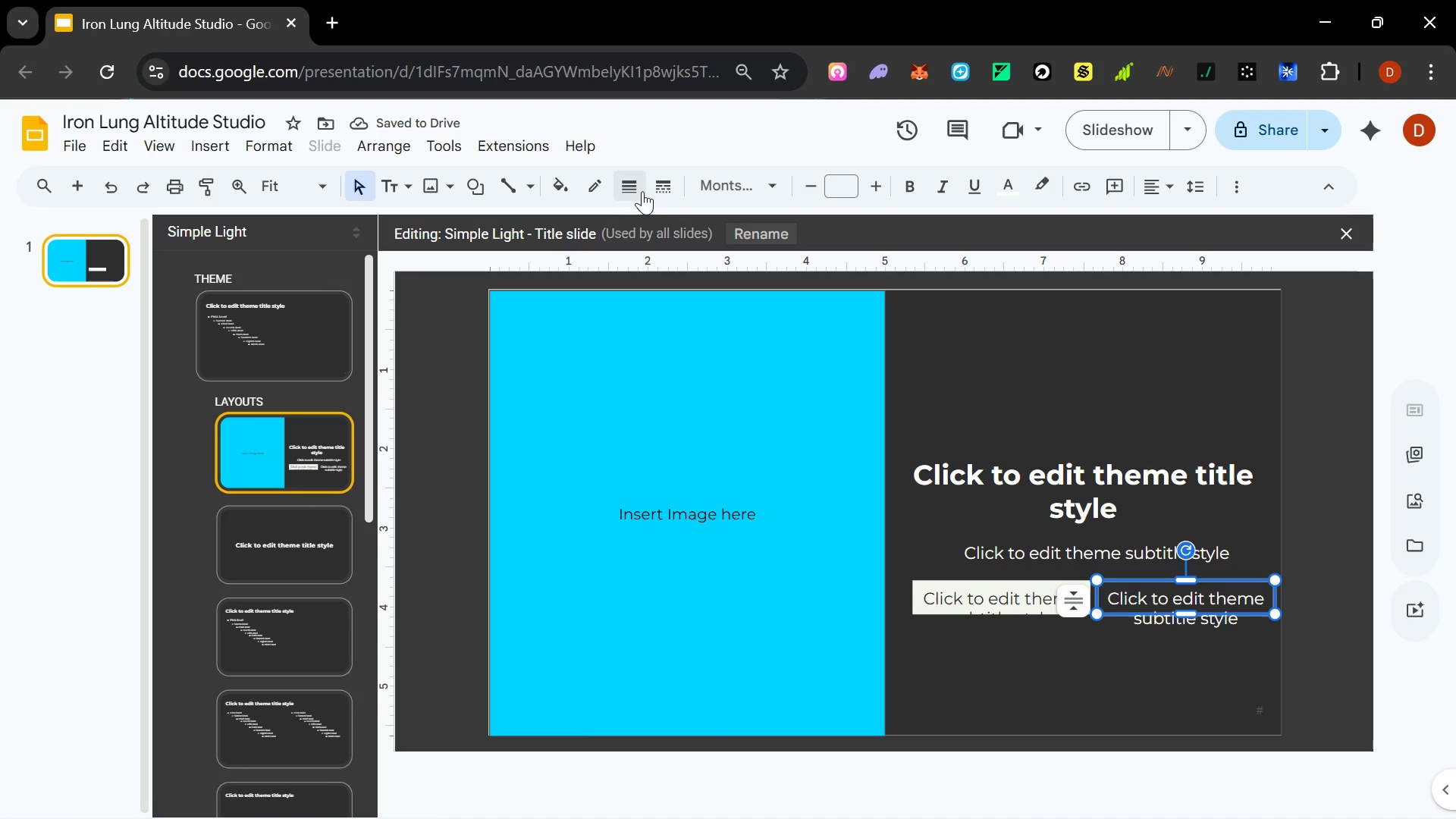 
left_click([572, 187])
 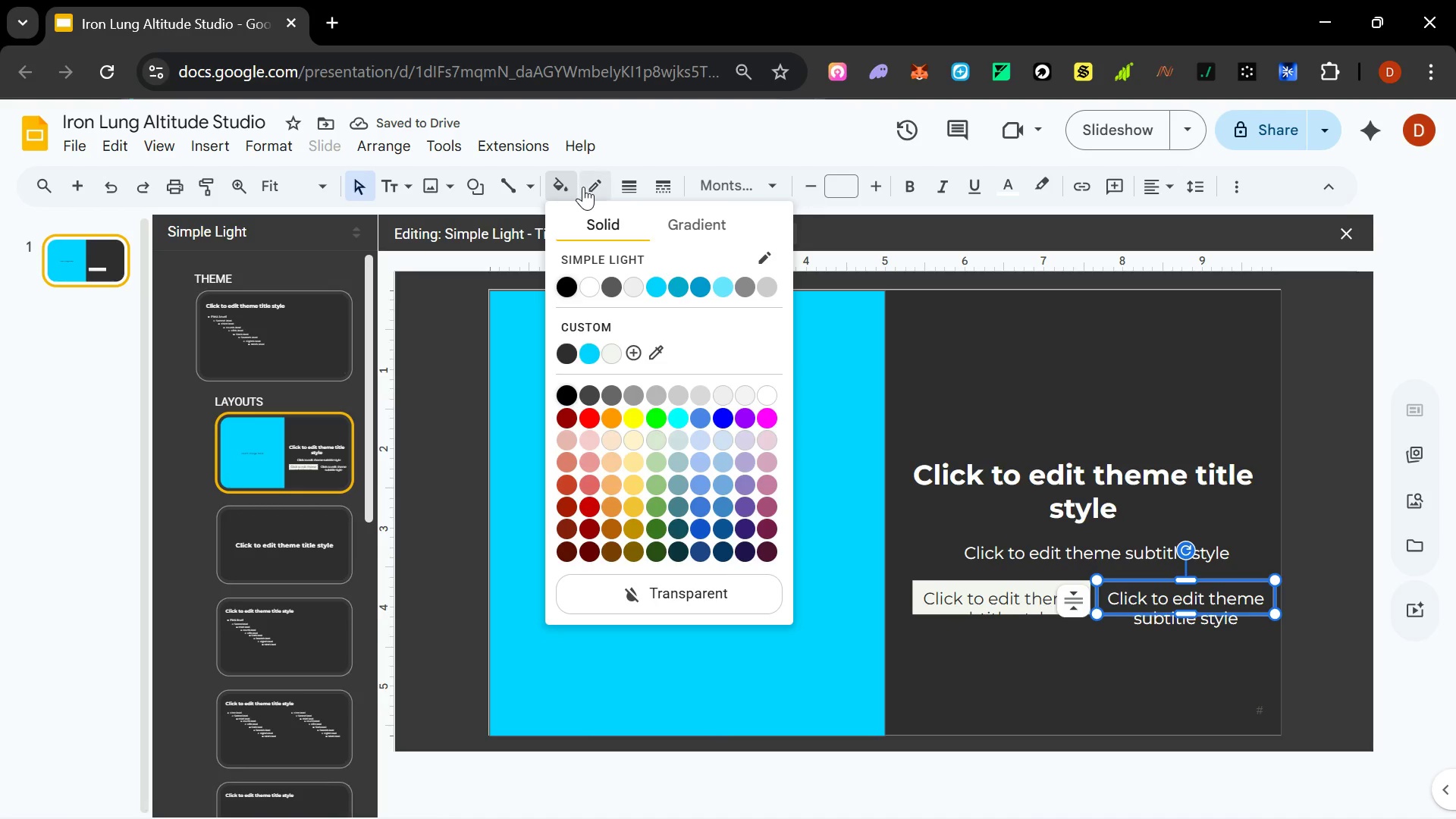 
left_click([584, 187])
 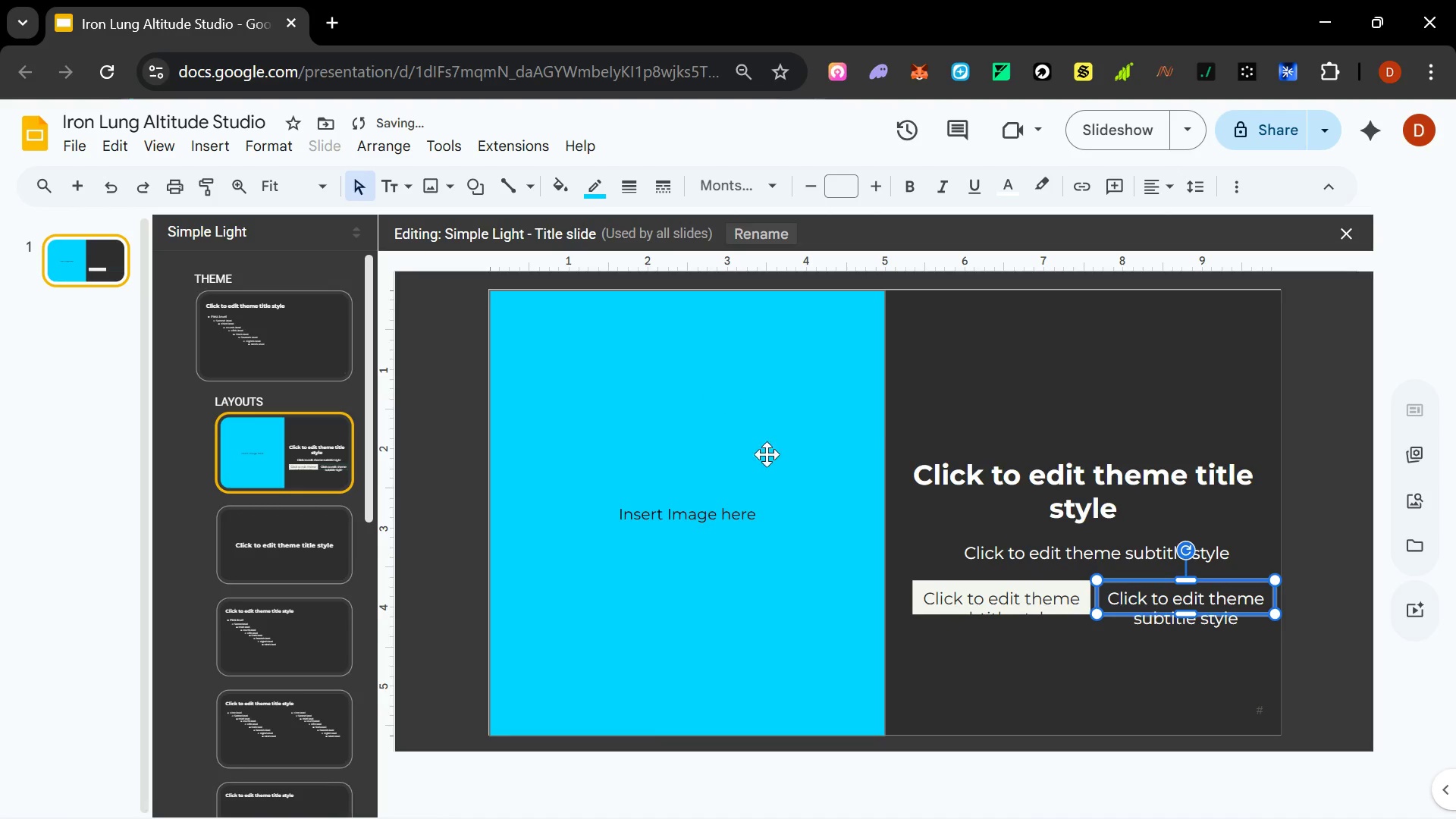 
left_click([1023, 692])
 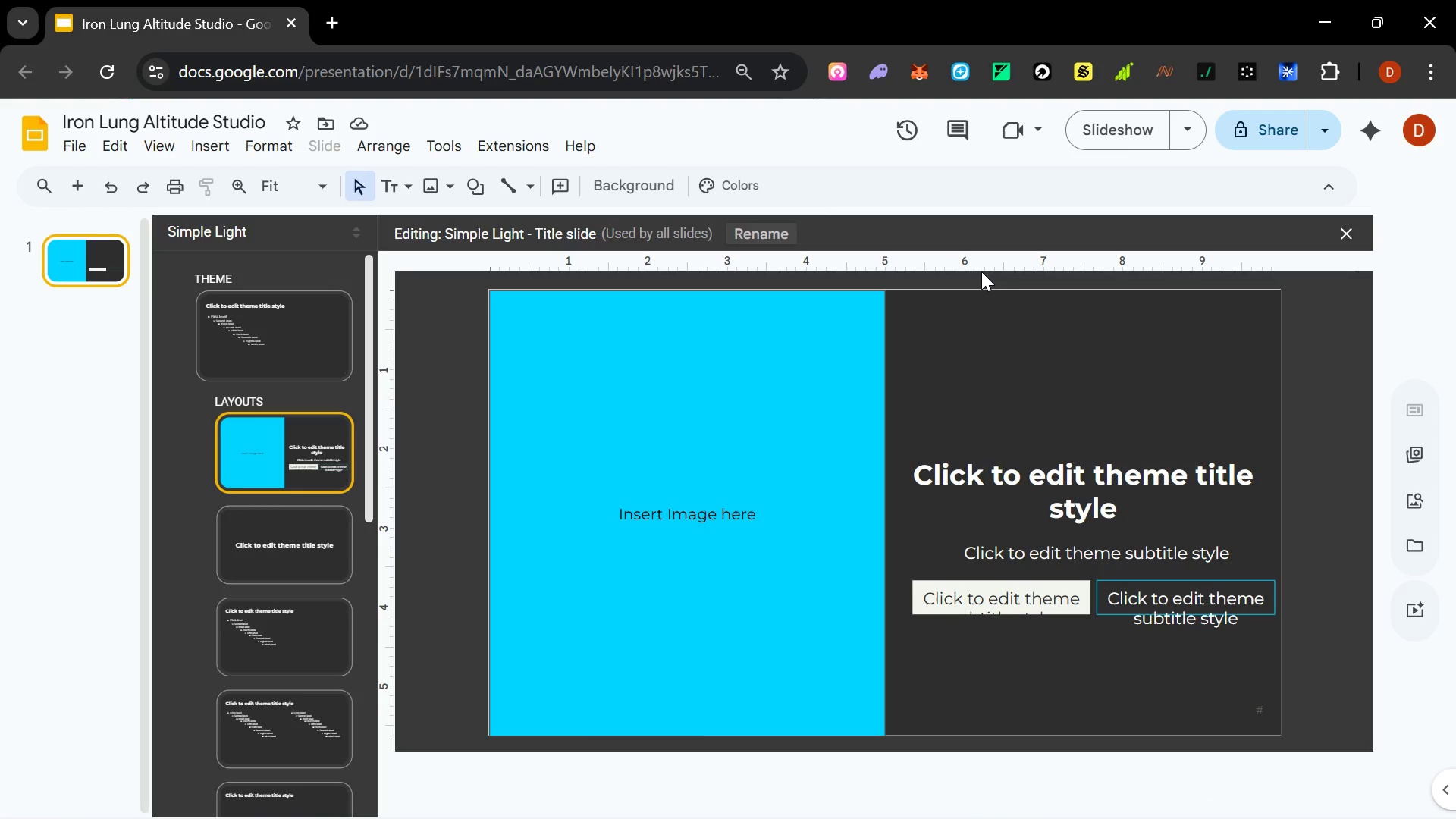 
wait(49.64)
 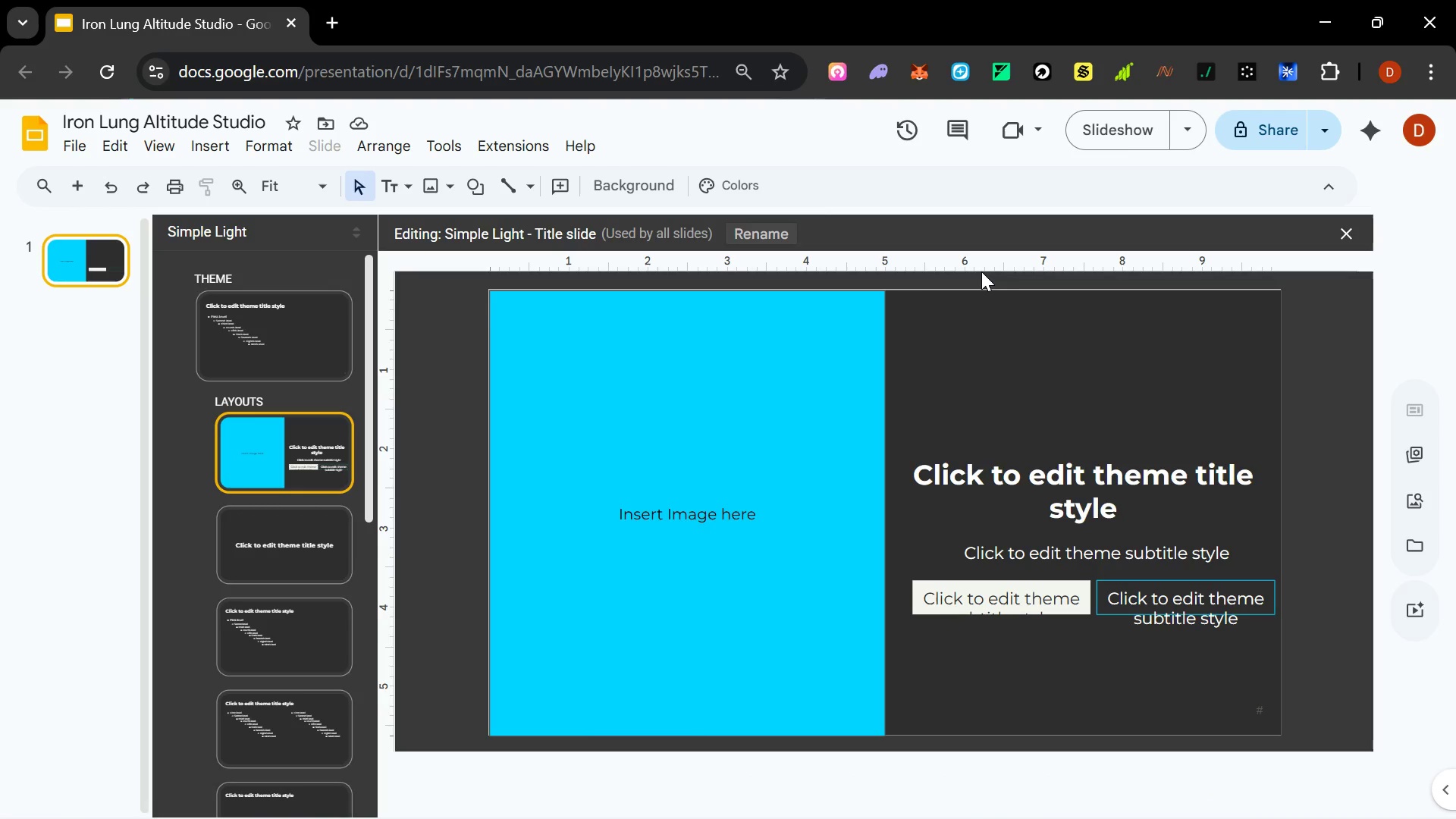 
left_click([1151, 661])
 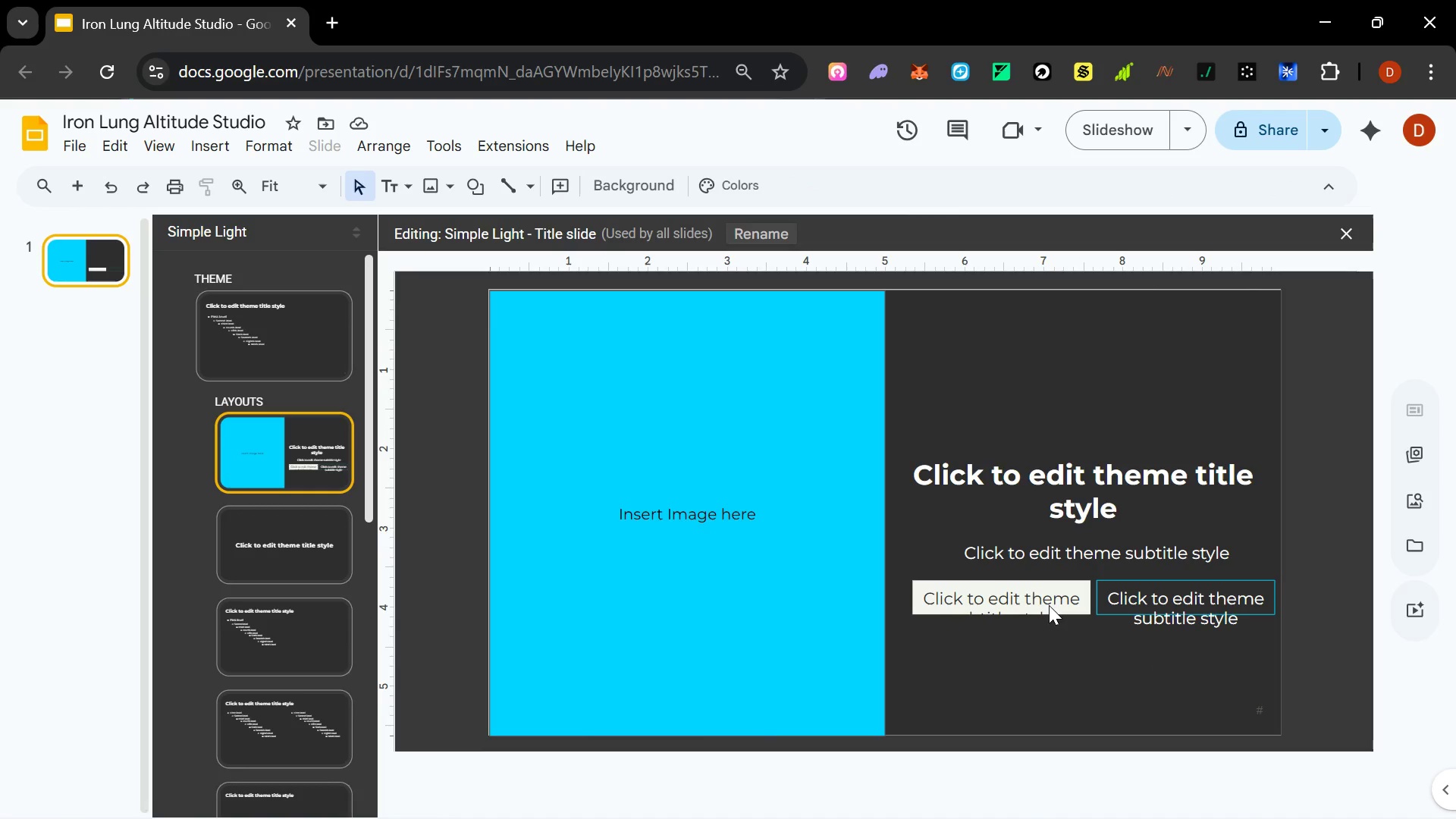 
left_click([1049, 605])
 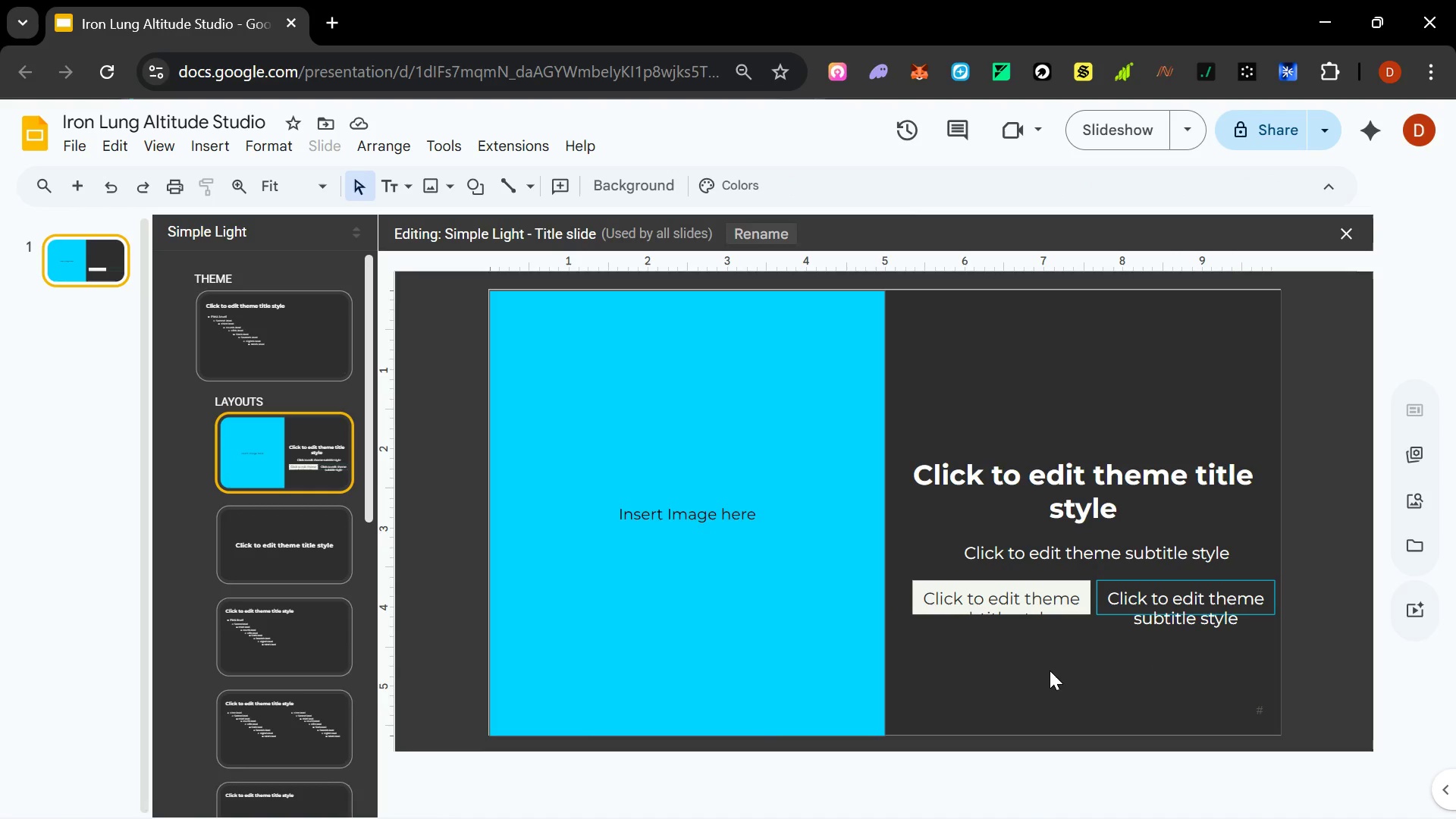 
wait(6.23)
 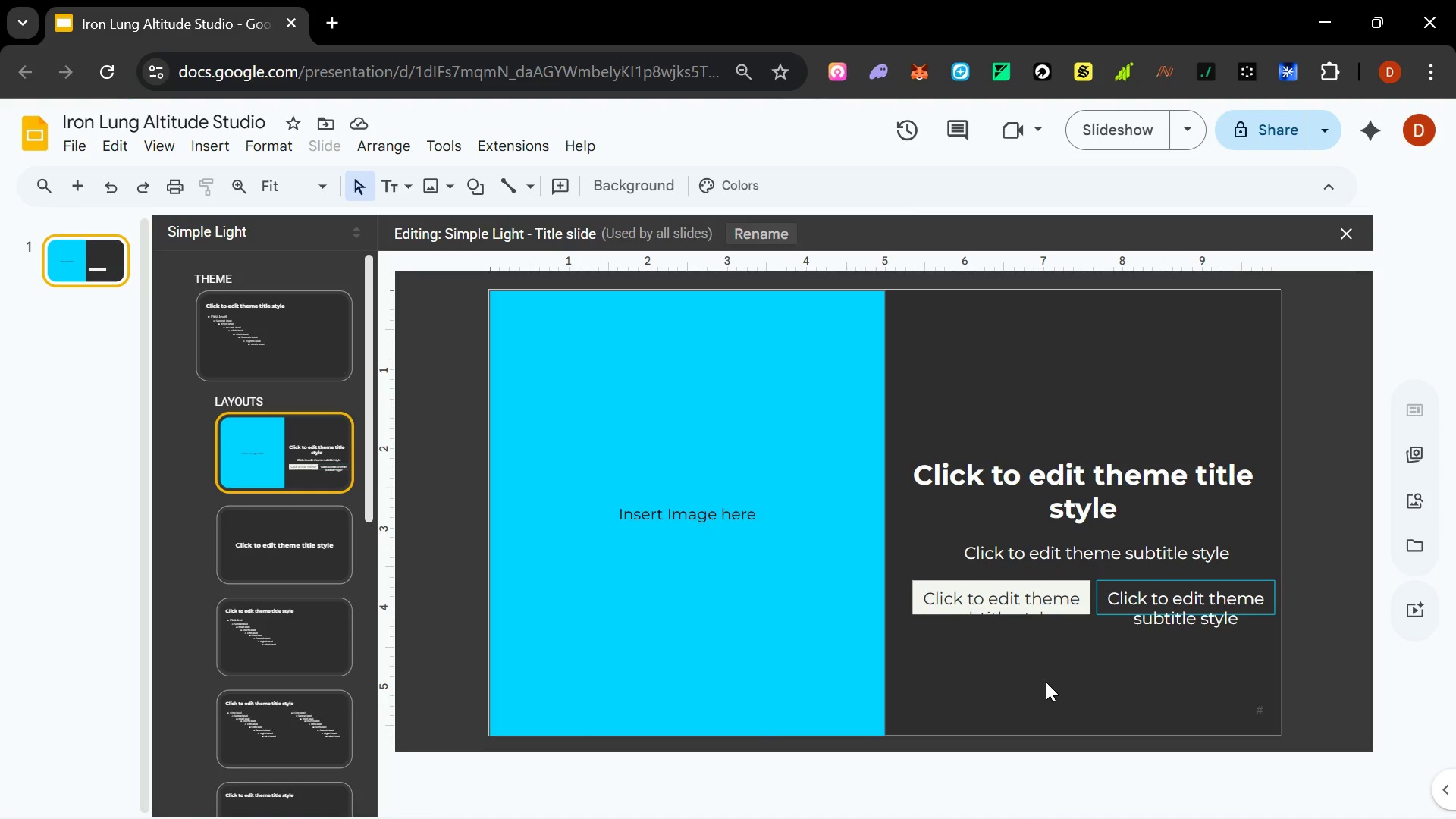 
left_click([1075, 480])
 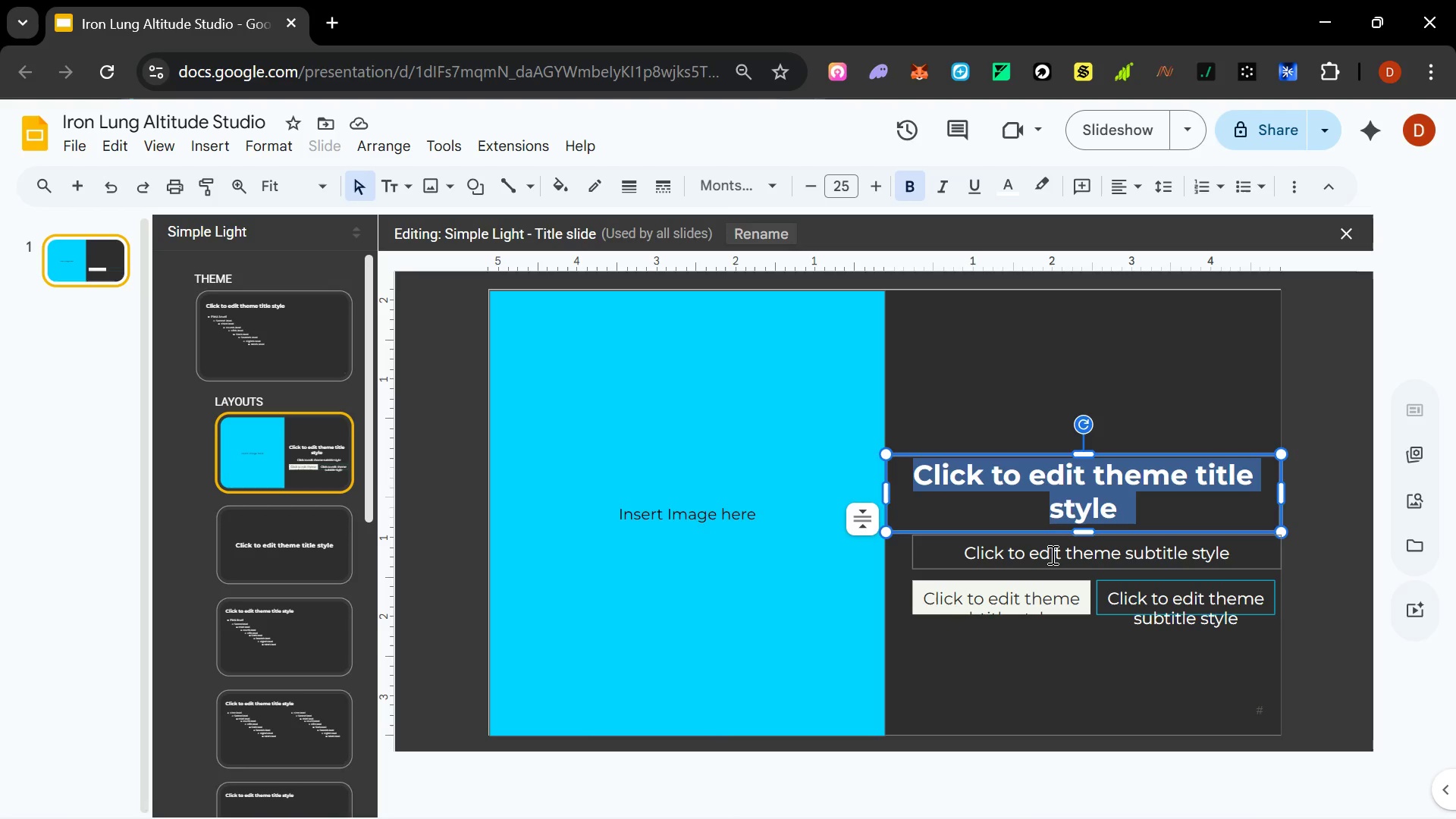 
left_click([1051, 554])
 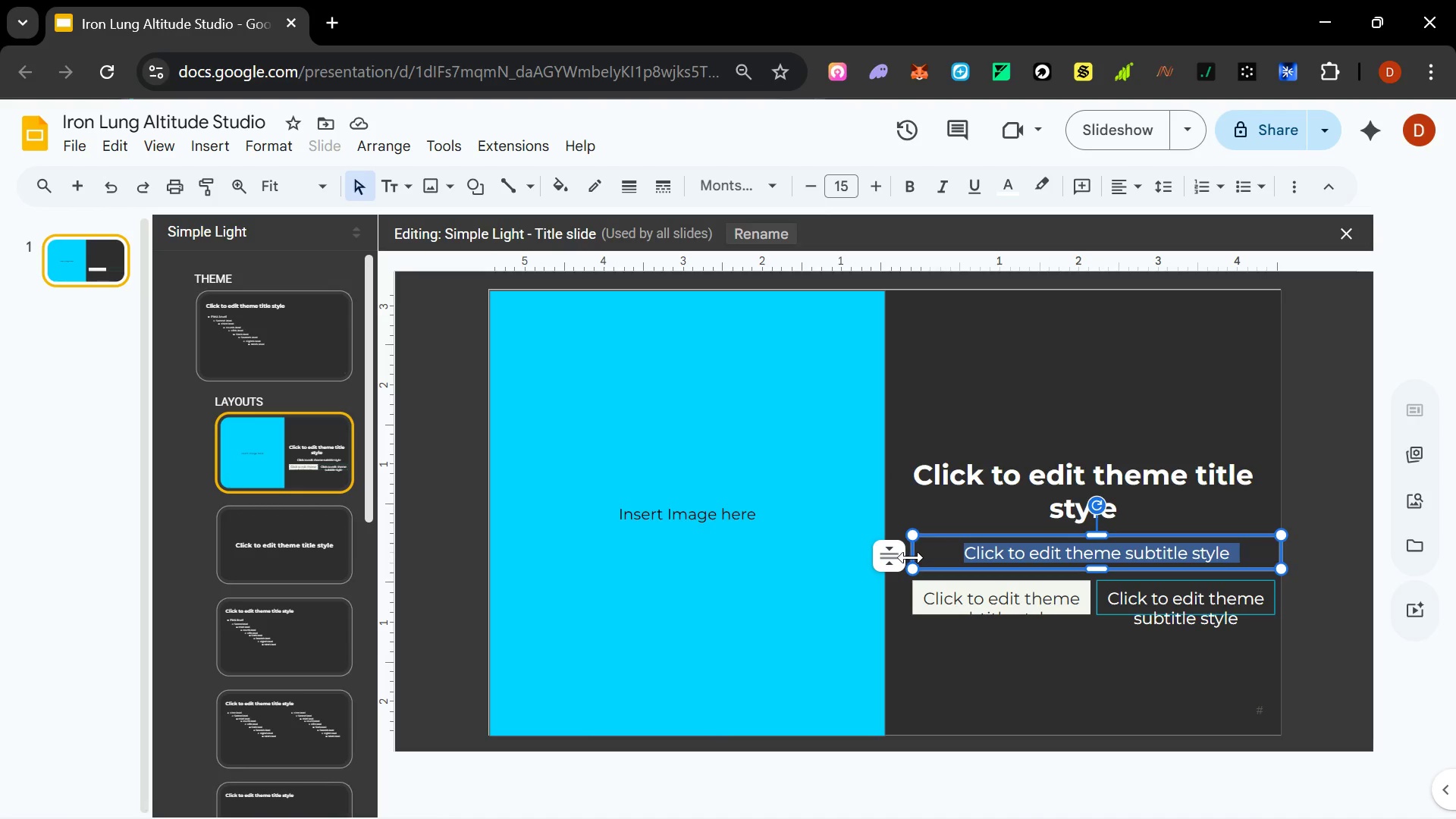 
left_click_drag(start_coordinate=[911, 557], to_coordinate=[886, 554])
 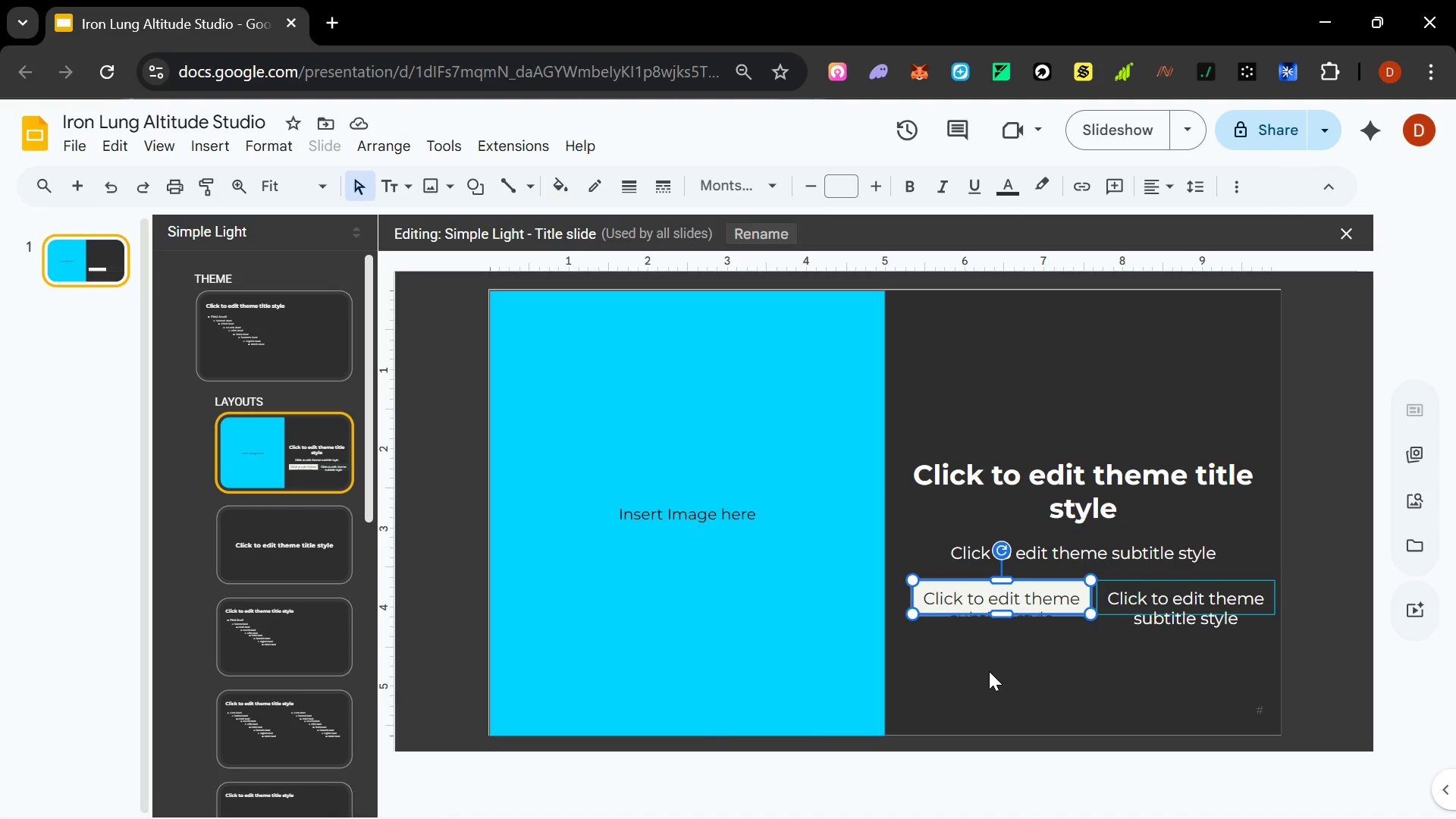 
wait(6.97)
 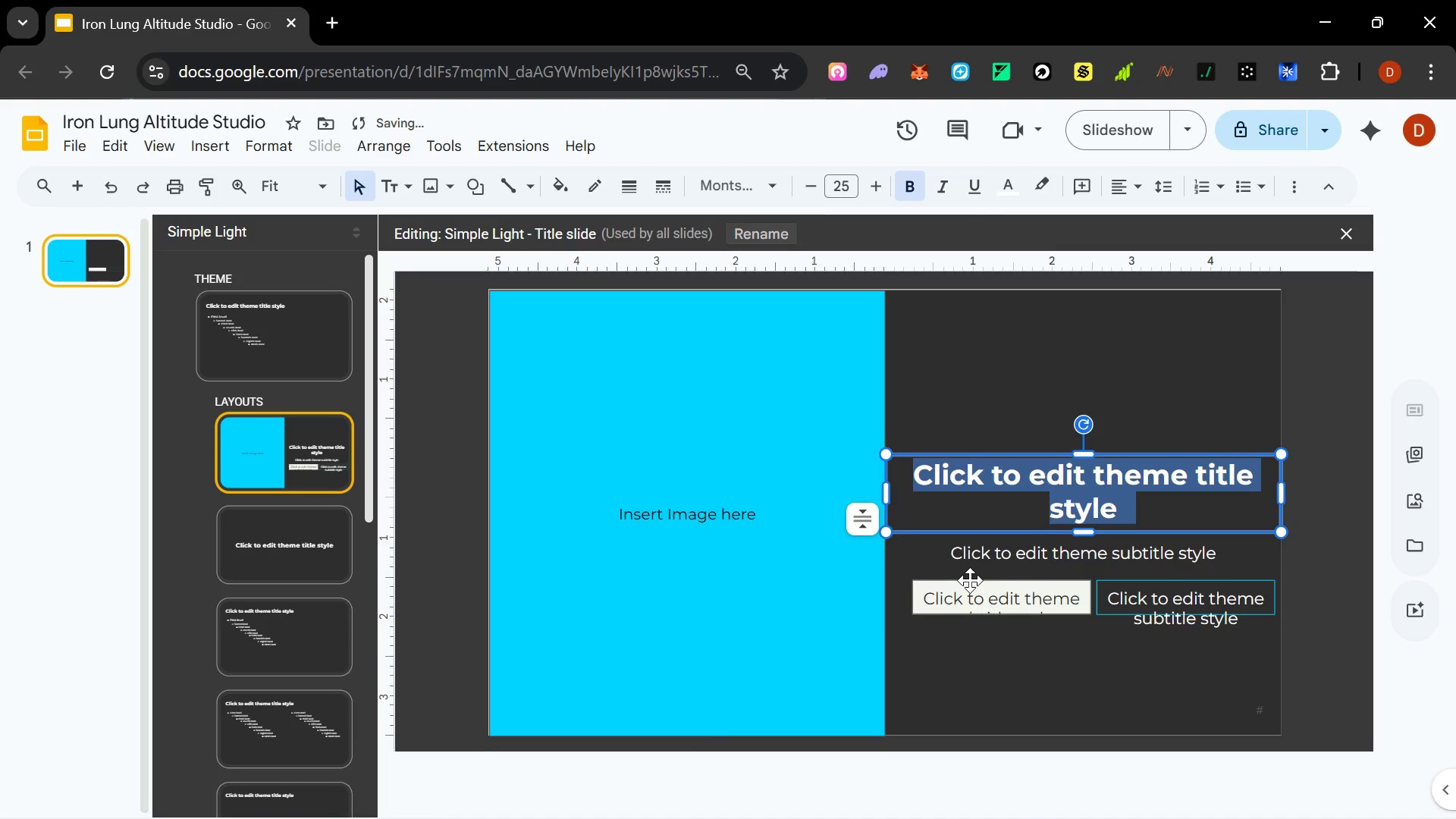 
left_click([1104, 679])
 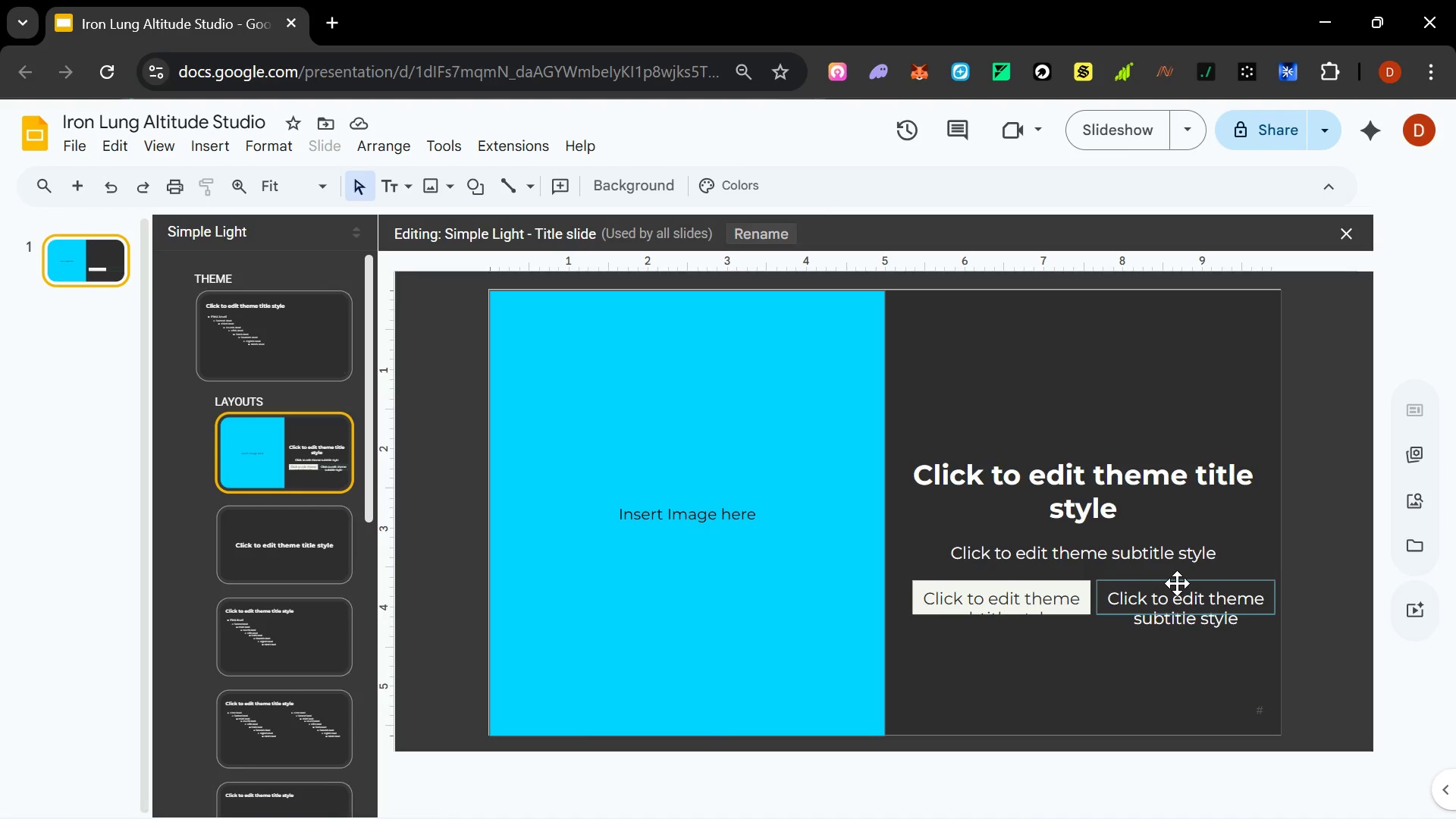 
left_click([1177, 584])
 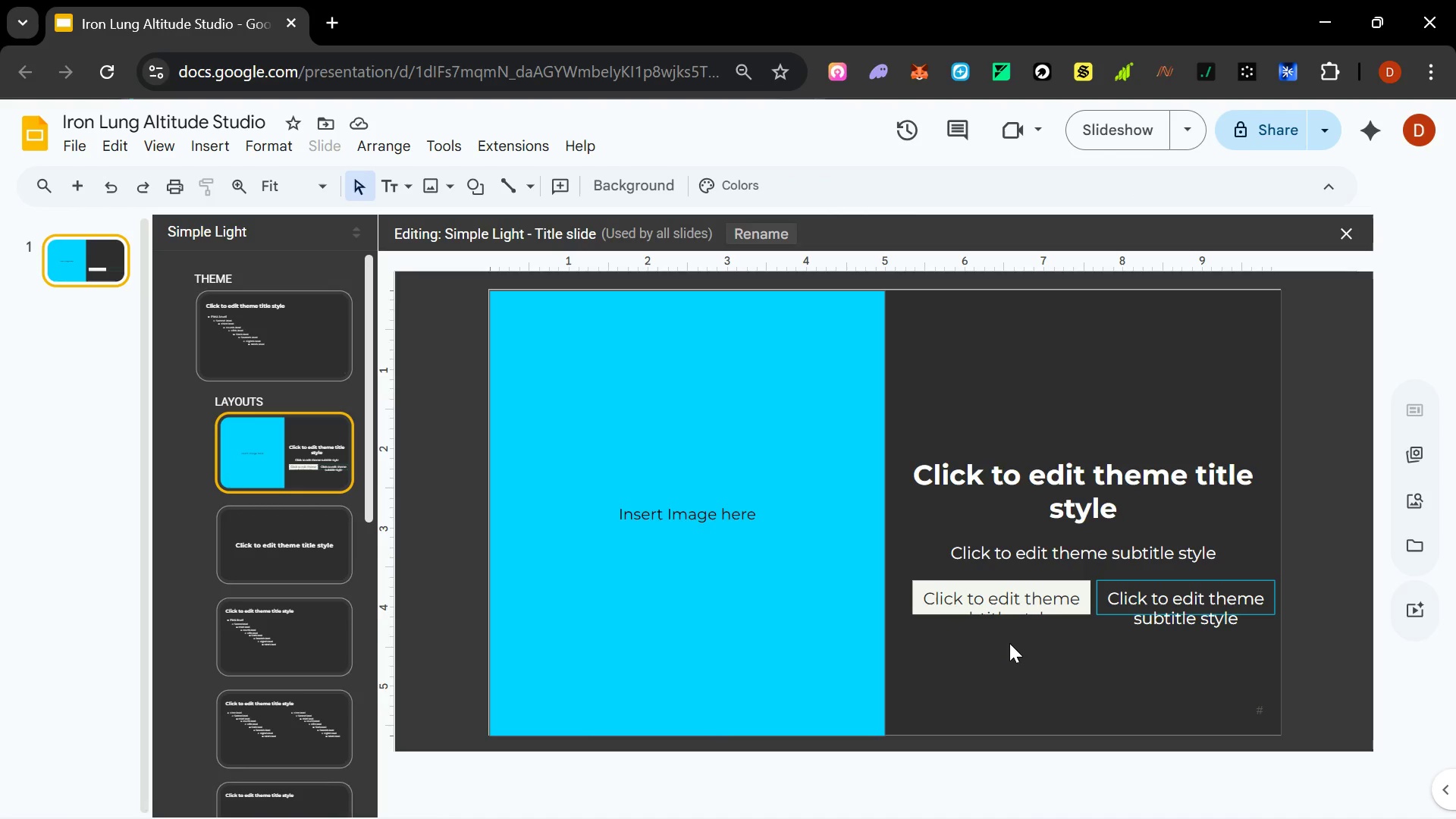 
left_click([991, 599])
 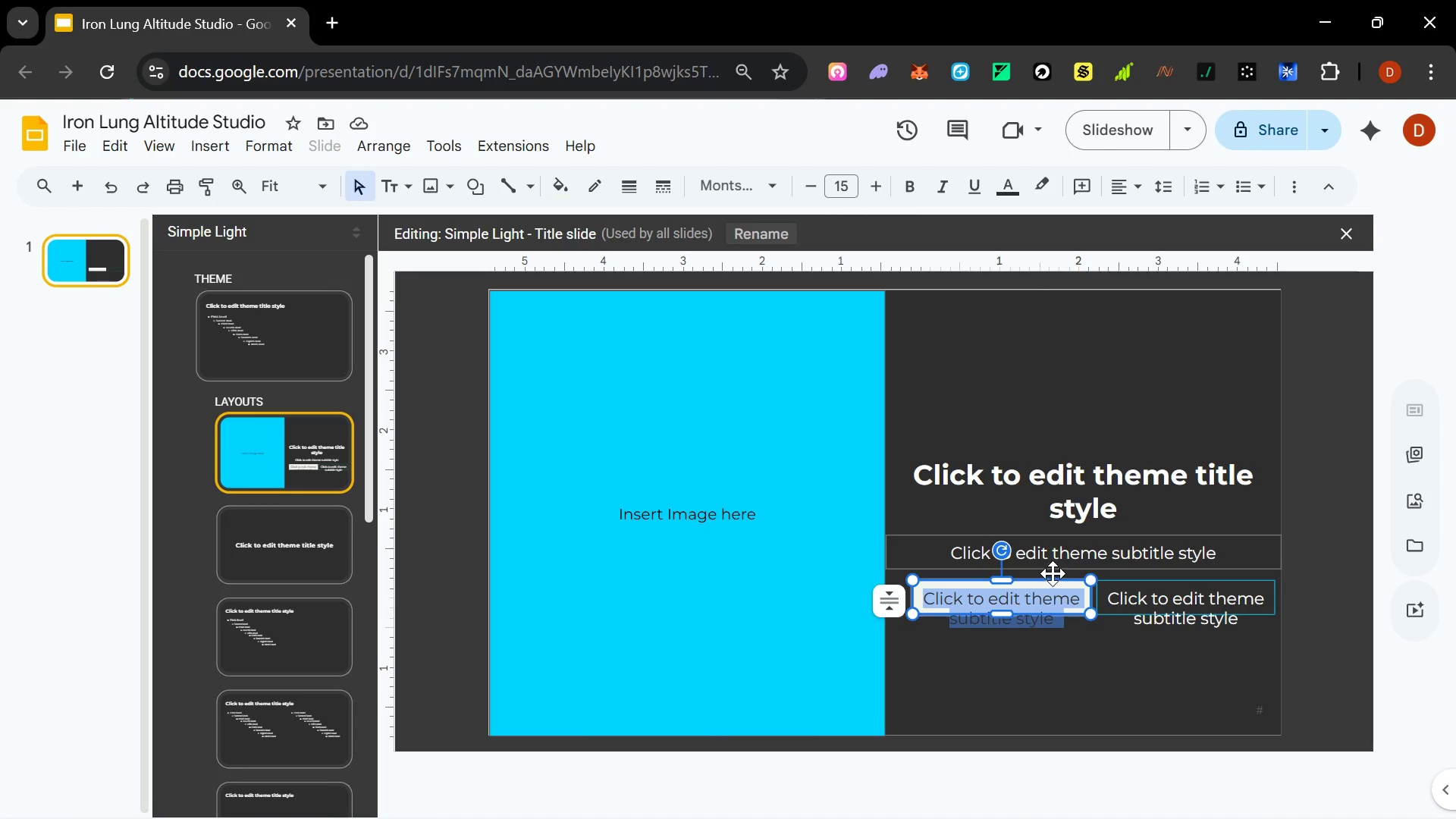 
left_click([1053, 580])
 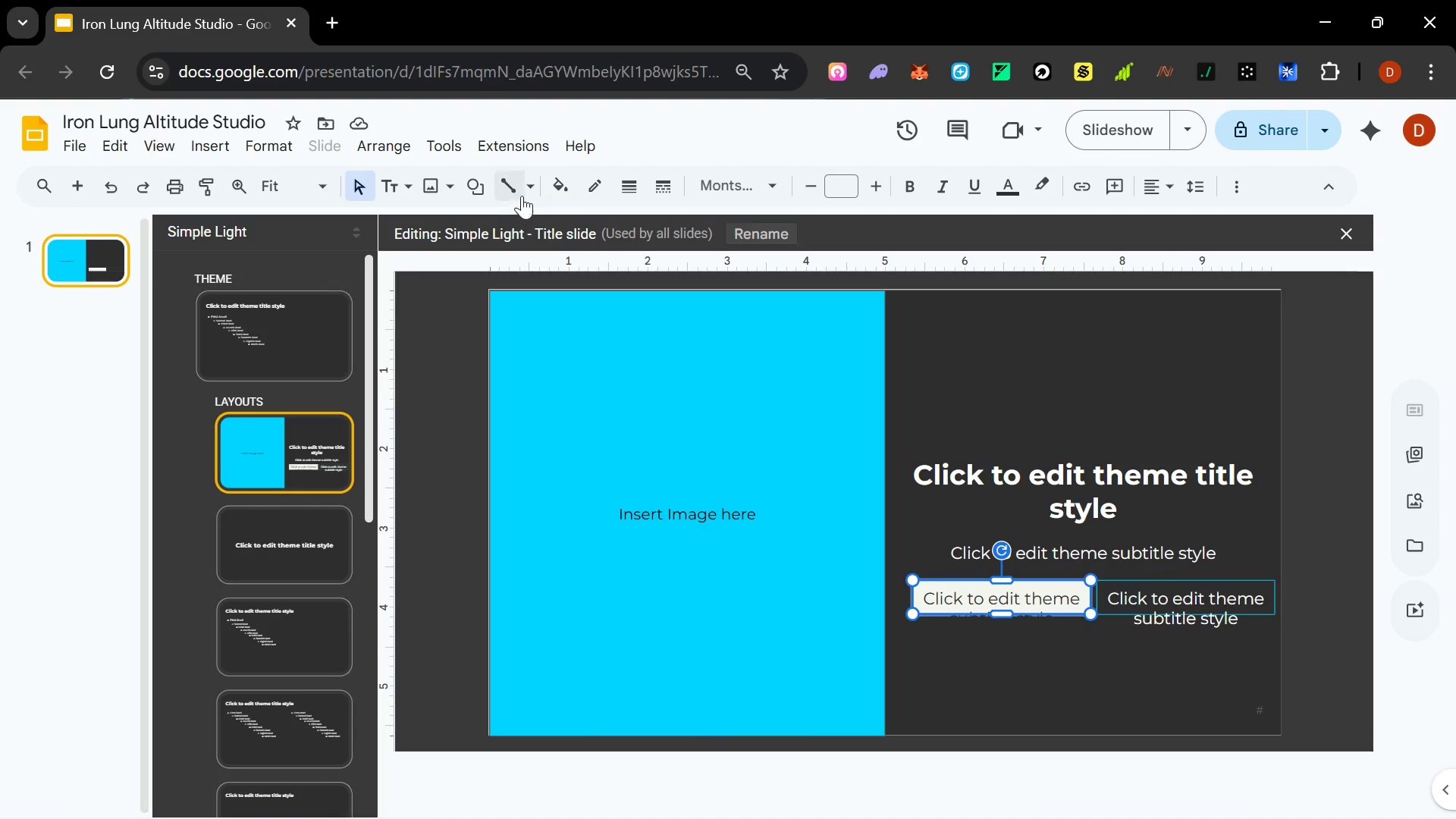 
left_click([557, 174])
 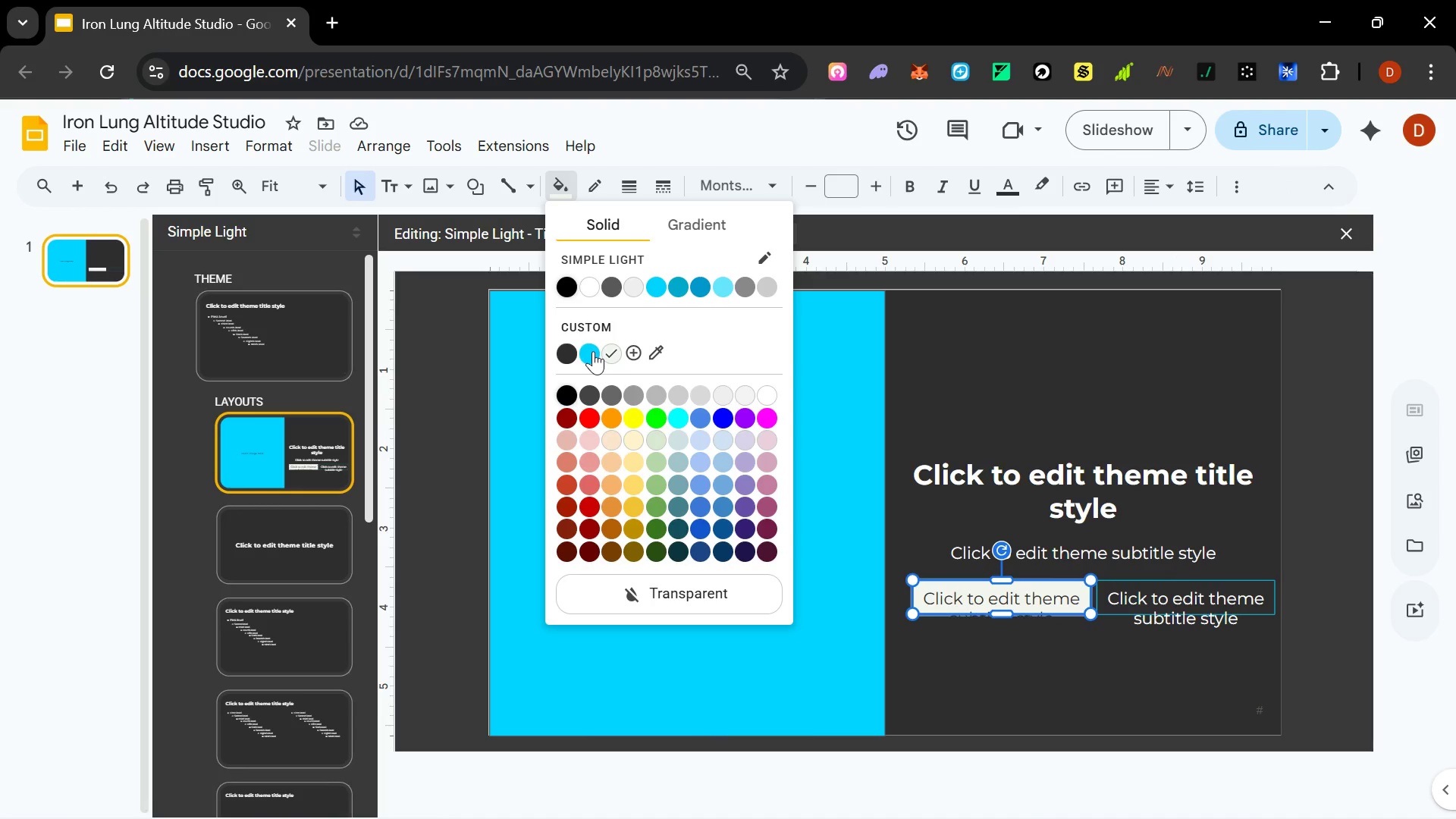 
left_click([594, 351])
 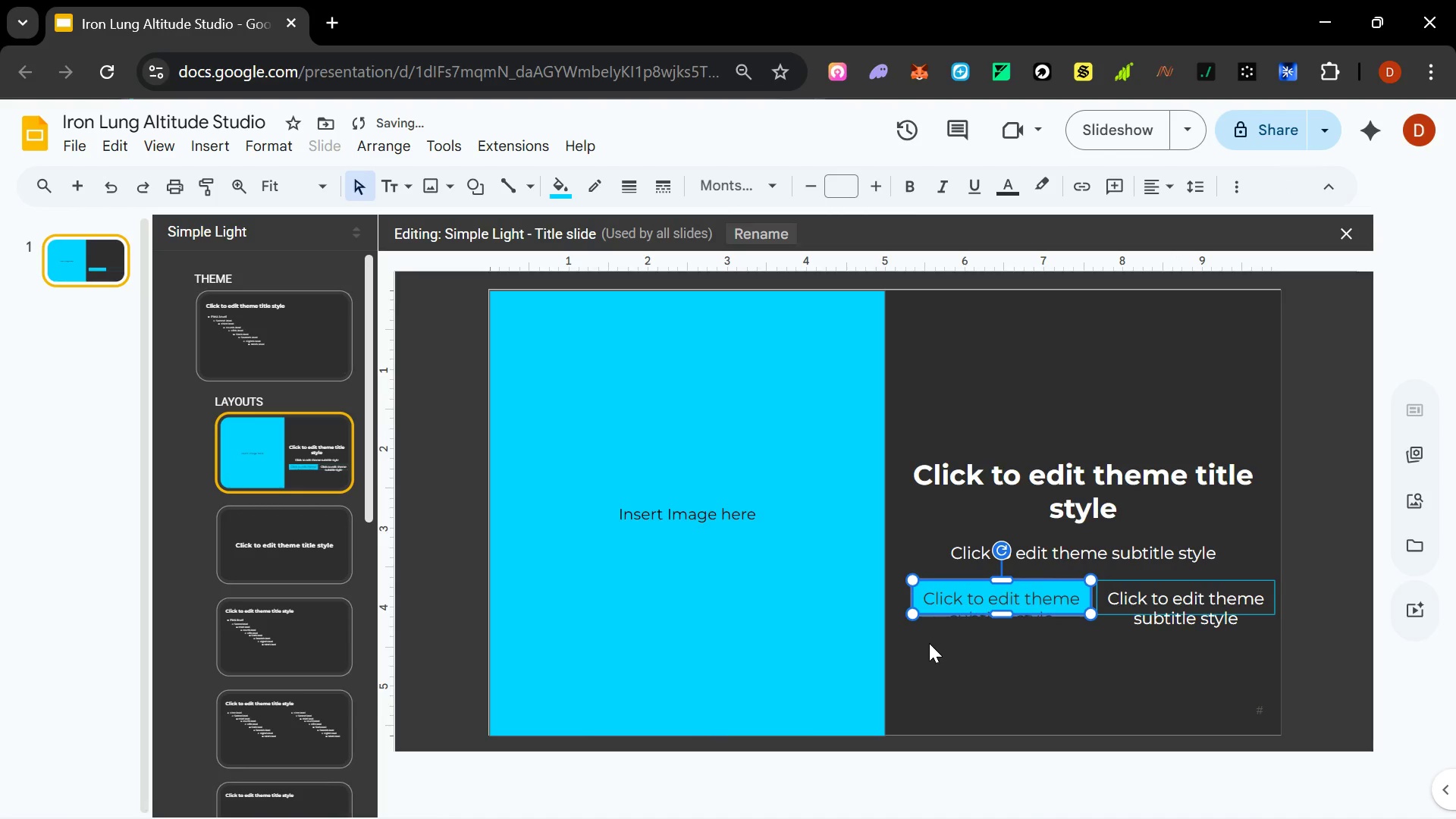 
left_click([981, 662])
 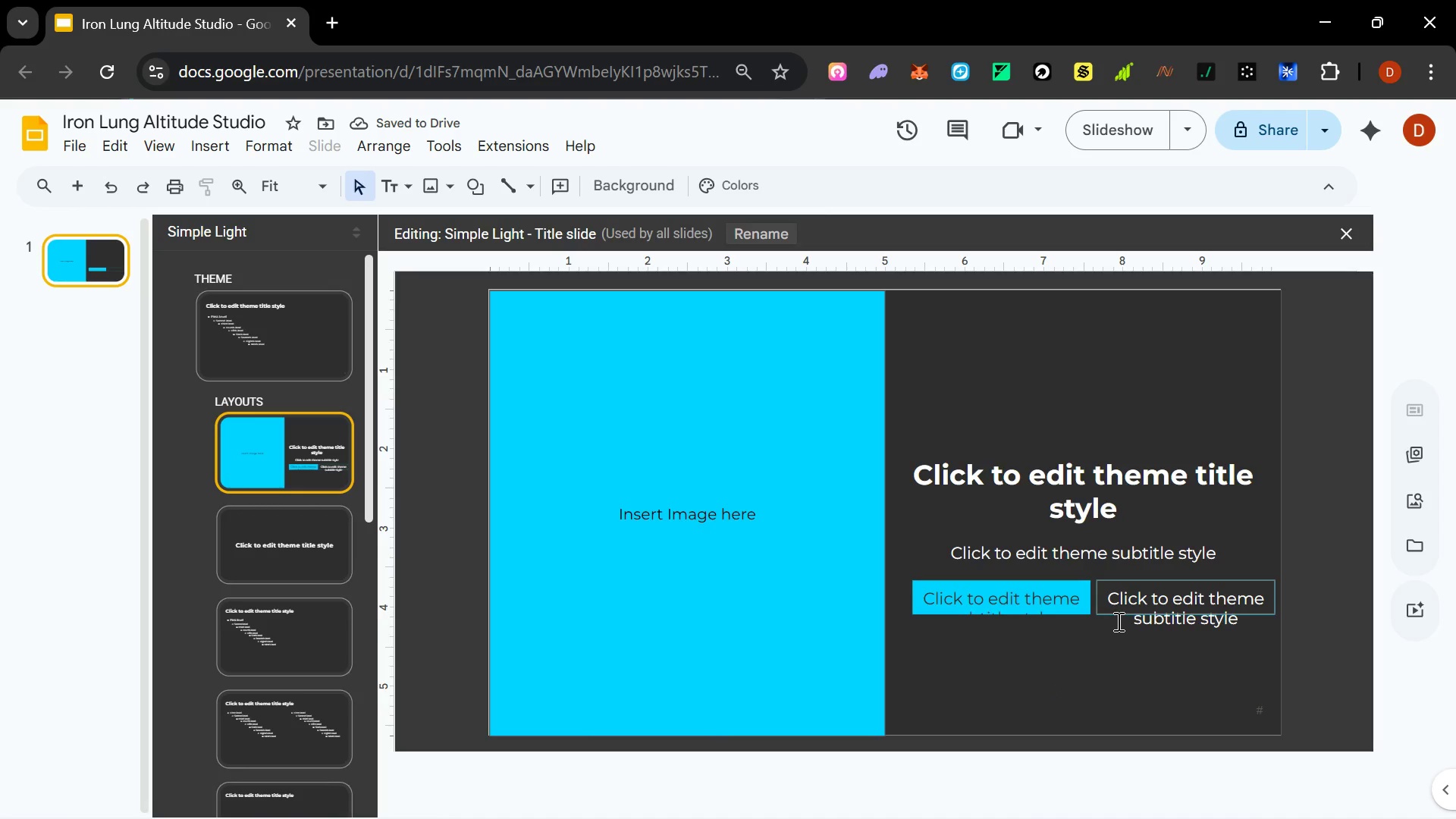 
left_click([1116, 616])
 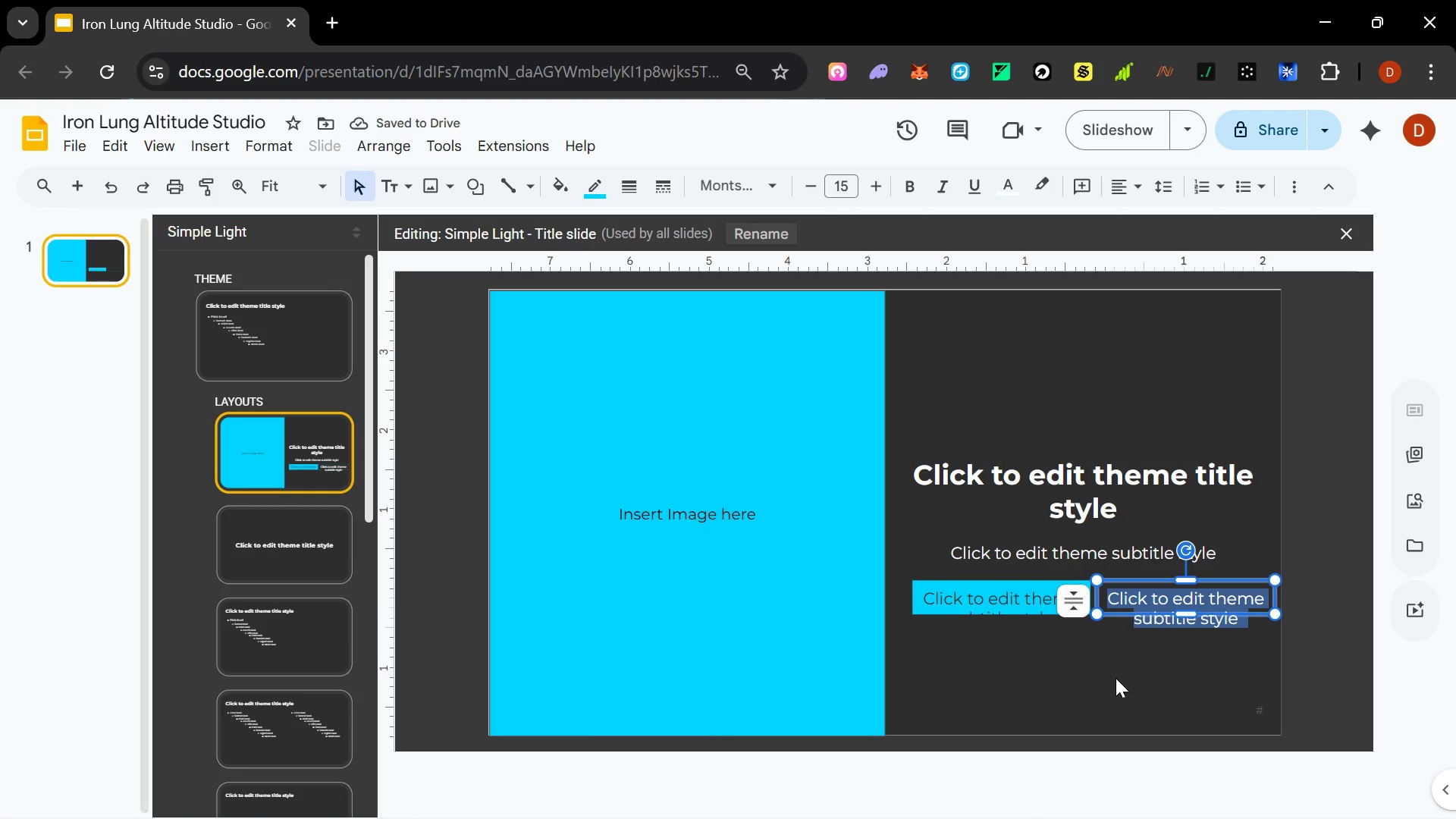 
left_click([1115, 681])
 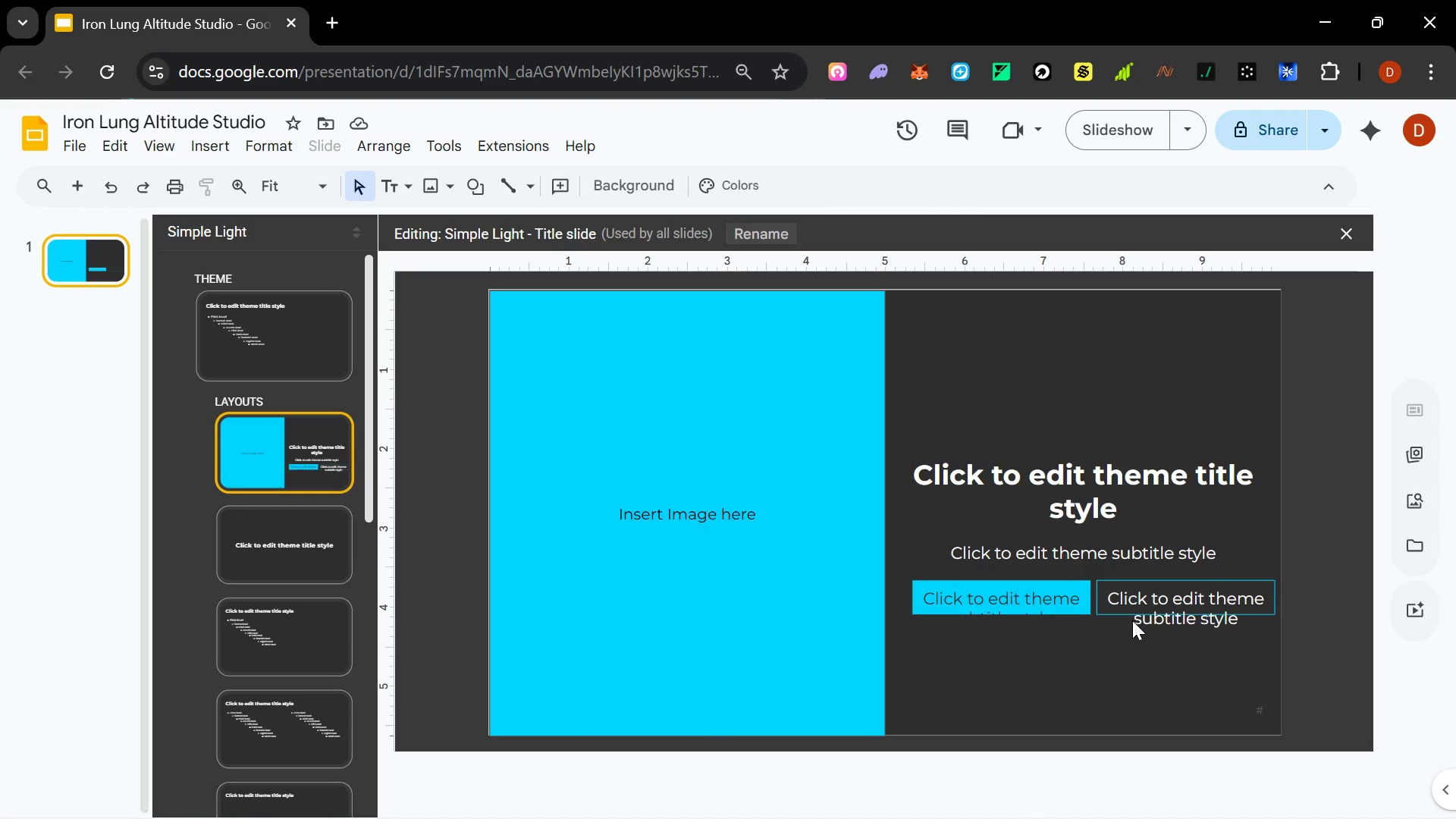 
left_click([1120, 611])
 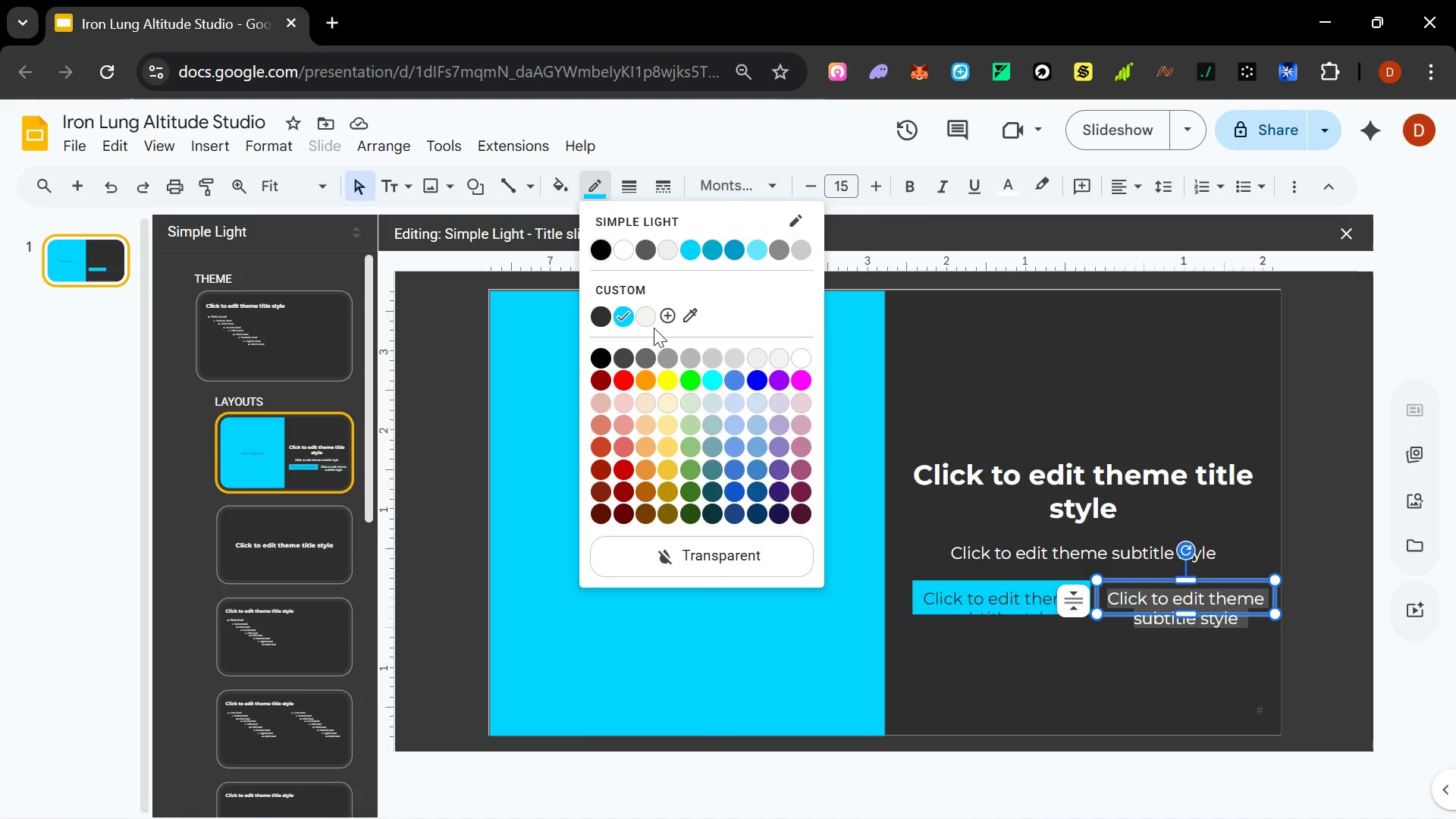 
left_click([625, 248])
 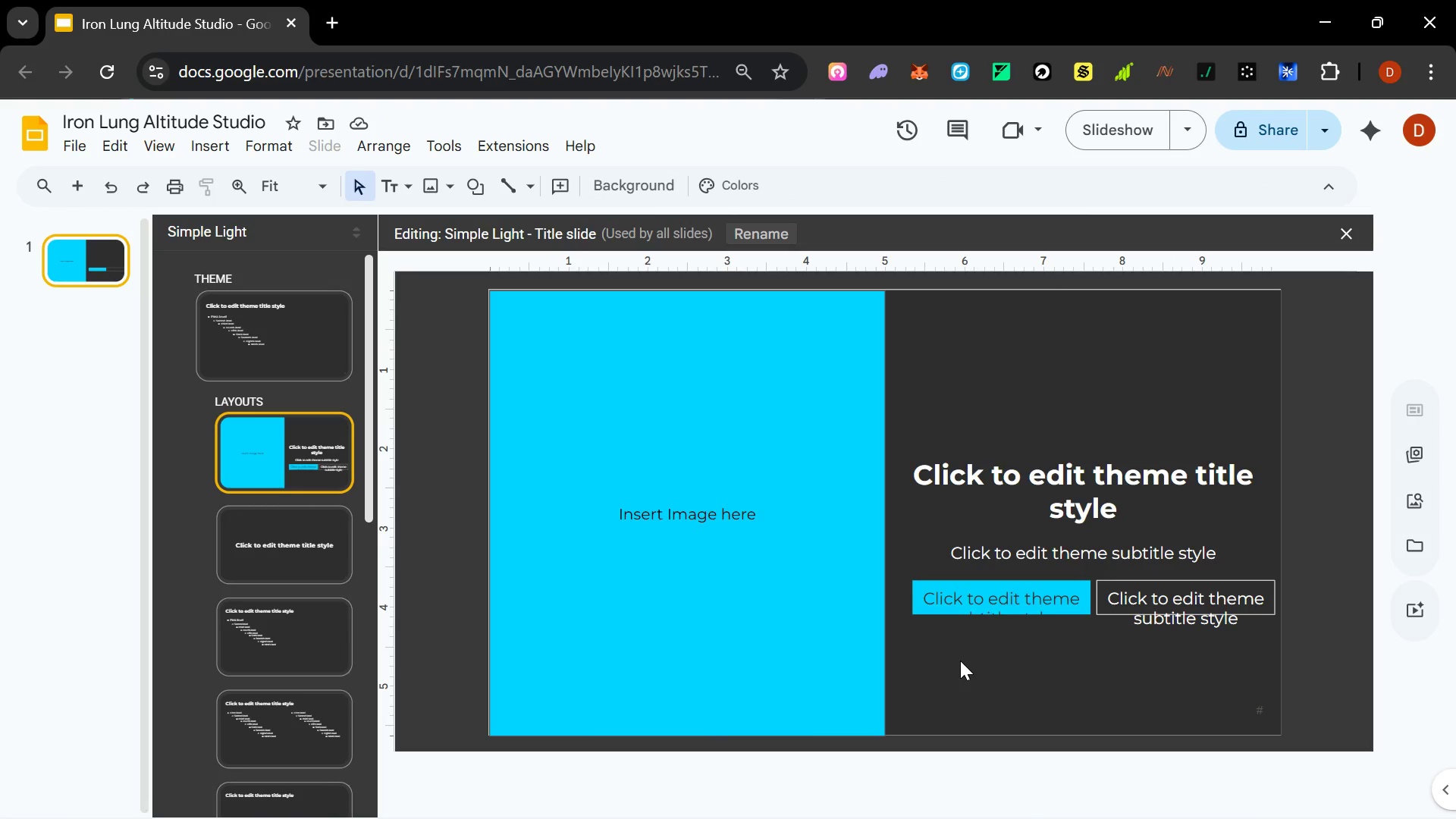 
wait(18.76)
 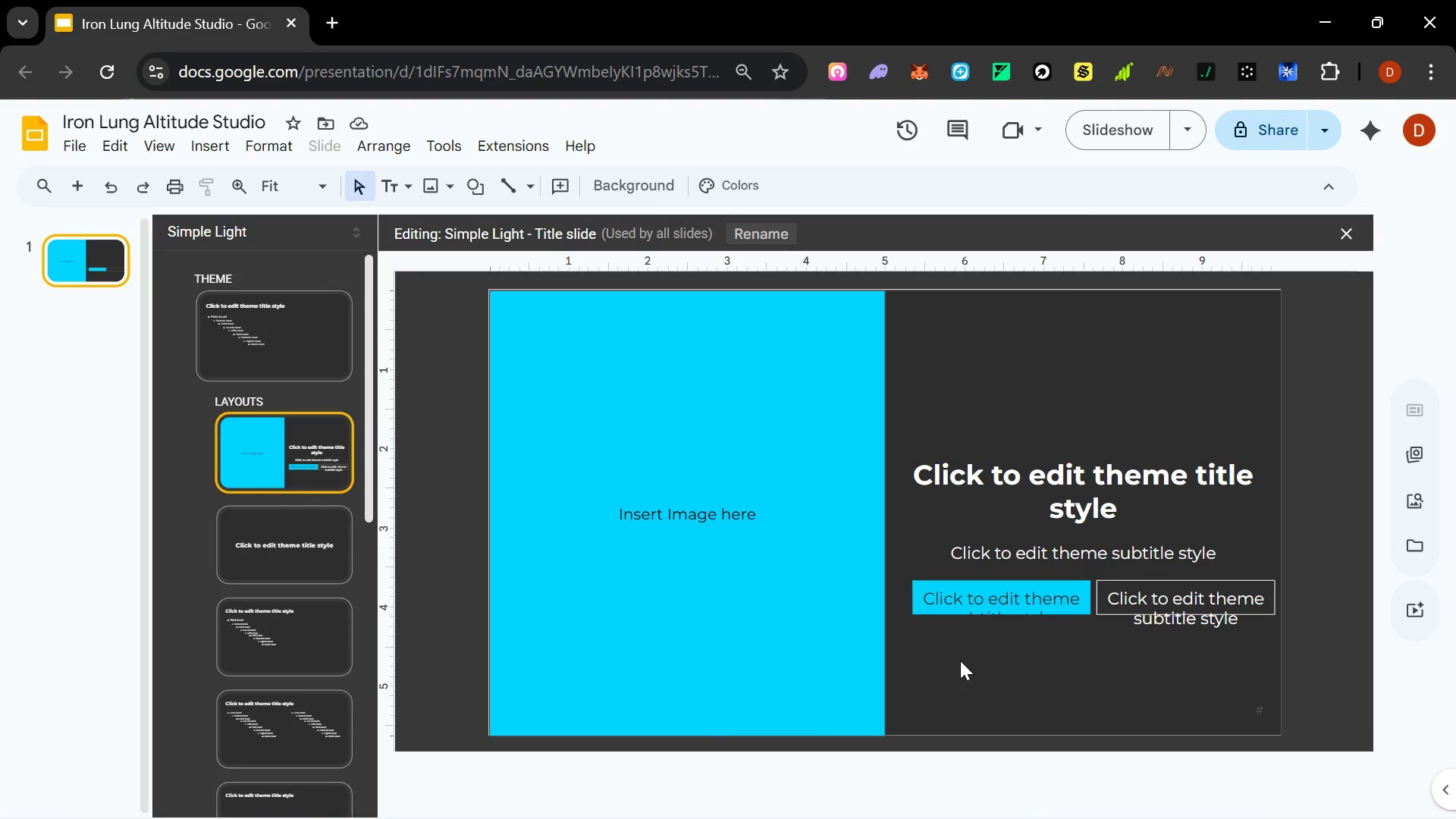 
mouse_move([1115, 199])
 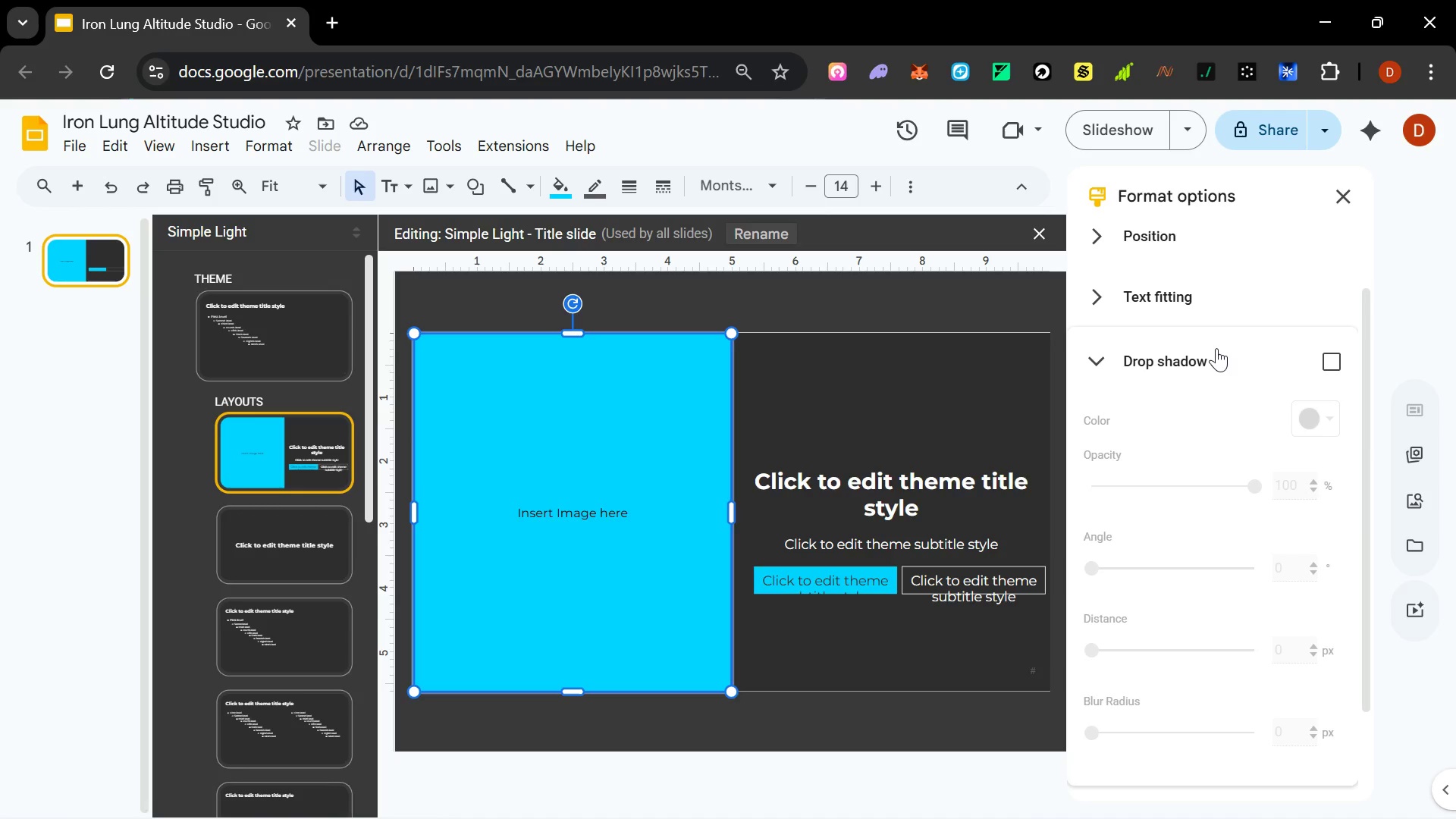 
scroll: coordinate [1220, 481], scroll_direction: down, amount: 9.0
 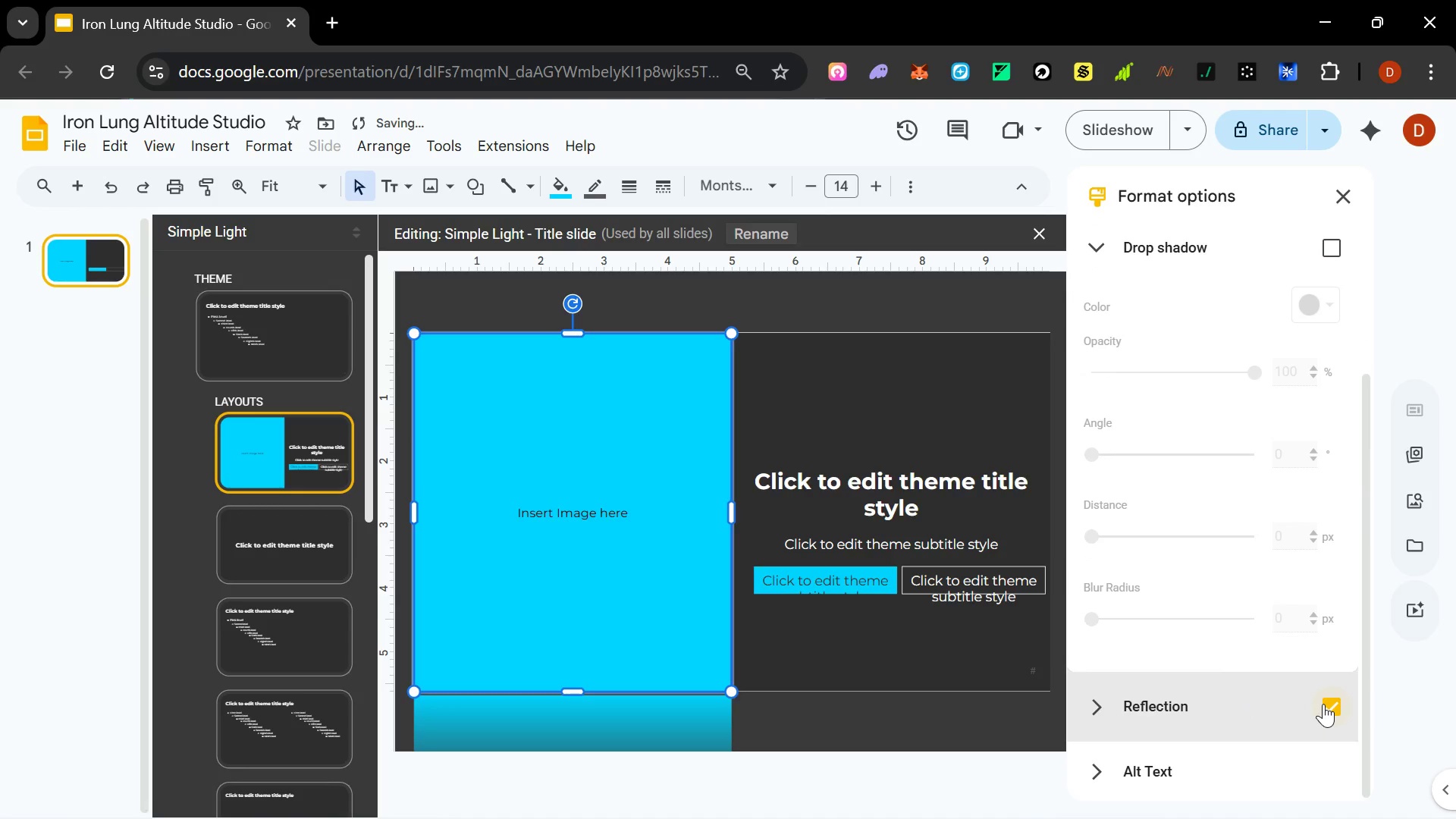 
left_click([1323, 704])
 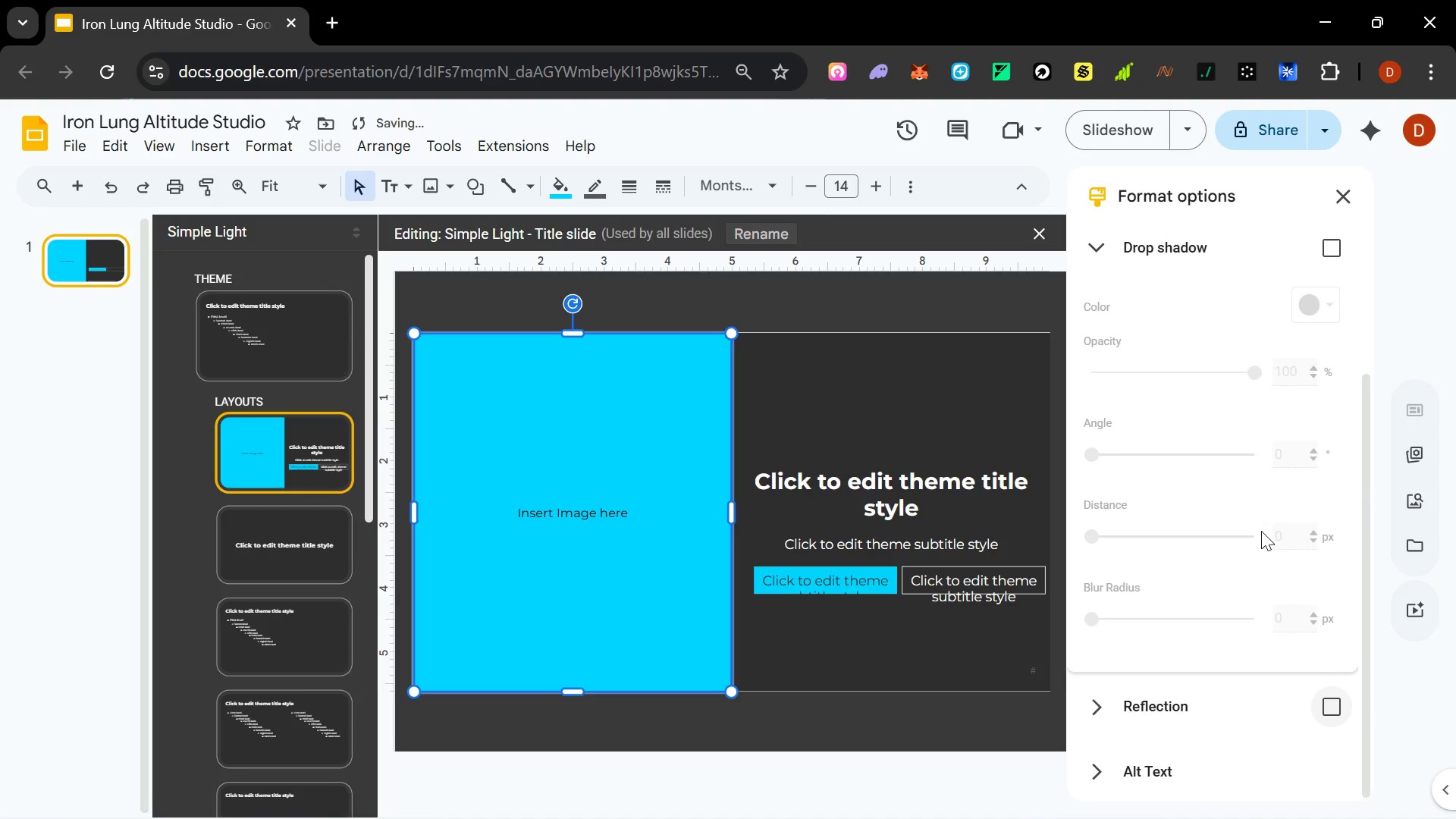 
scroll: coordinate [1261, 531], scroll_direction: none, amount: 0.0
 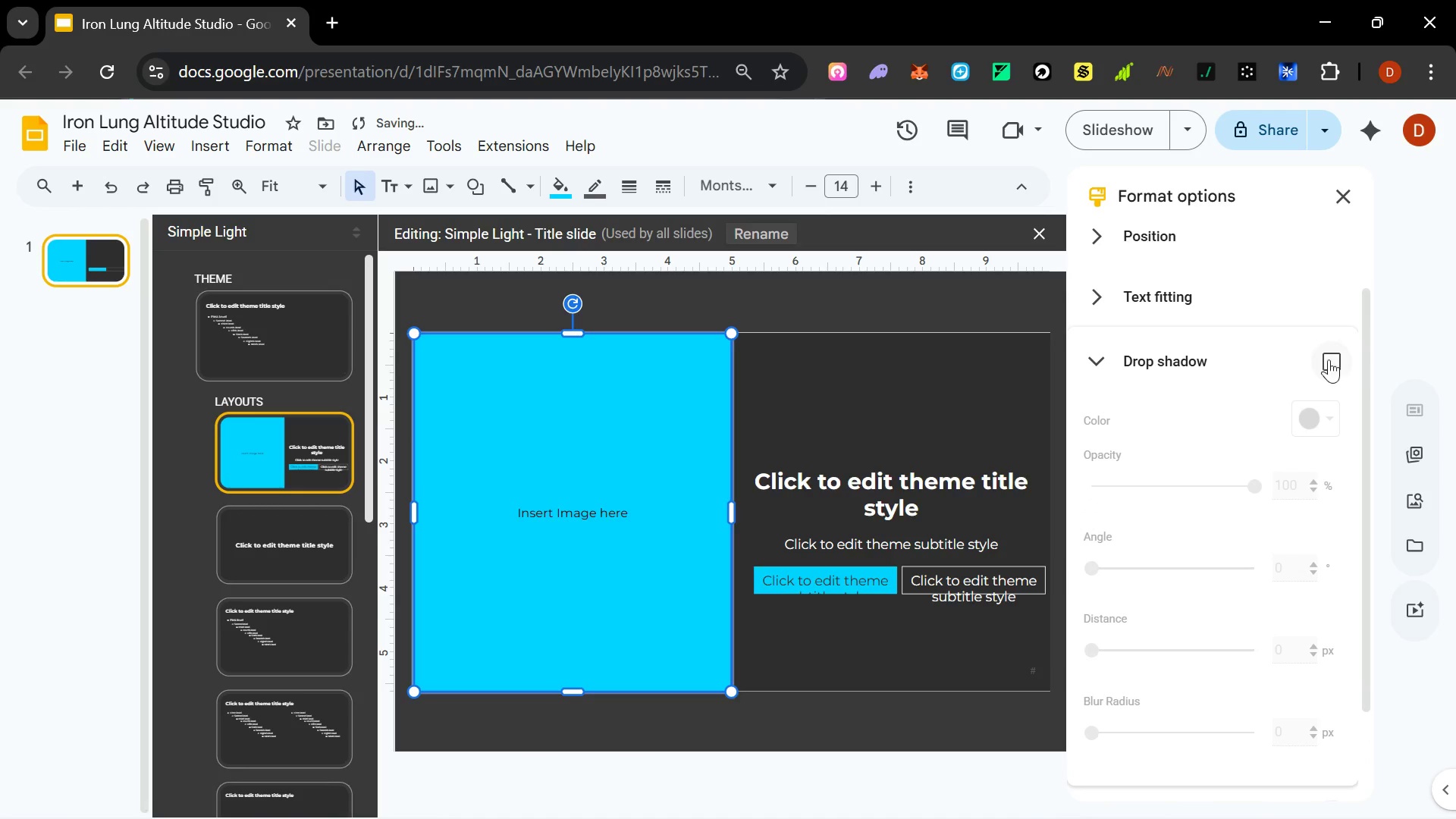 
left_click([1334, 358])
 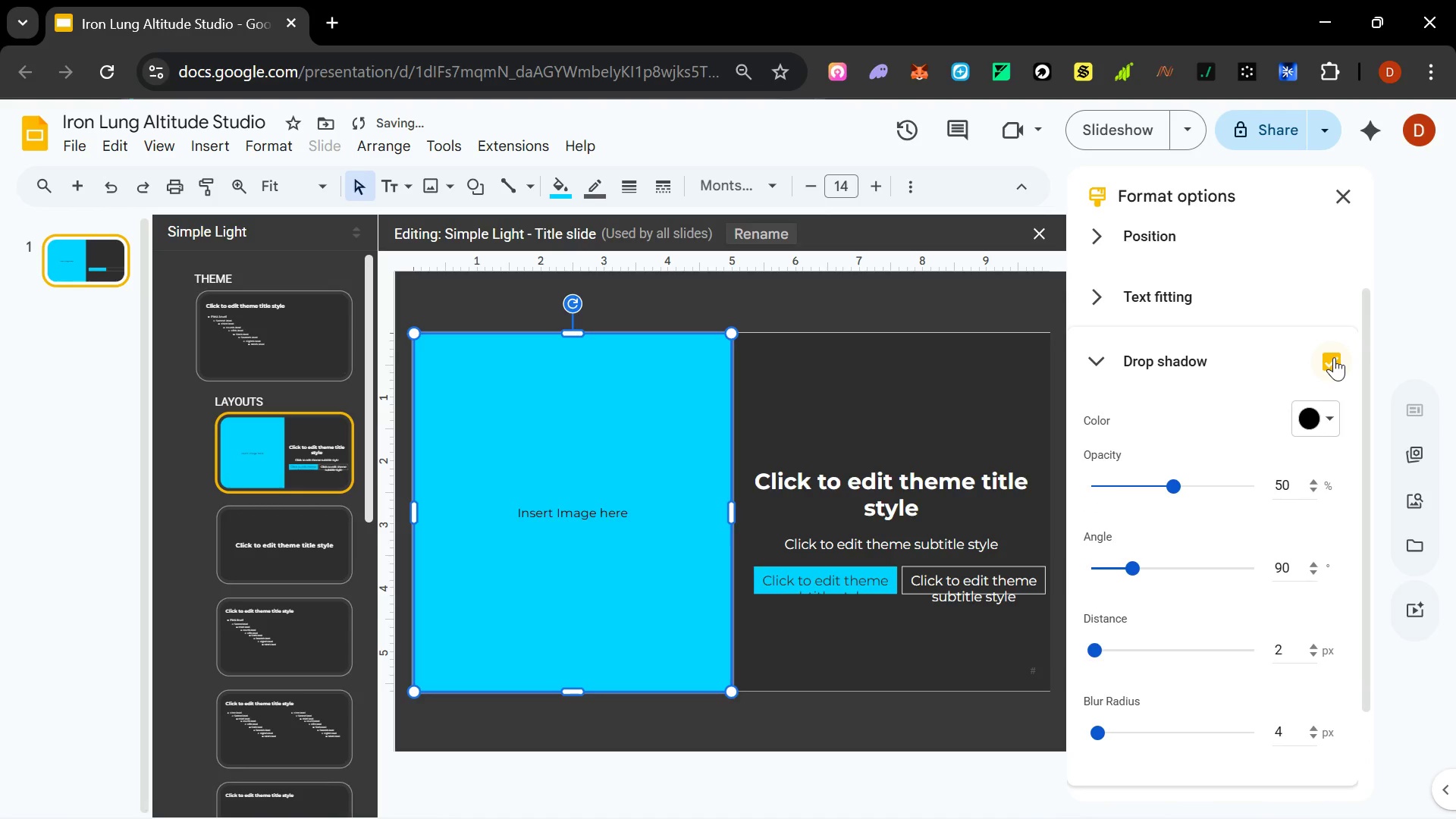 
left_click([1334, 357])
 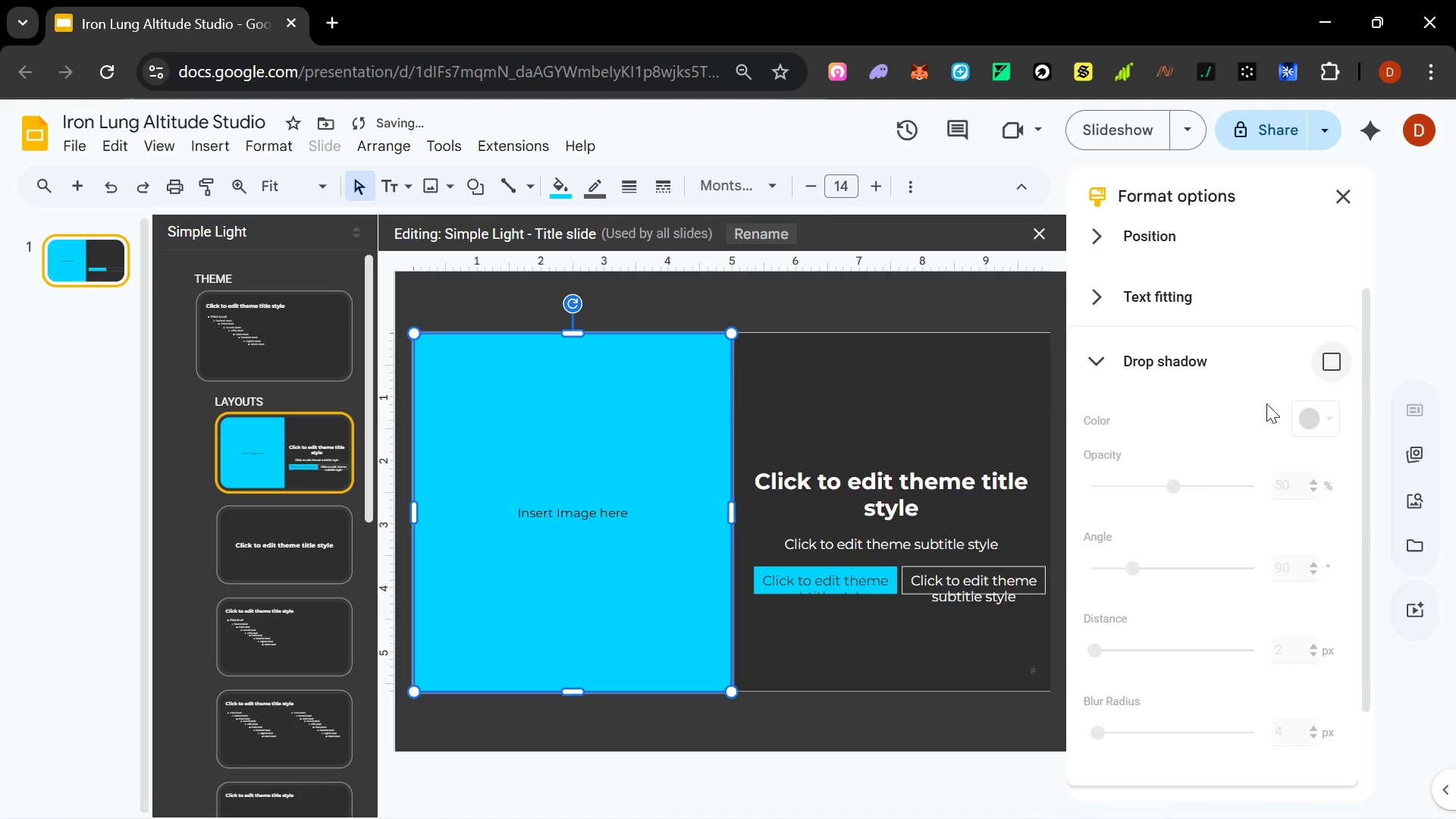 
scroll: coordinate [1247, 420], scroll_direction: up, amount: 4.0
 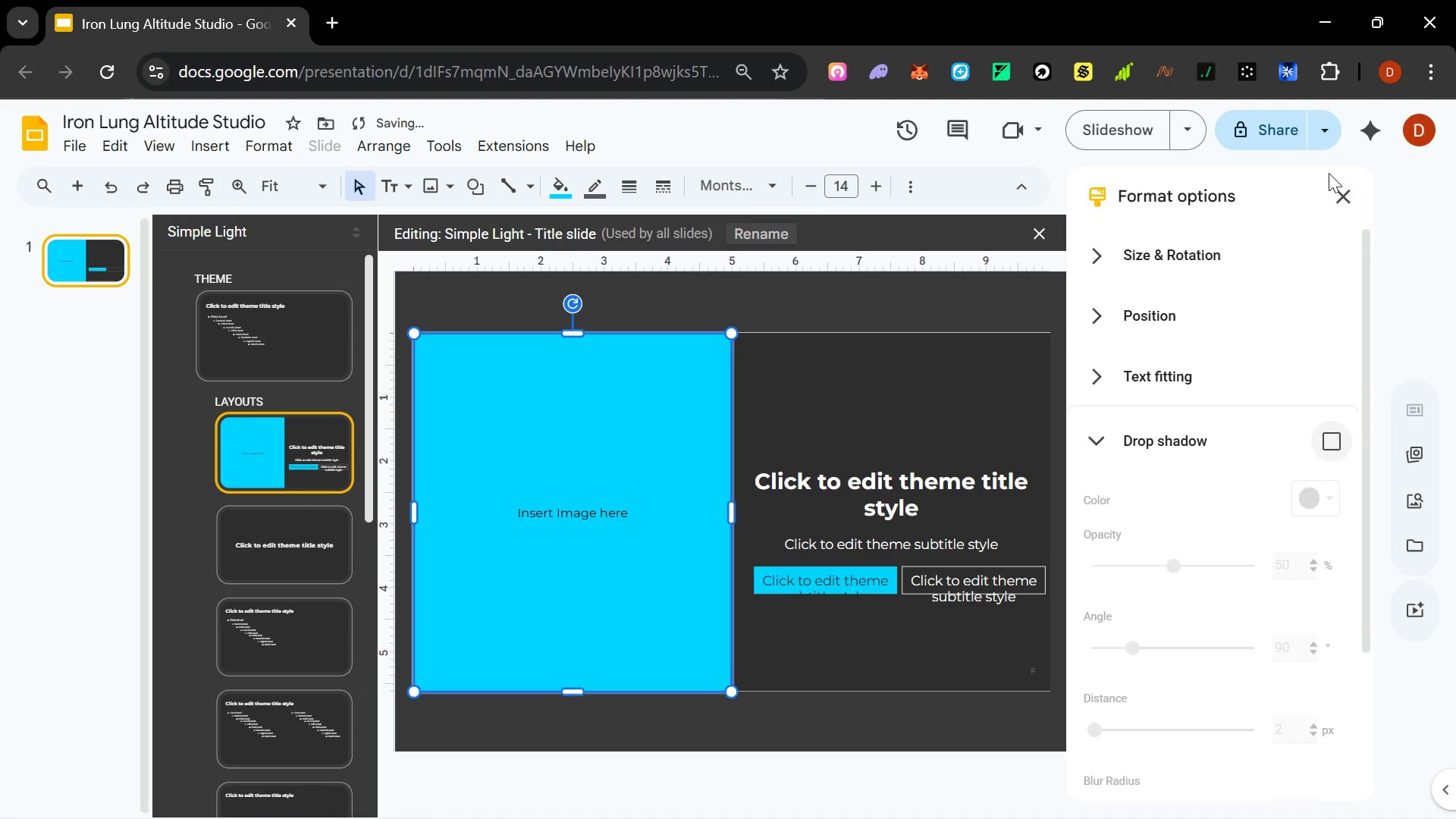 
left_click([1349, 187])
 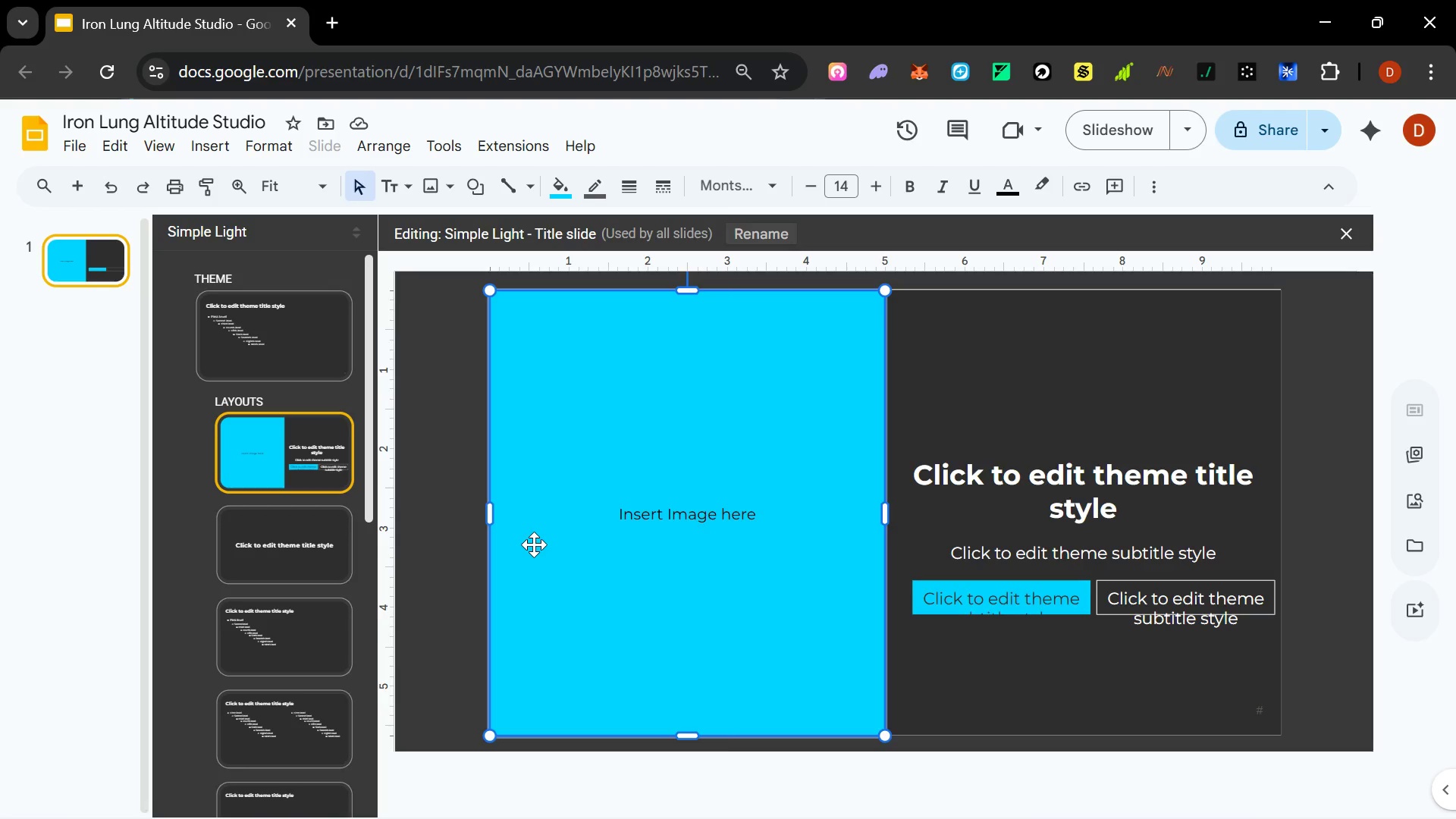 
wait(48.19)
 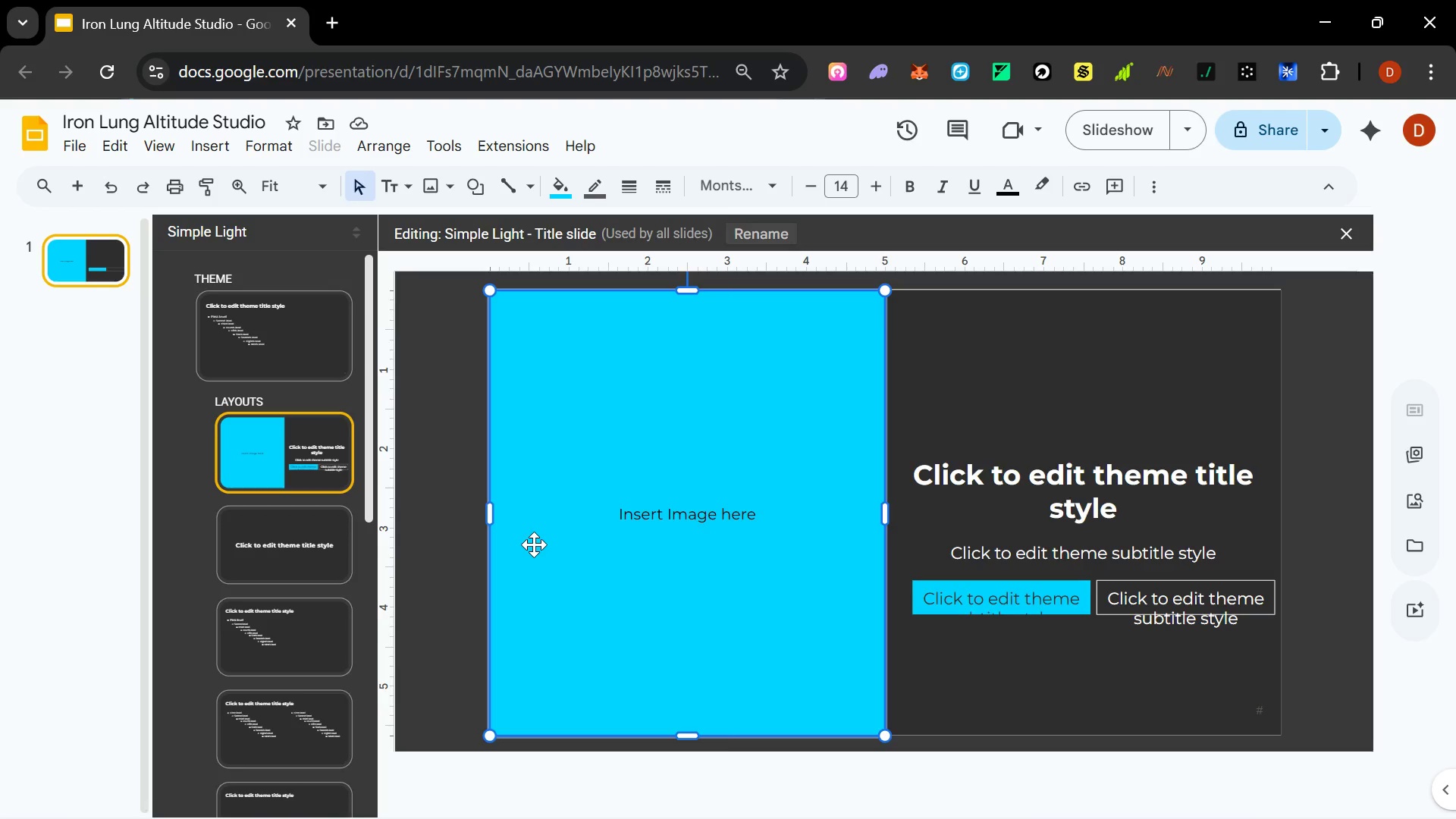 
left_click([297, 544])
 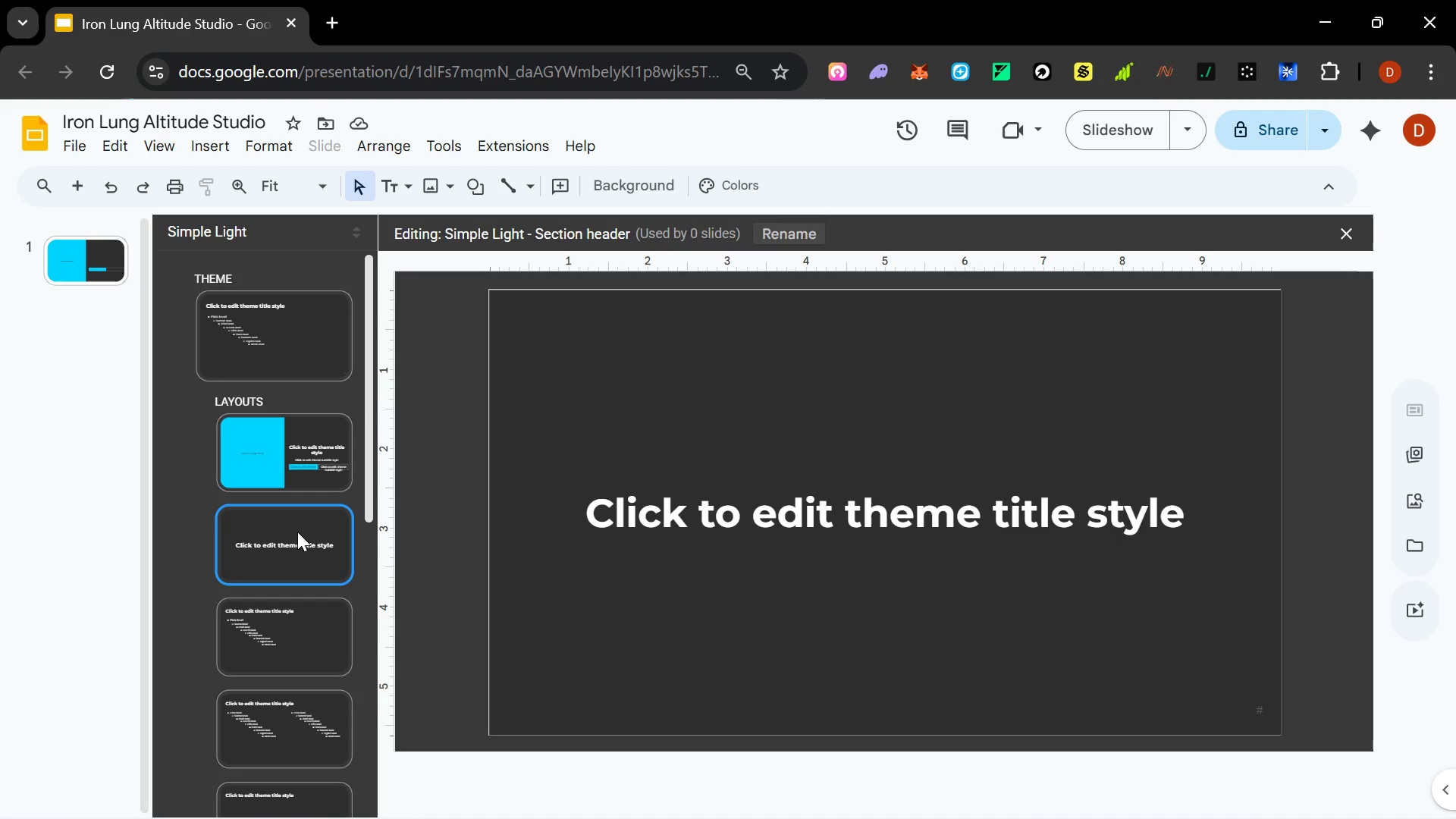 
right_click([297, 532])
 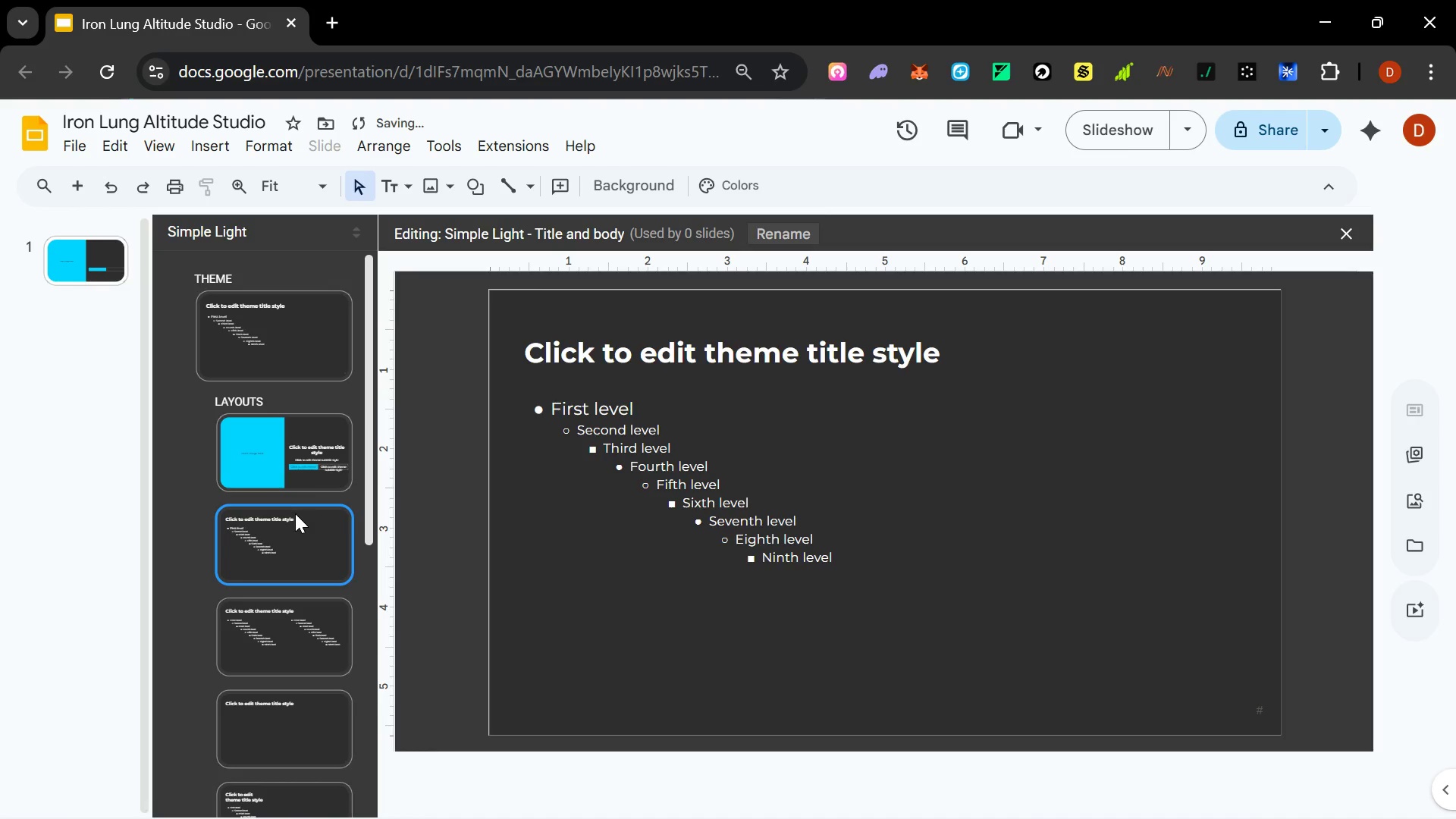 
left_click([298, 524])
 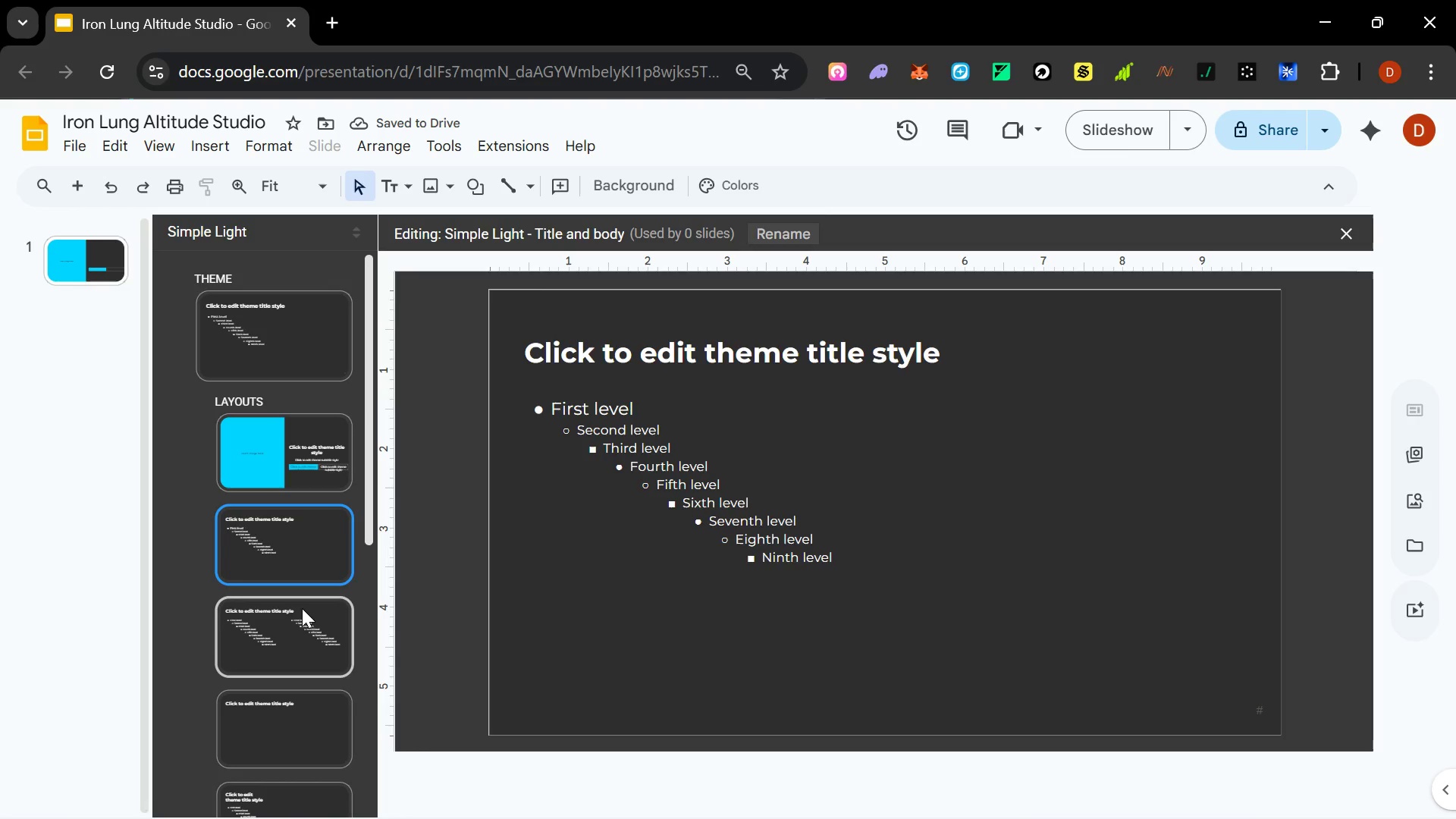 
left_click([303, 623])
 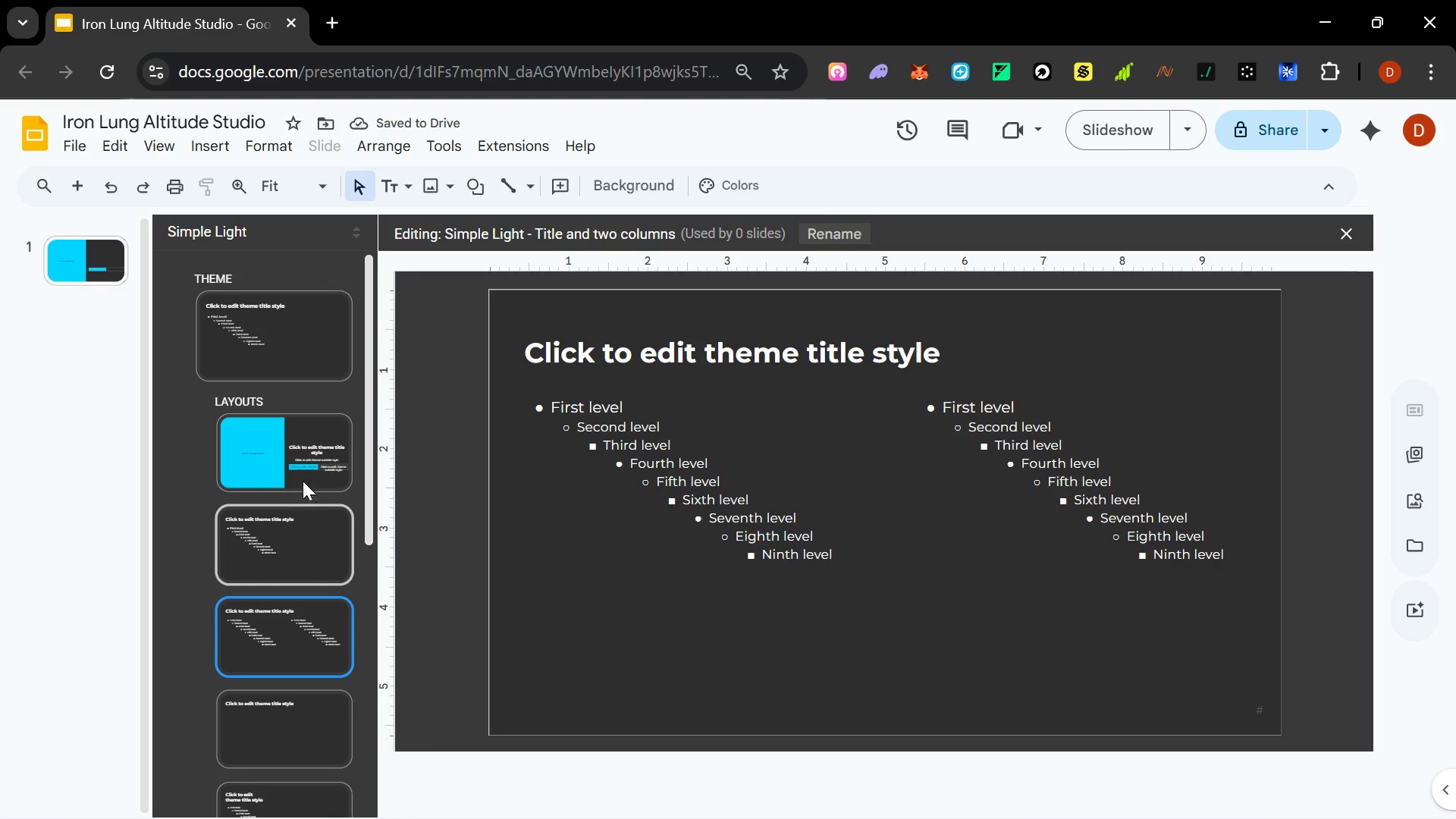 
left_click([303, 441])
 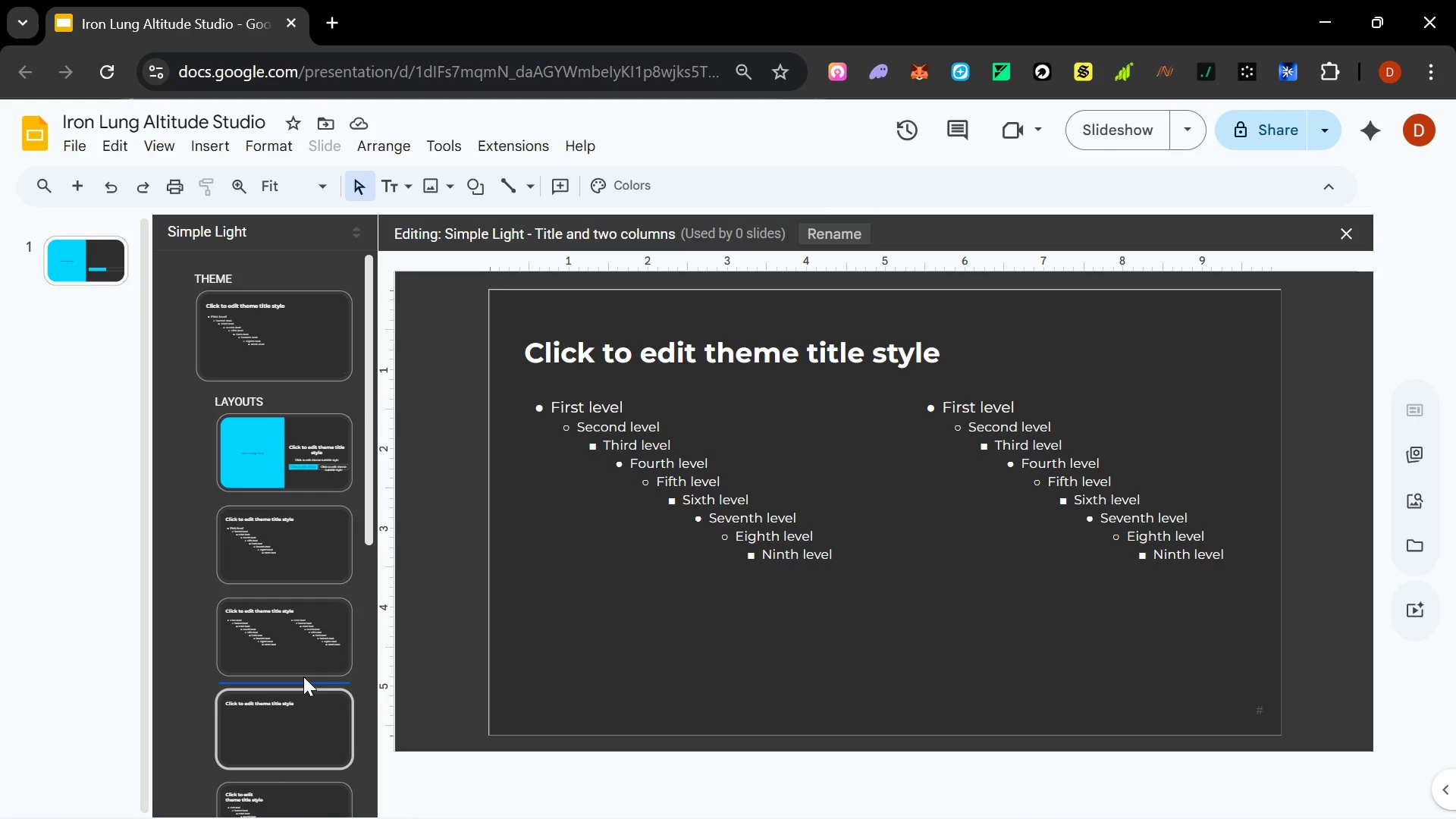 
double_click([311, 723])
 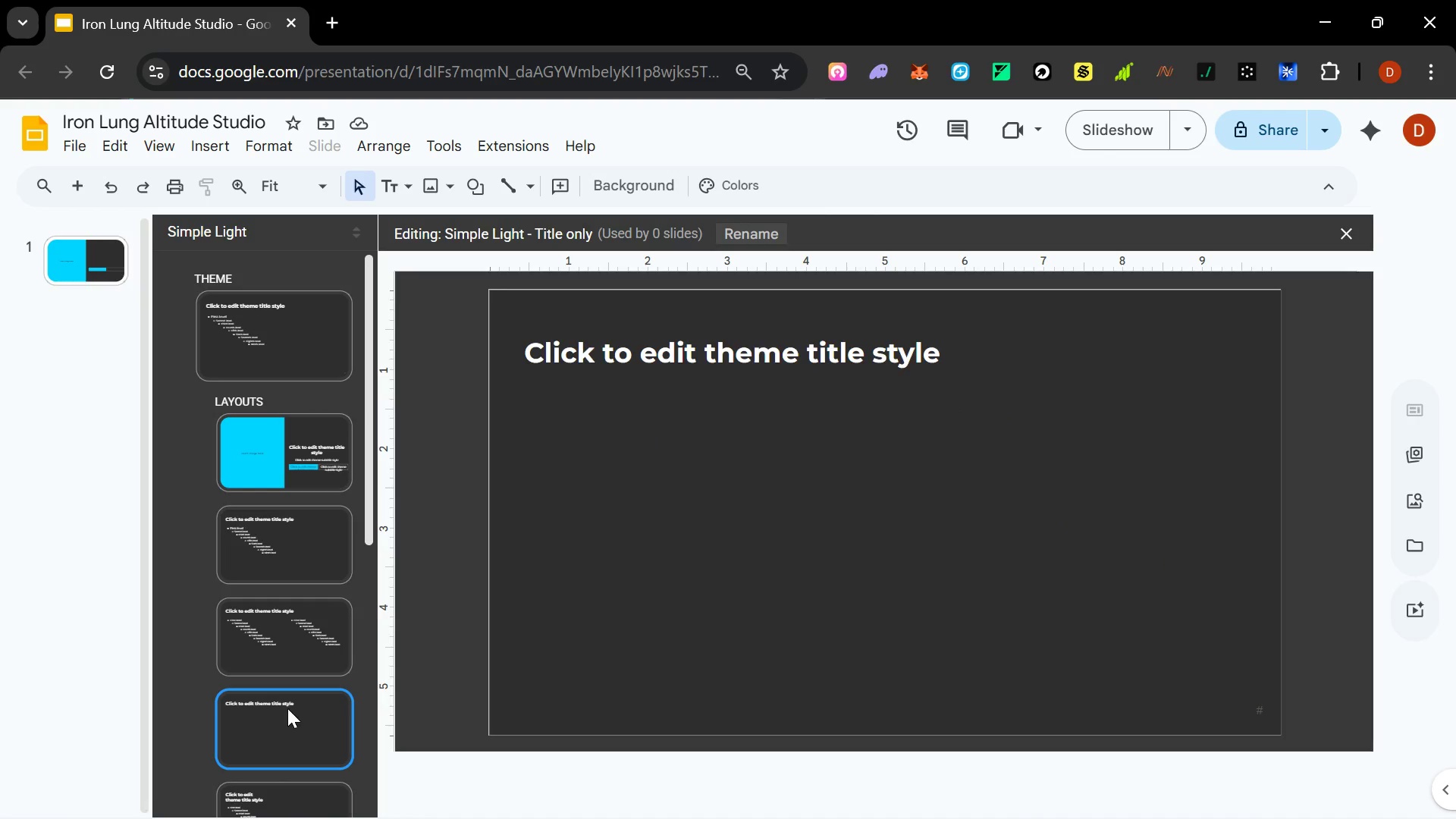 
right_click([287, 708])
 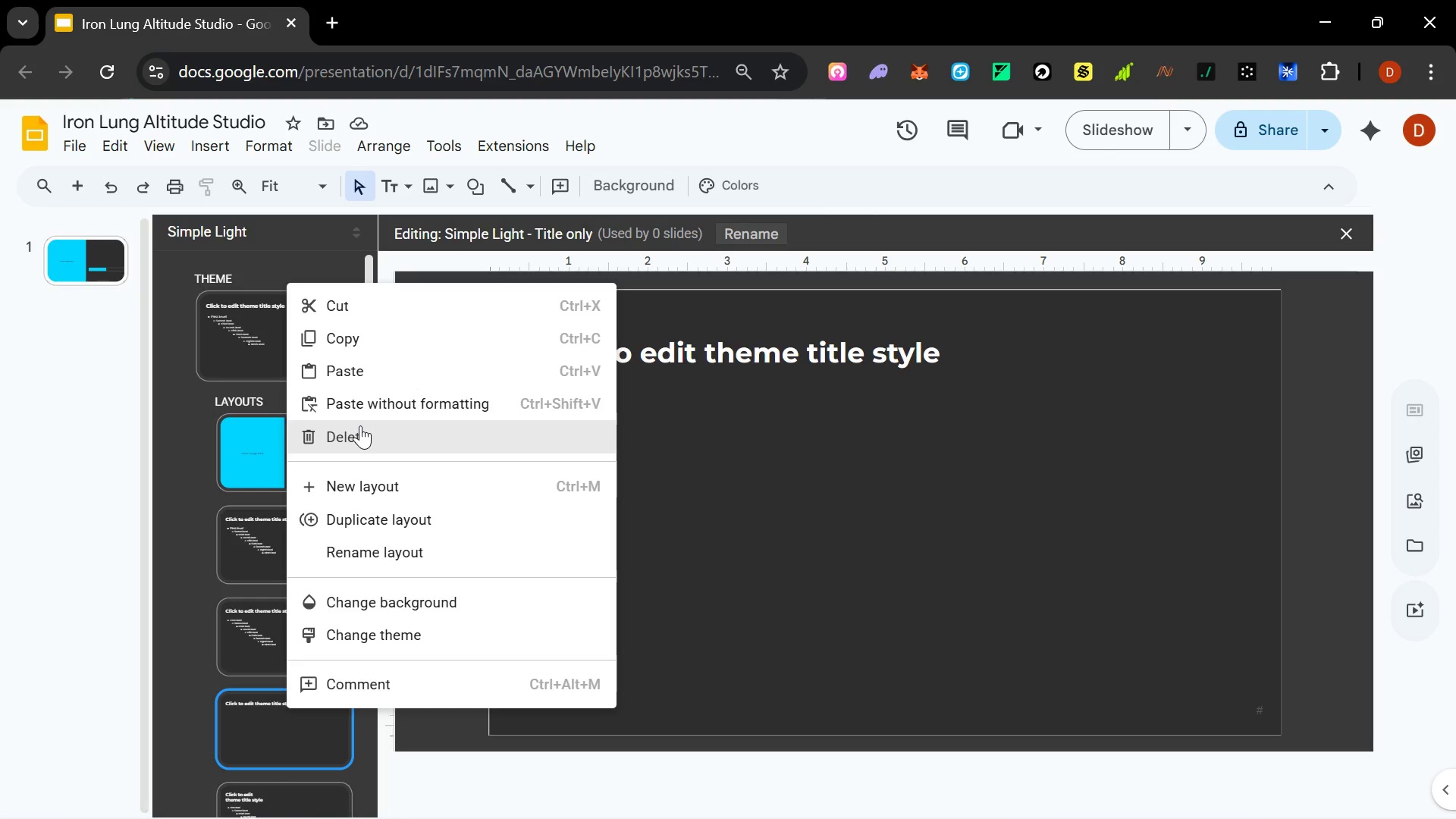 
left_click([360, 425])
 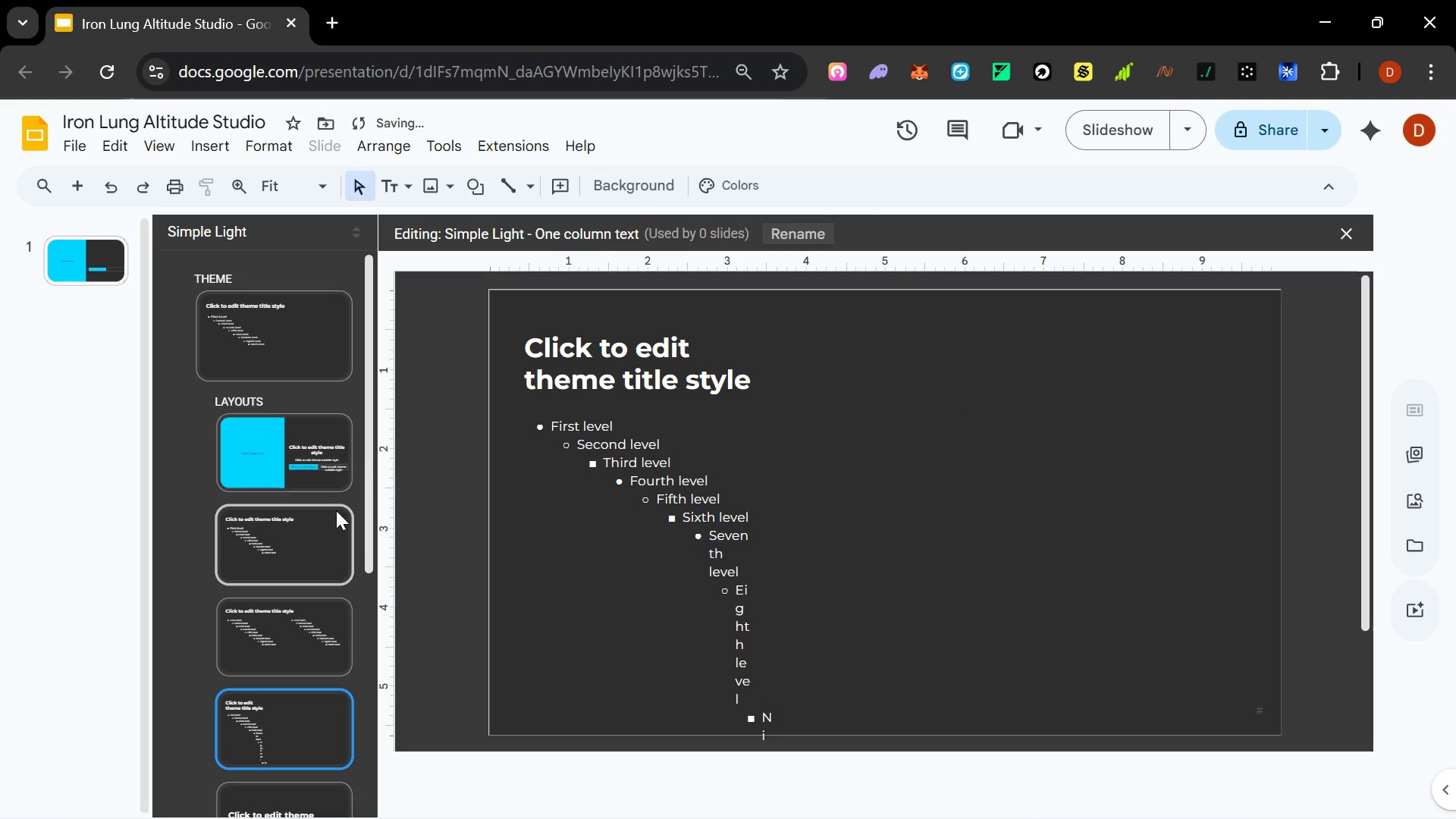 
scroll: coordinate [318, 548], scroll_direction: down, amount: 9.0
 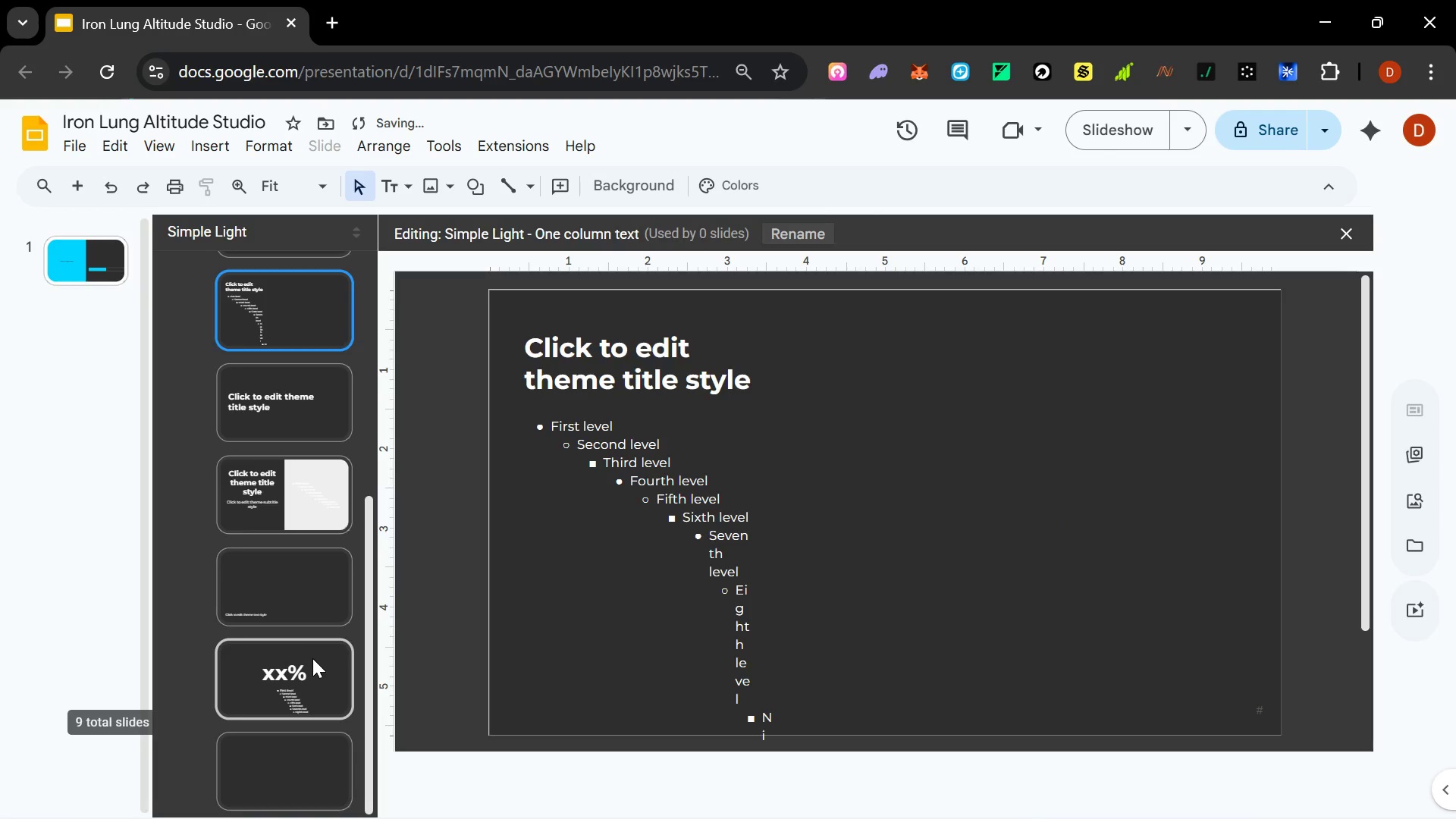 
left_click([312, 660])
 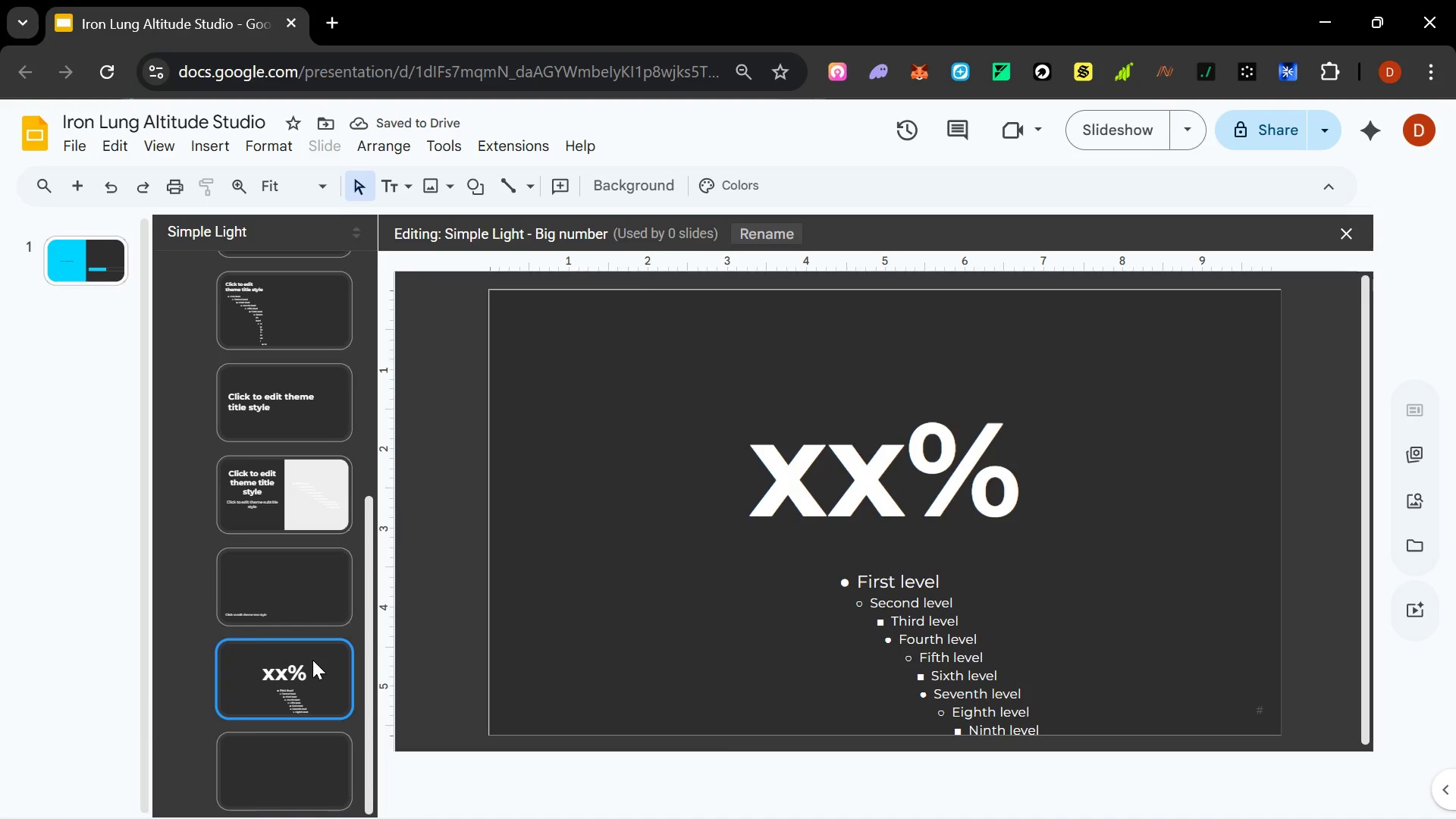 
right_click([312, 660])
 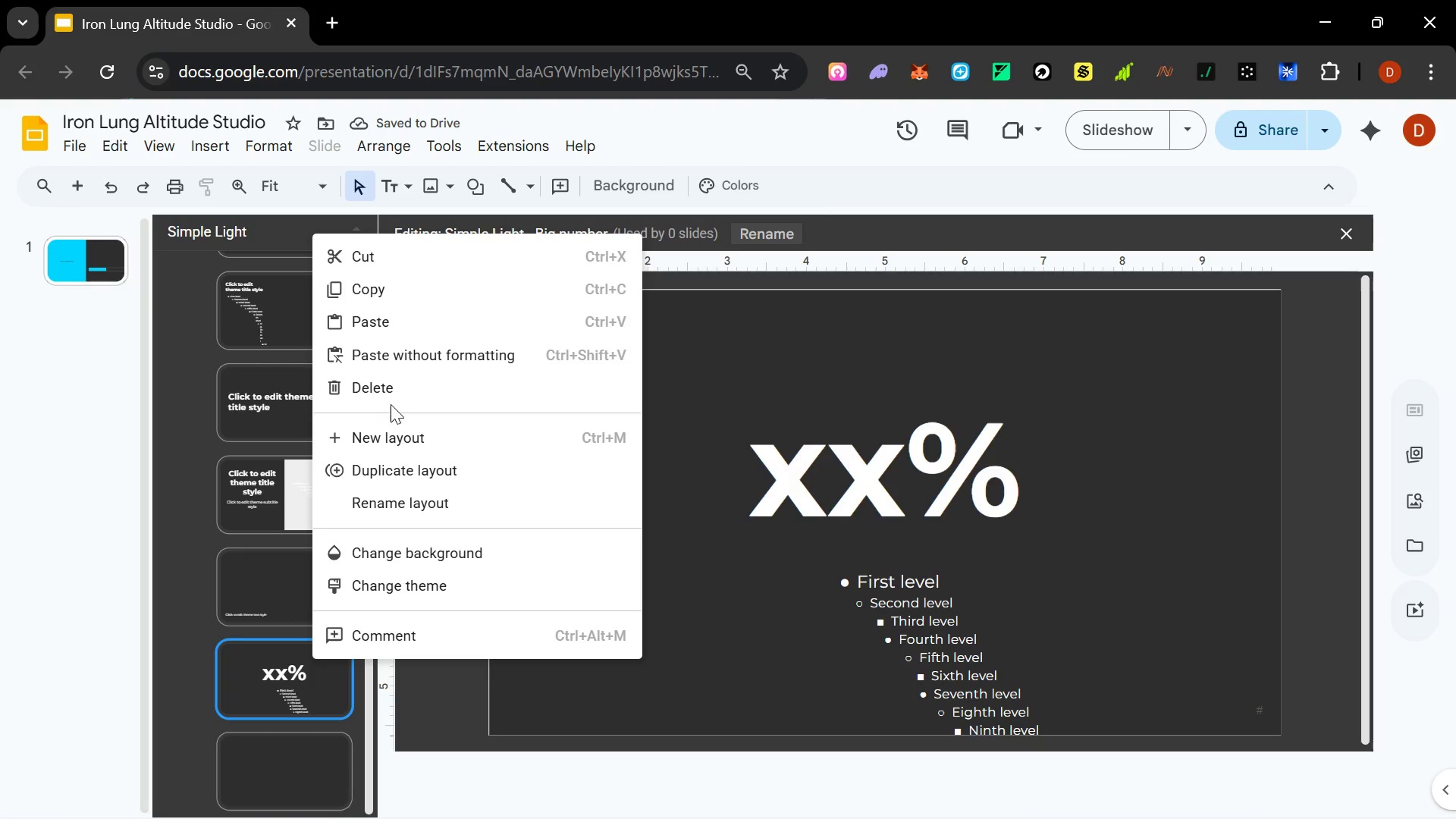 
left_click([391, 392])
 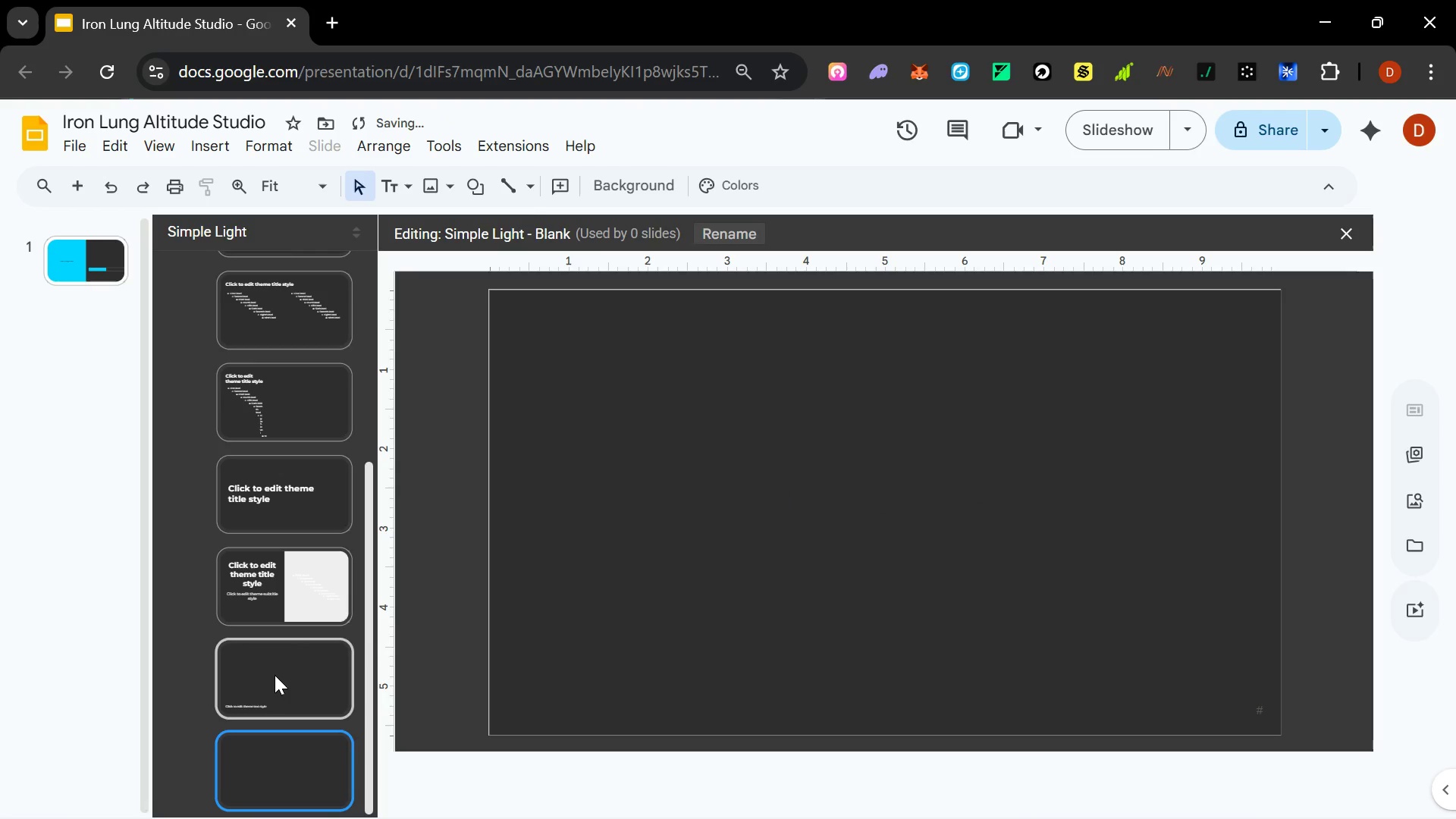 
right_click([276, 673])
 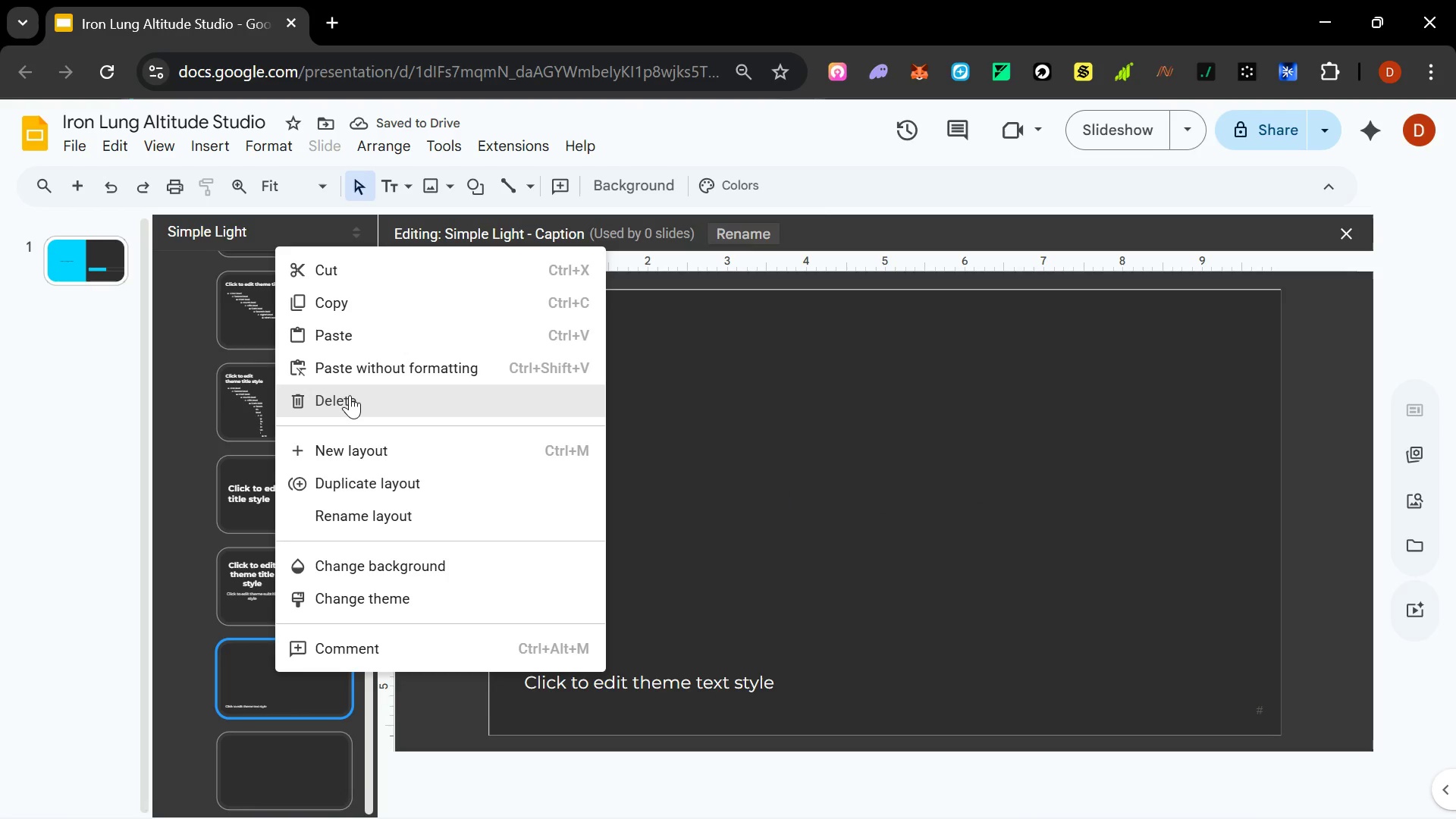 
left_click([350, 394])
 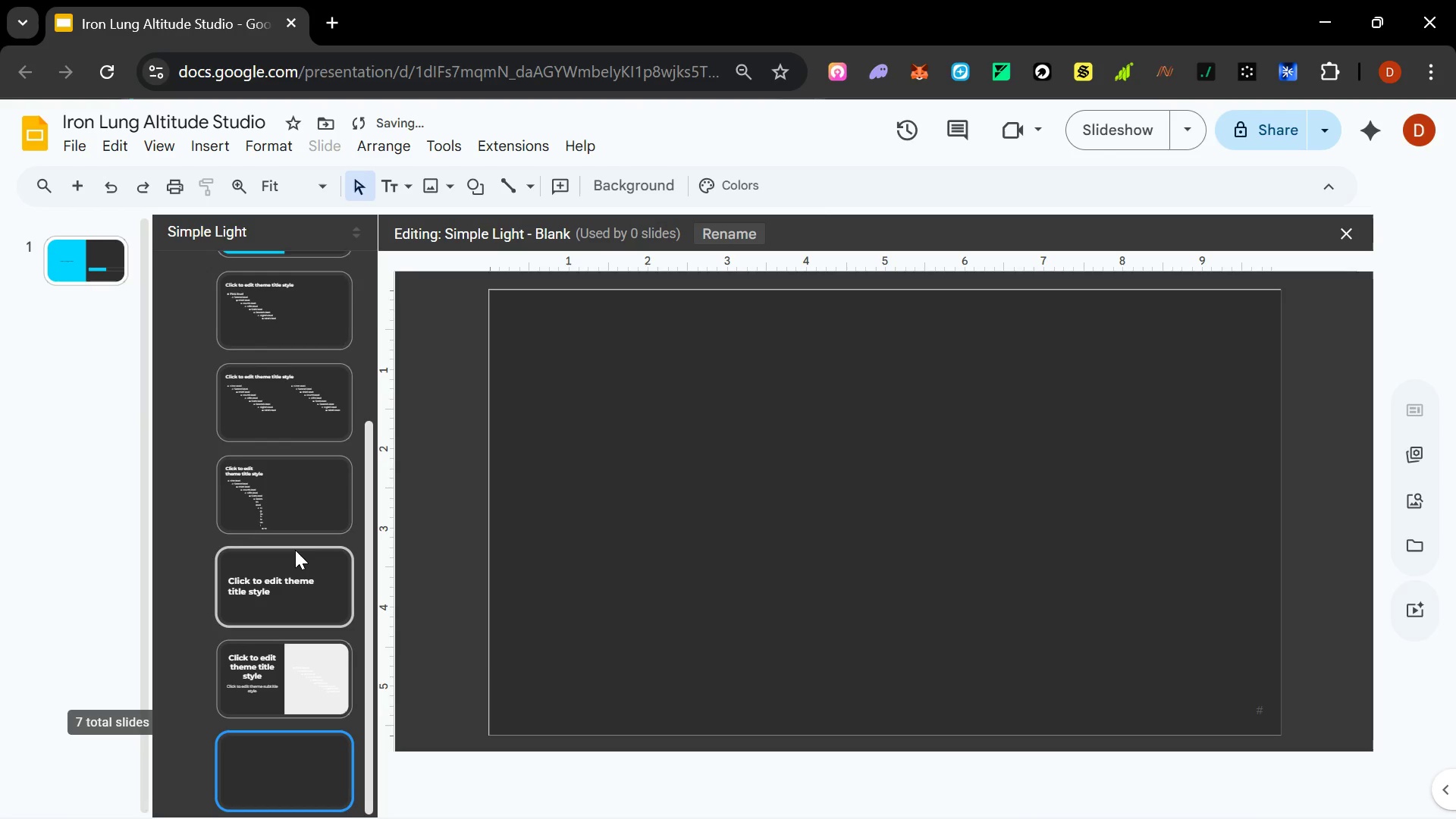 
scroll: coordinate [297, 550], scroll_direction: down, amount: 10.0
 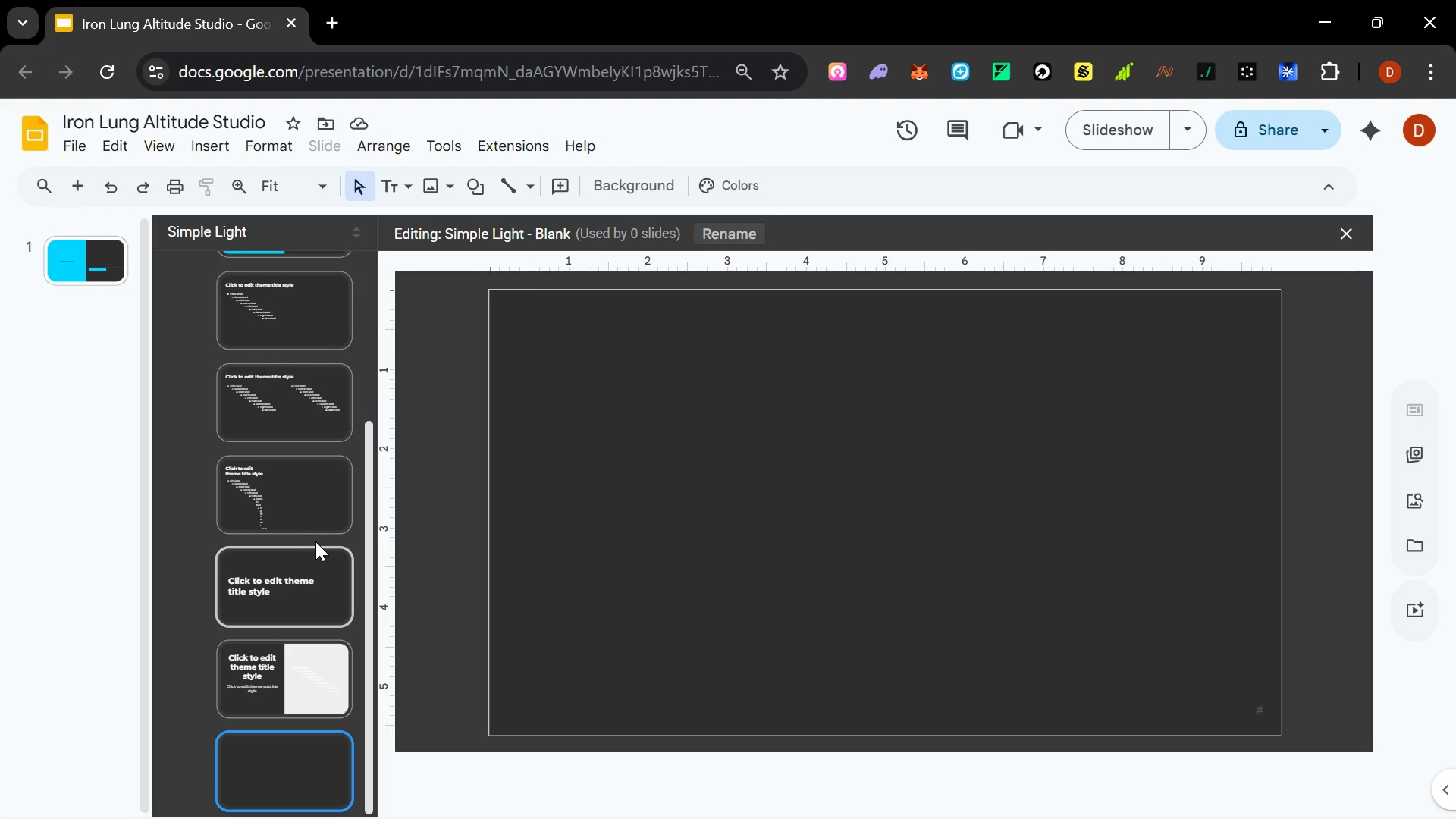 
wait(8.3)
 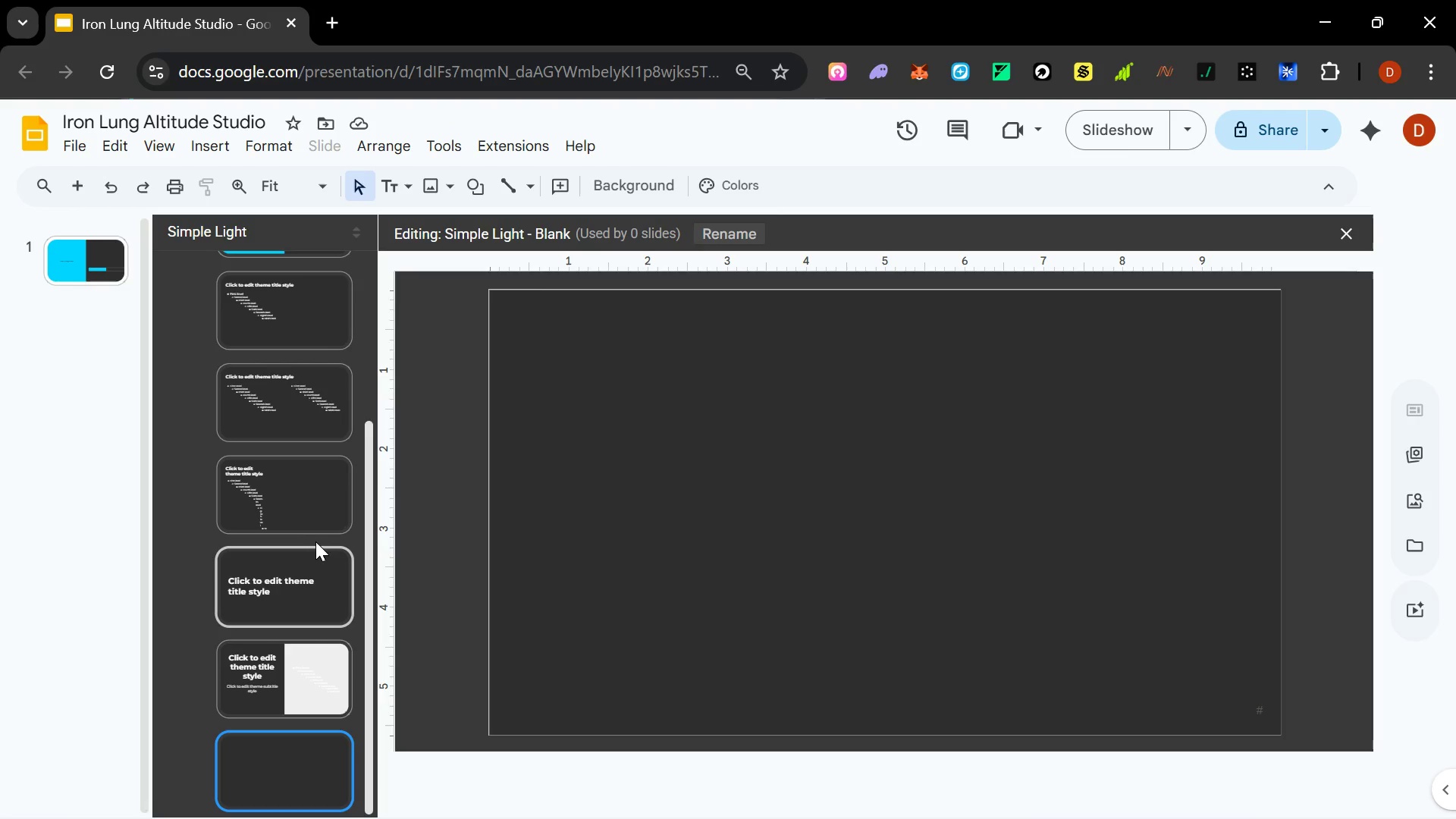 
left_click([299, 385])
 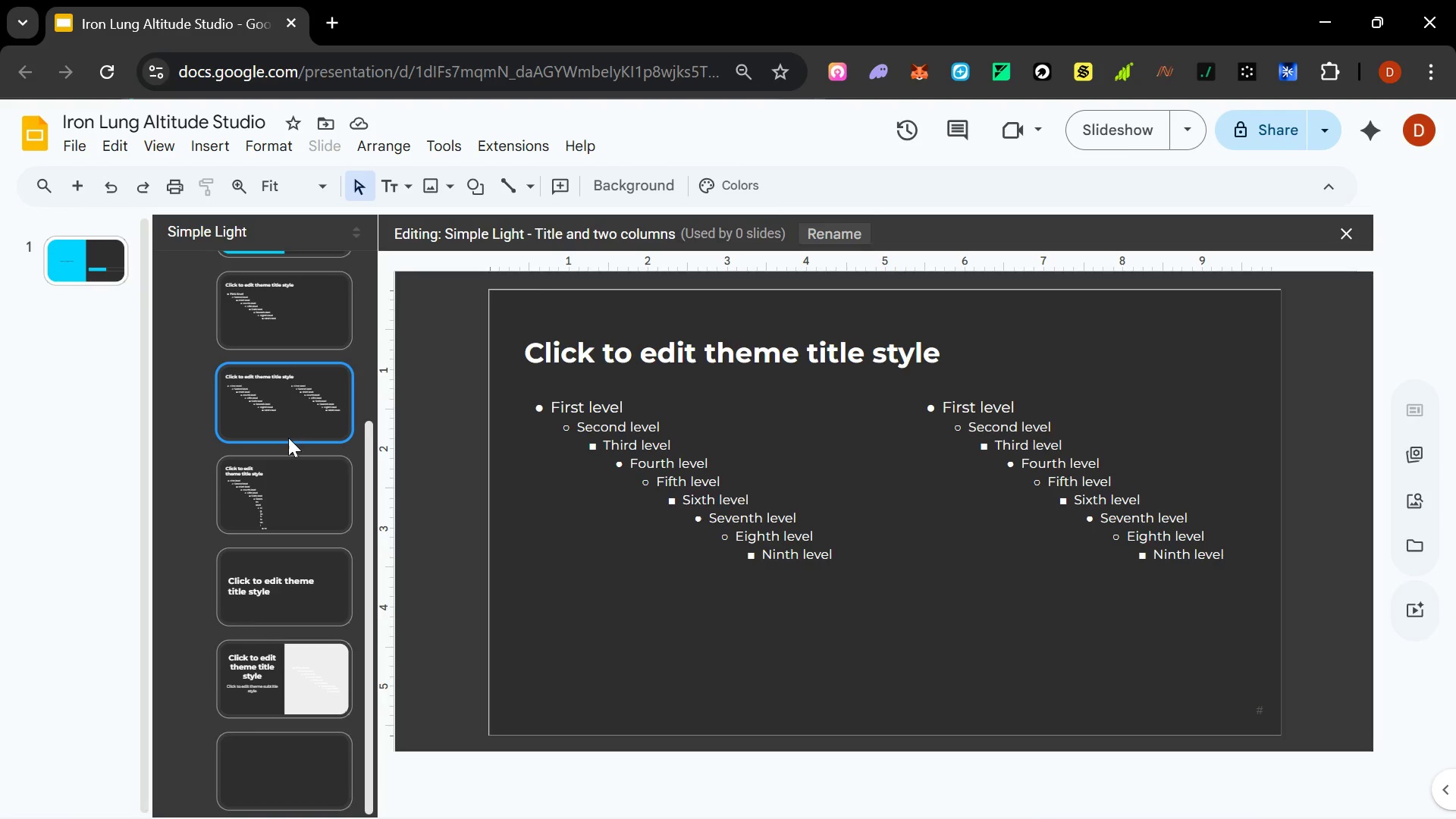 
scroll: coordinate [288, 438], scroll_direction: up, amount: 2.0
 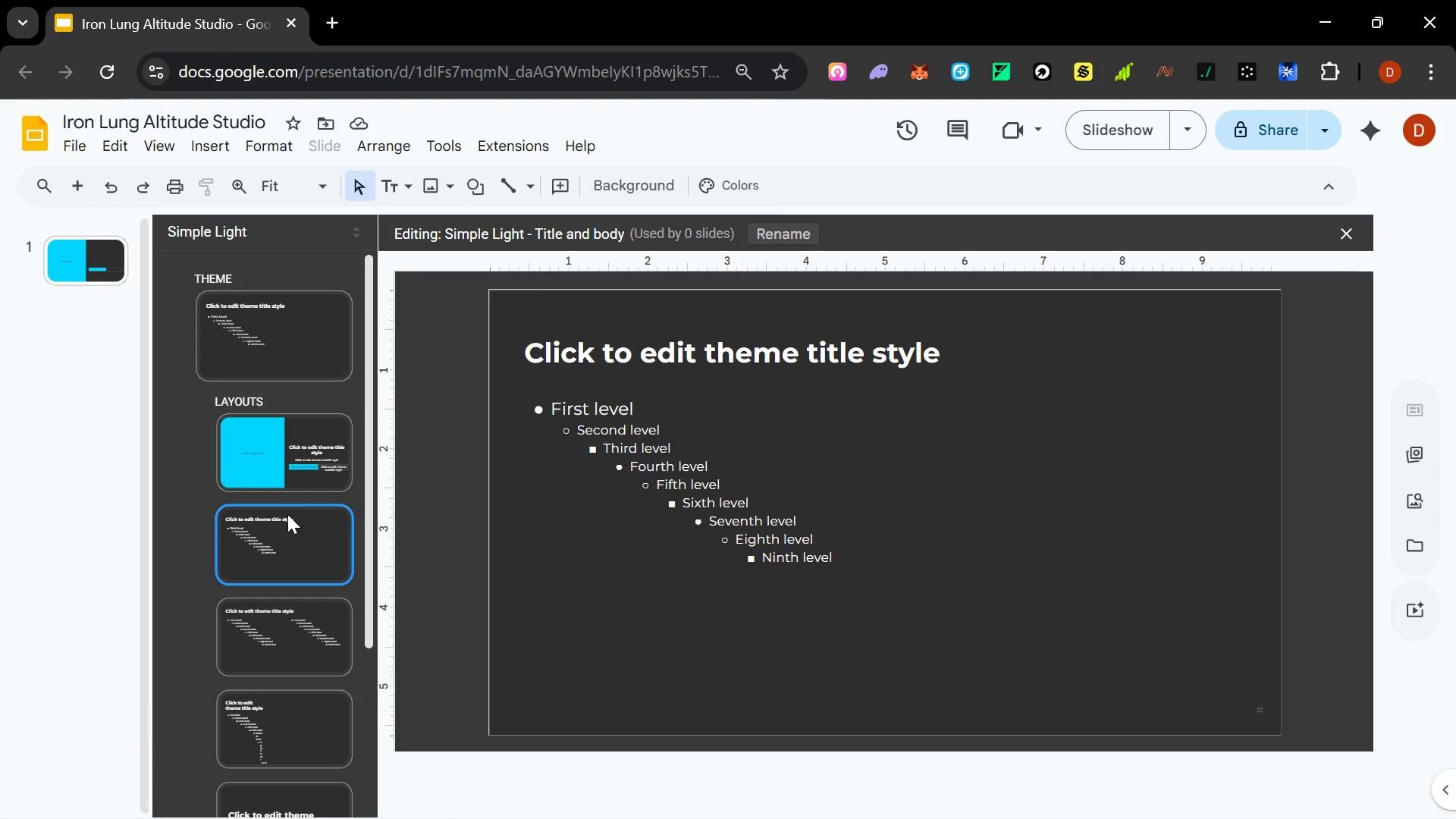 
right_click([281, 557])
 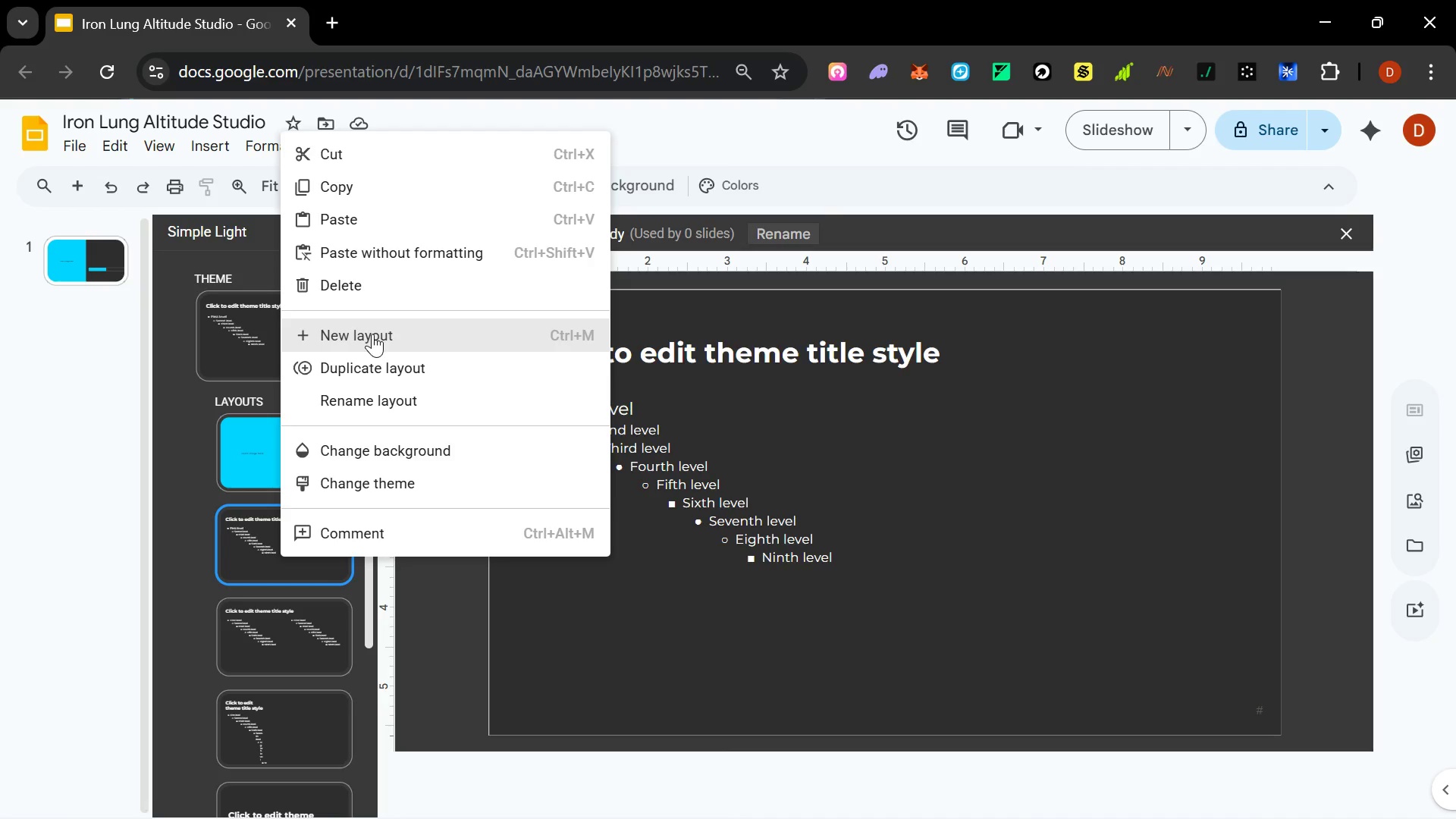 
left_click([381, 366])
 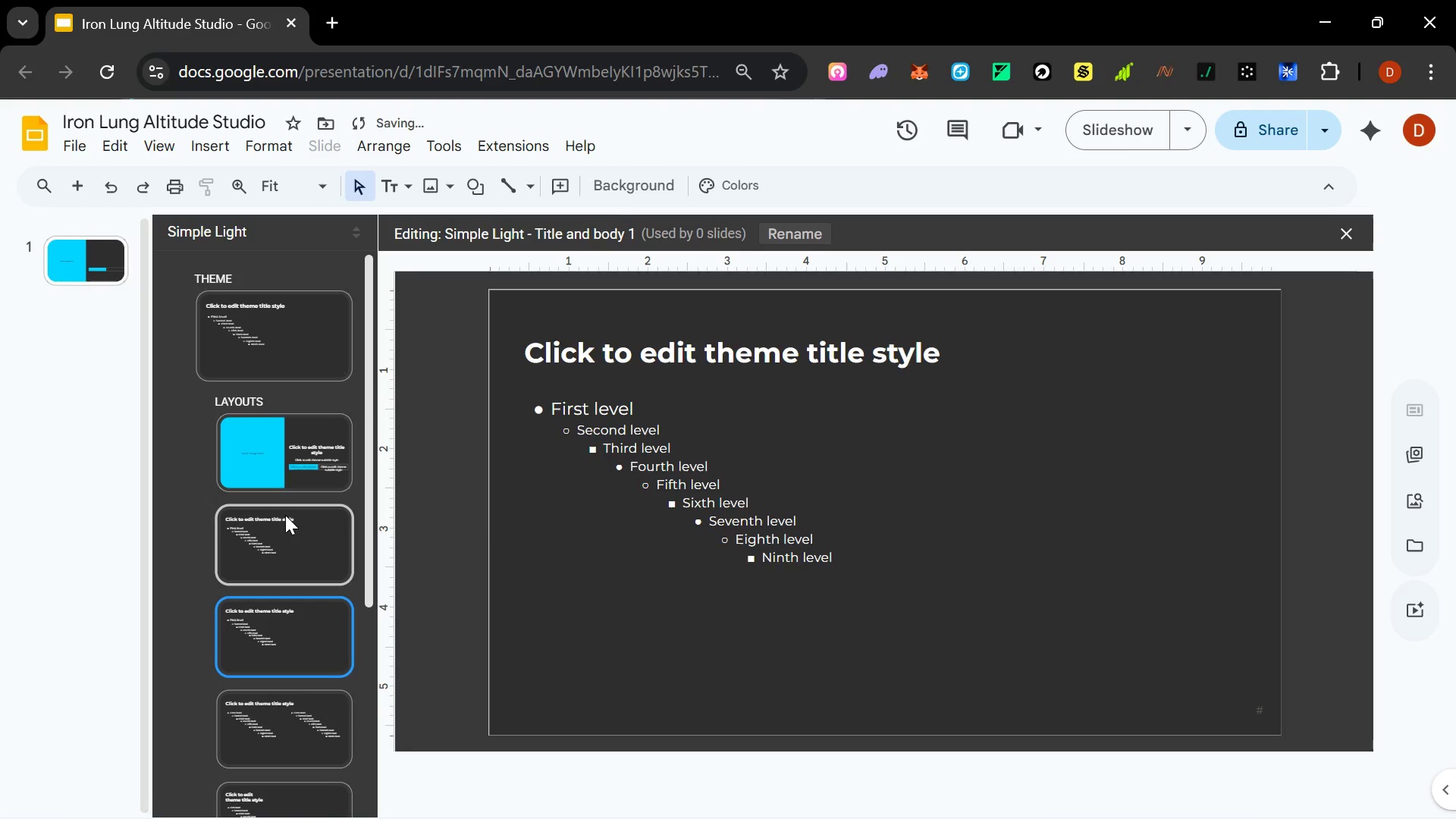 
left_click([285, 529])
 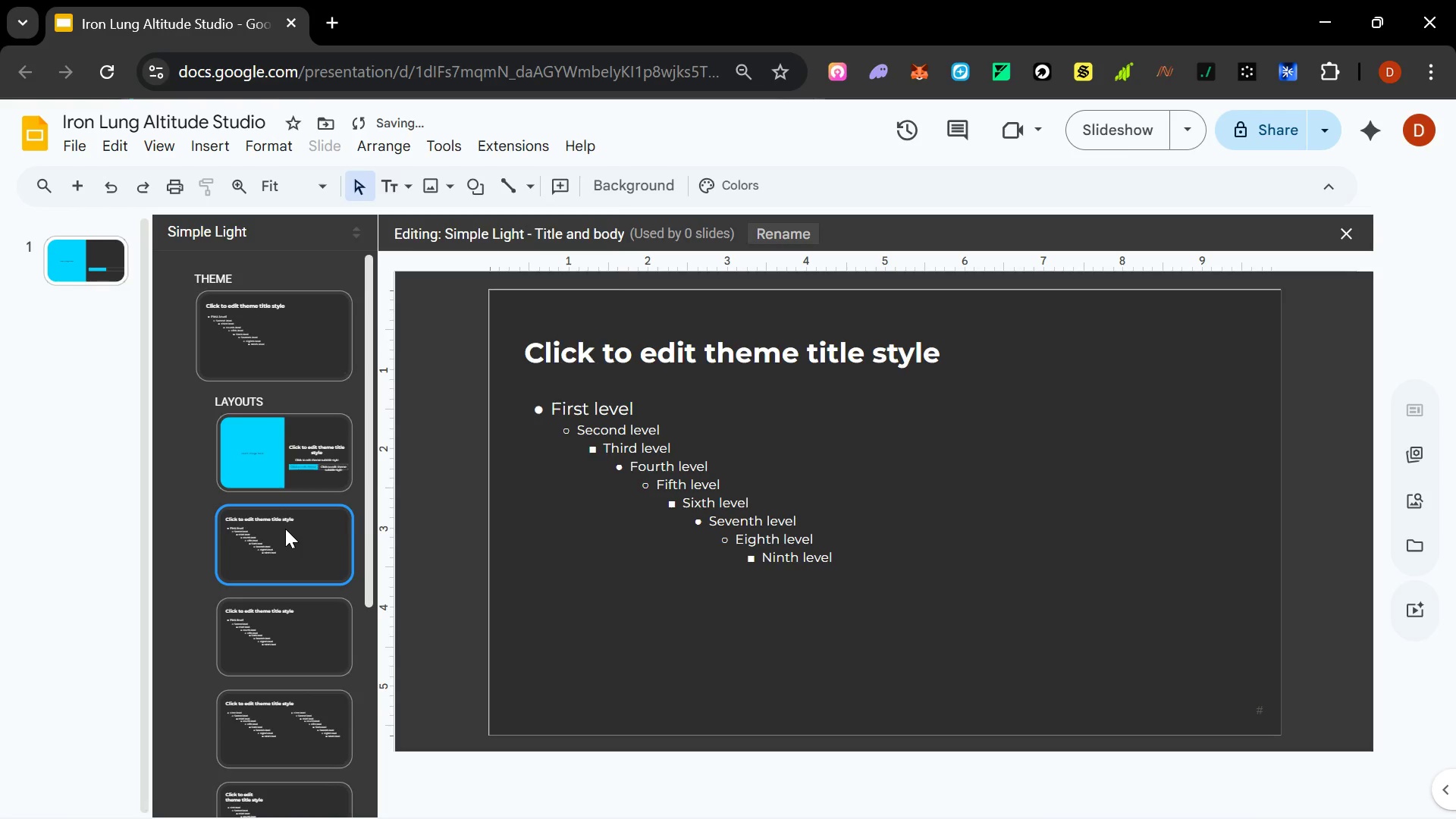 
right_click([285, 529])
 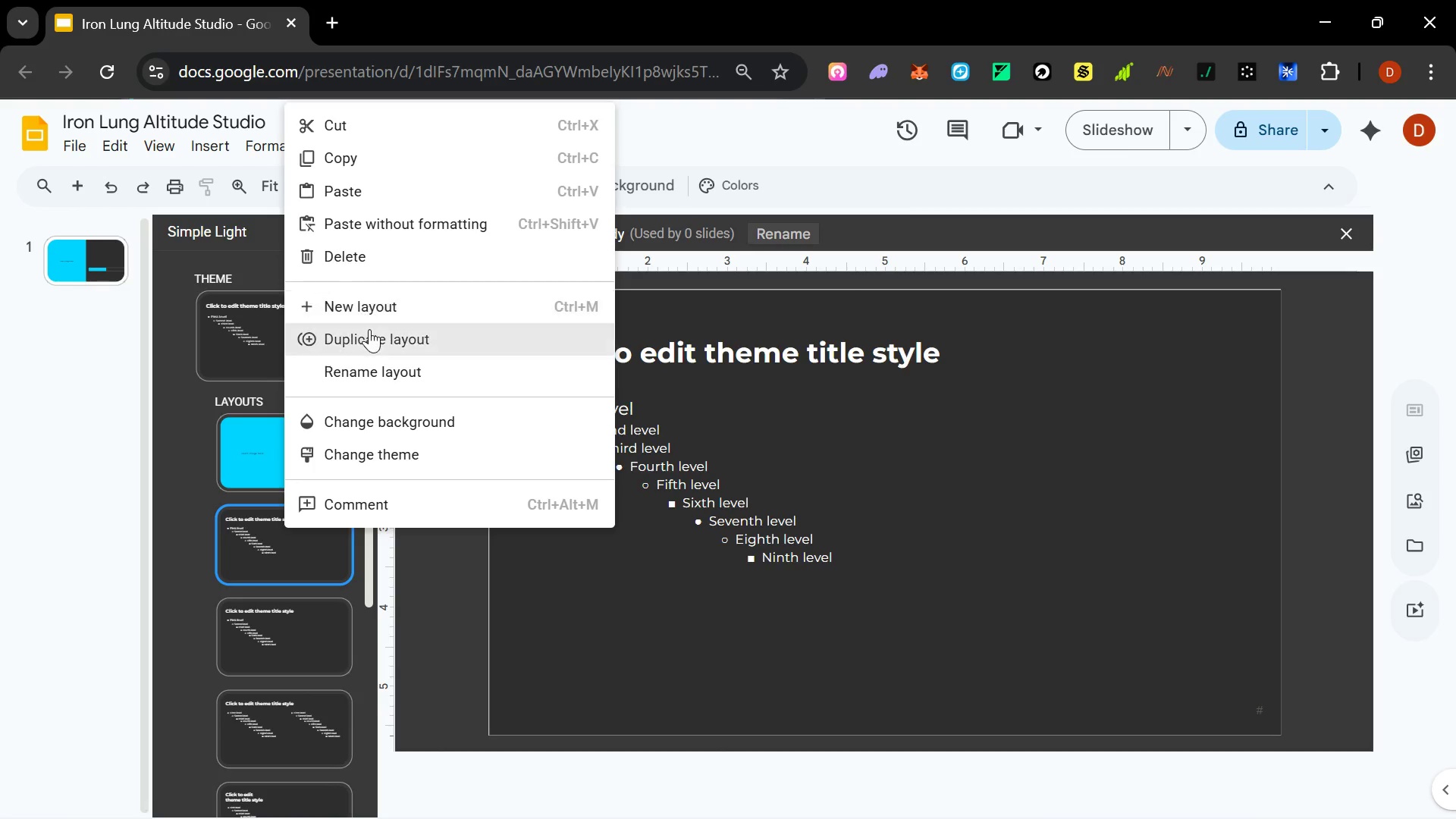 
left_click([297, 541])
 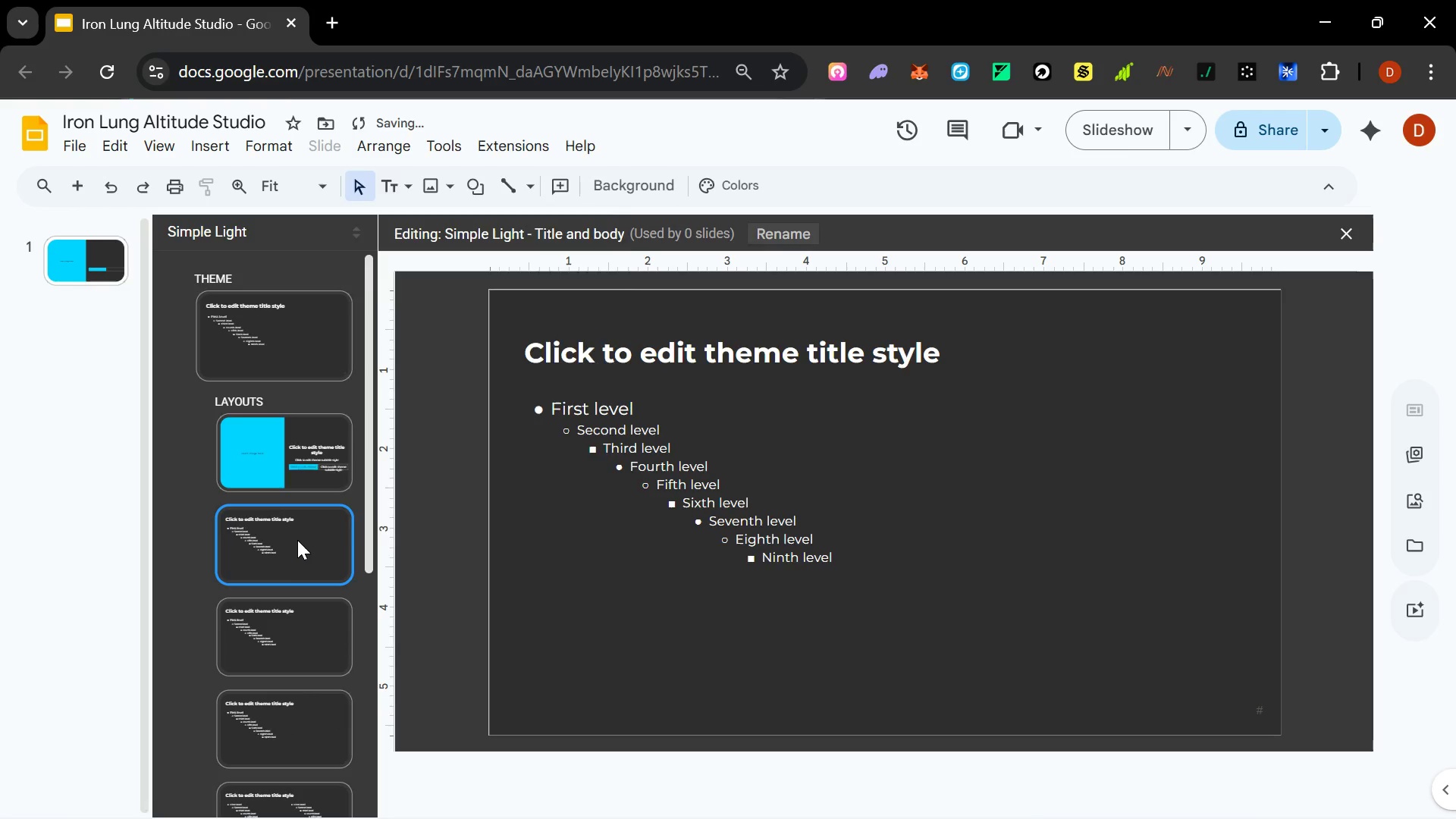 
right_click([297, 540])
 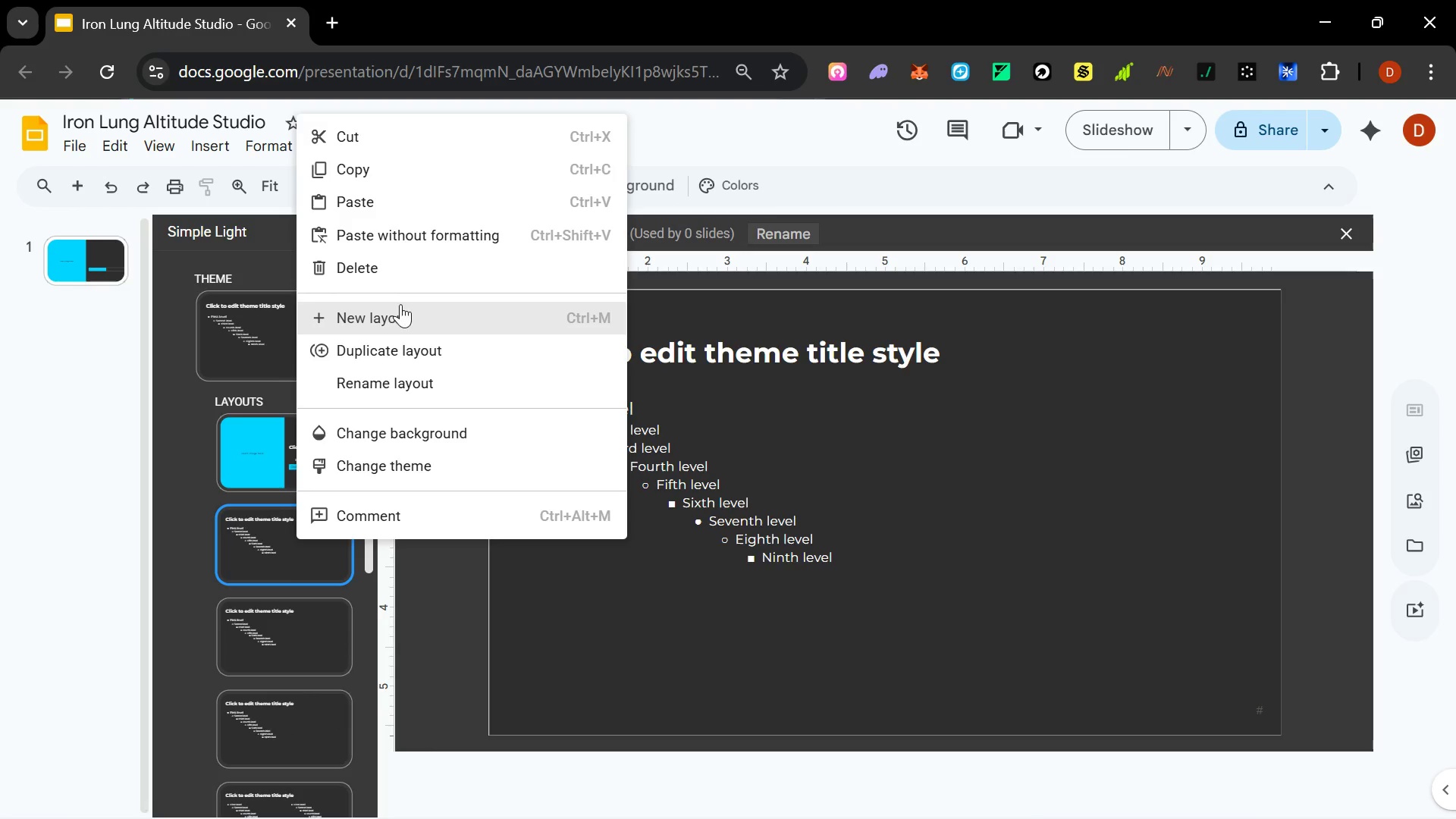 
left_click([401, 344])
 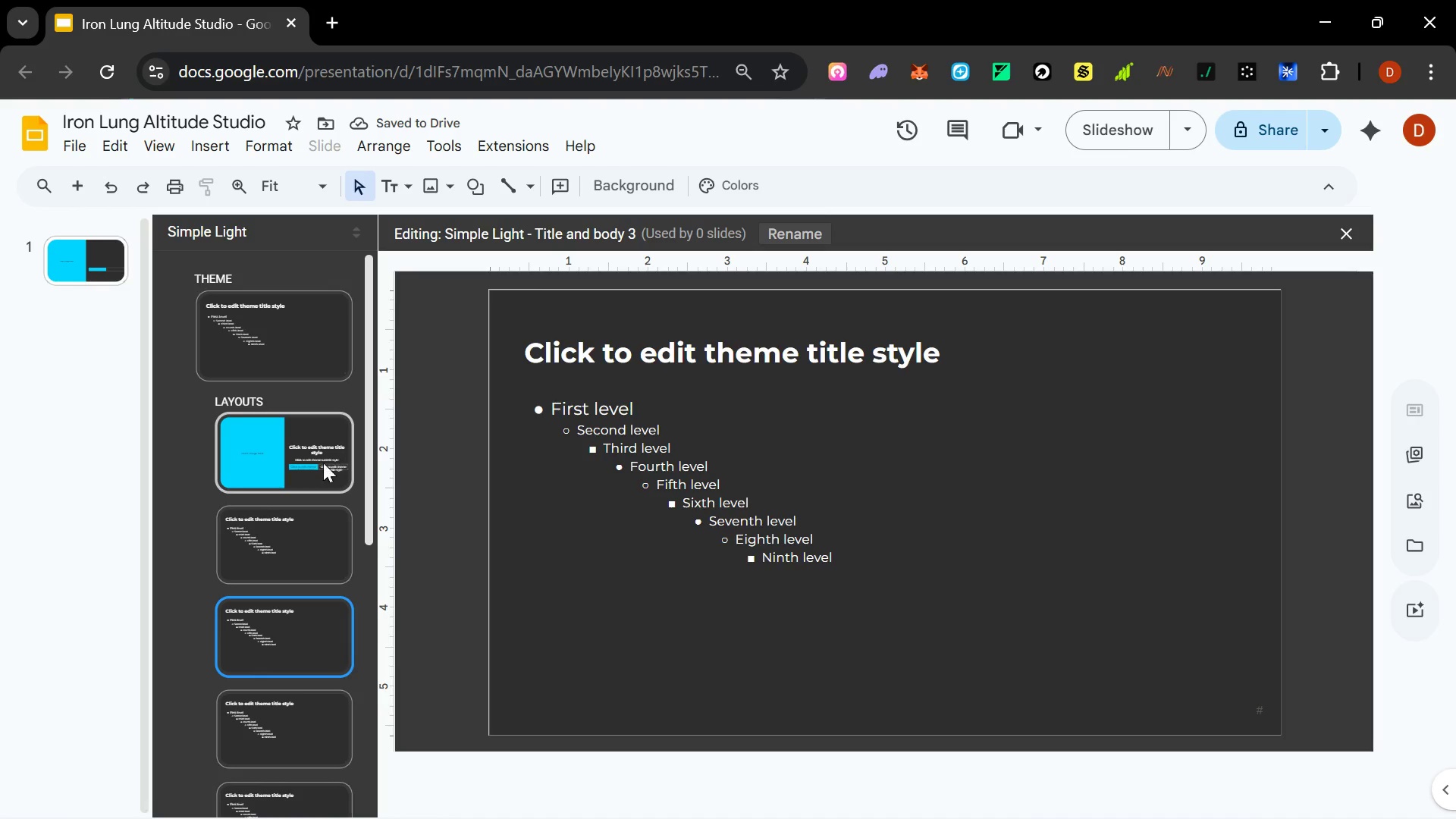 
left_click([303, 438])
 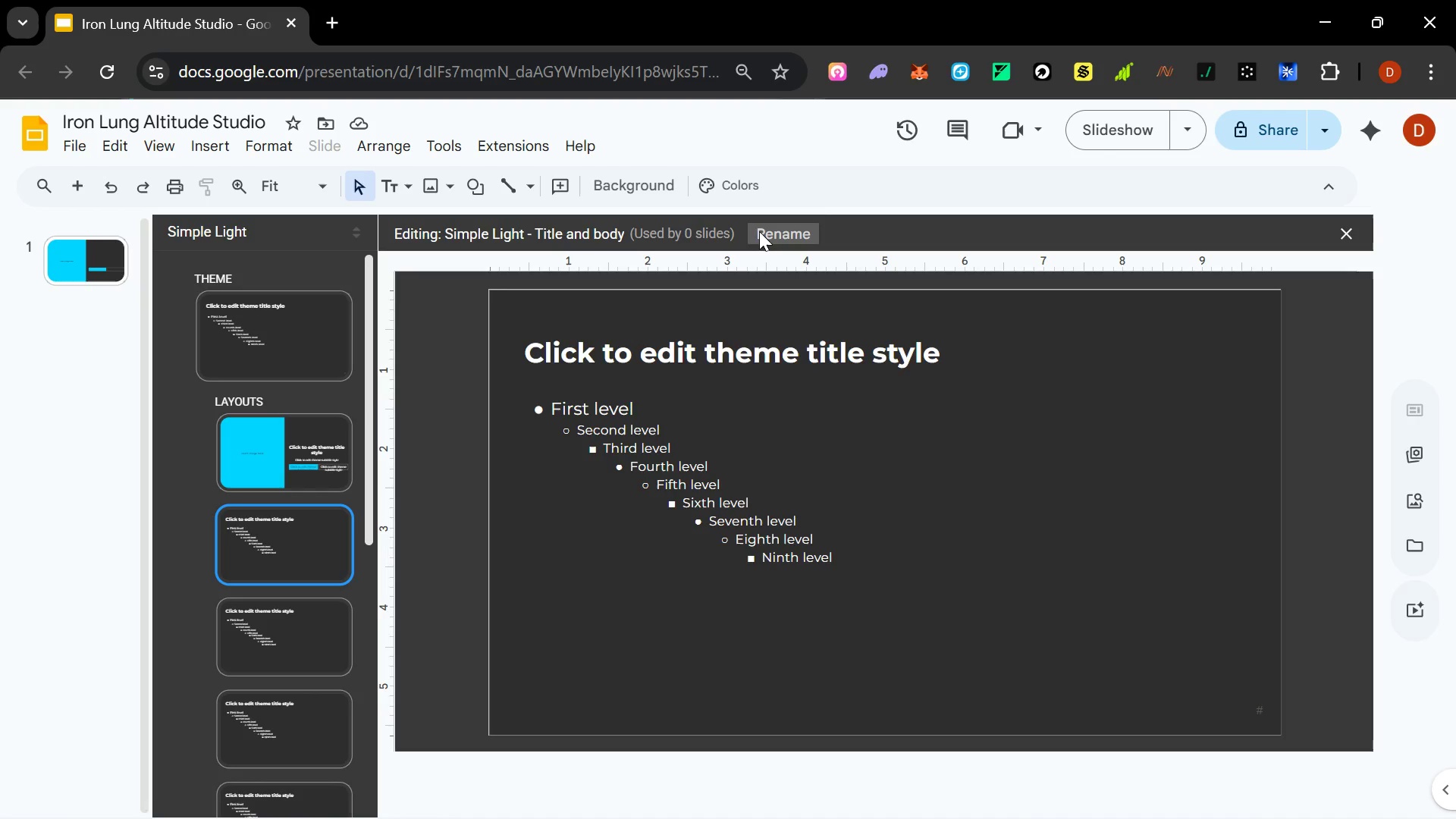 
left_click([761, 231])
 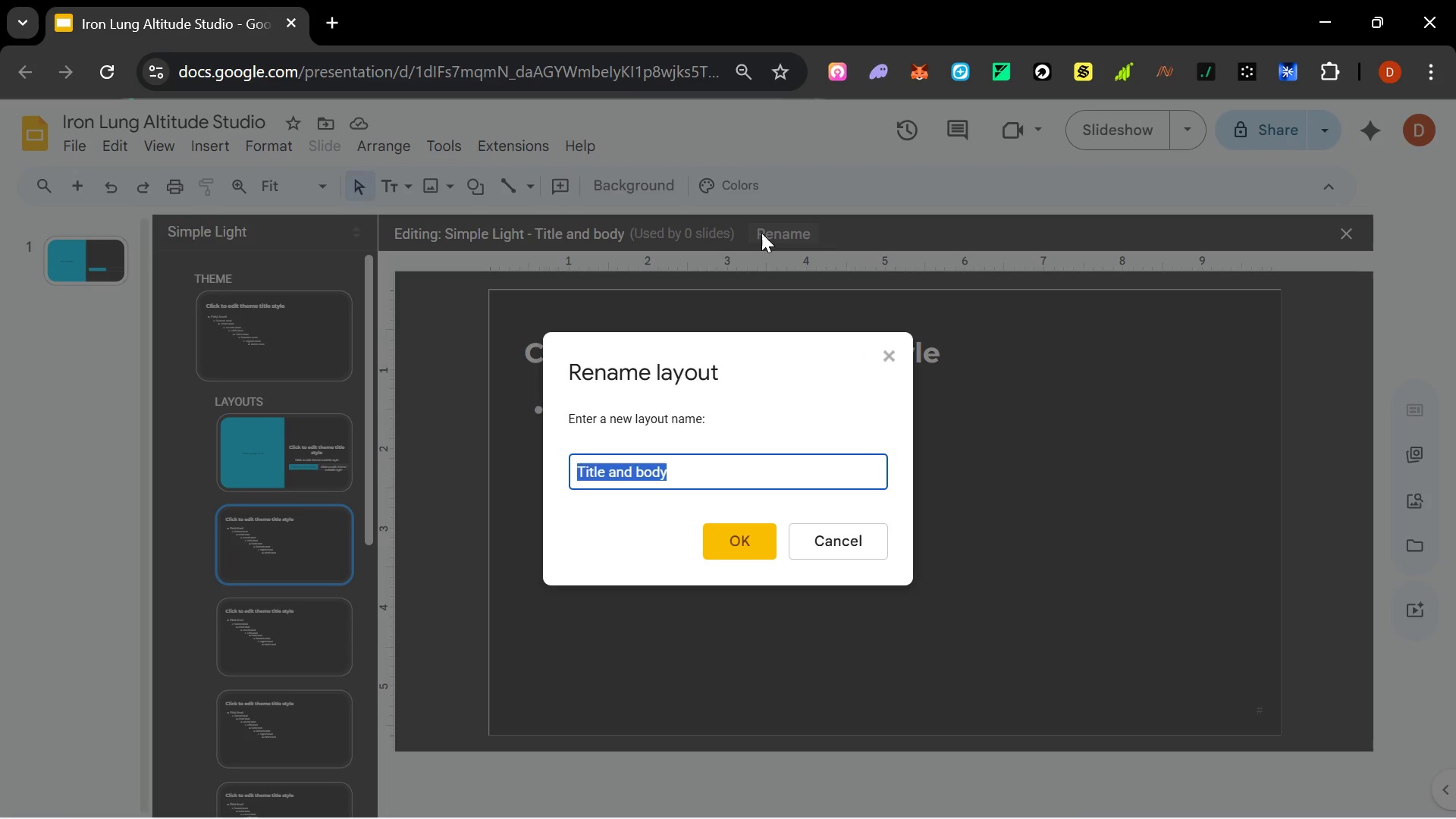 
hold_key(key=ShiftLeft, duration=0.44)
 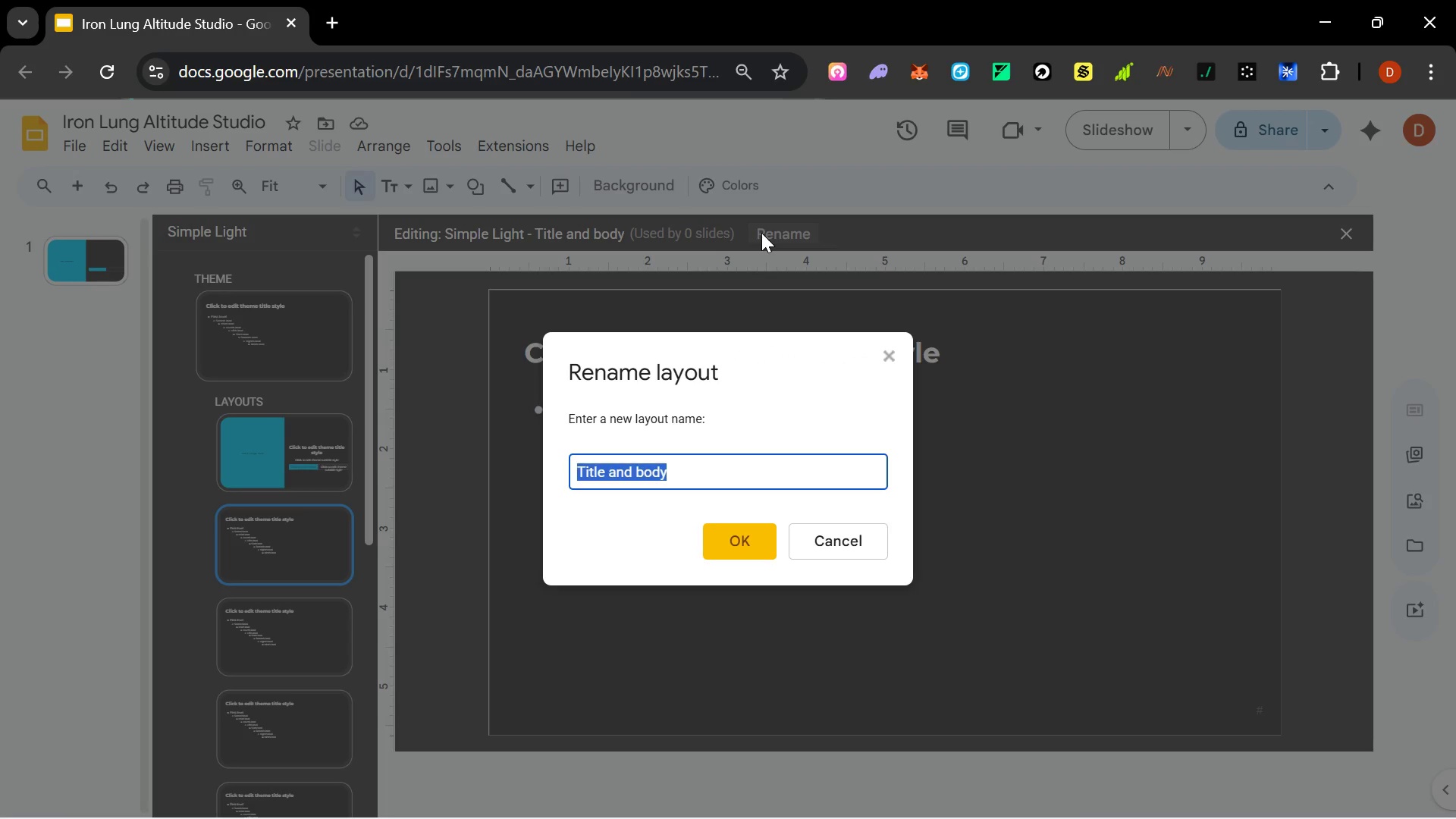 
type(Executive Summary)
 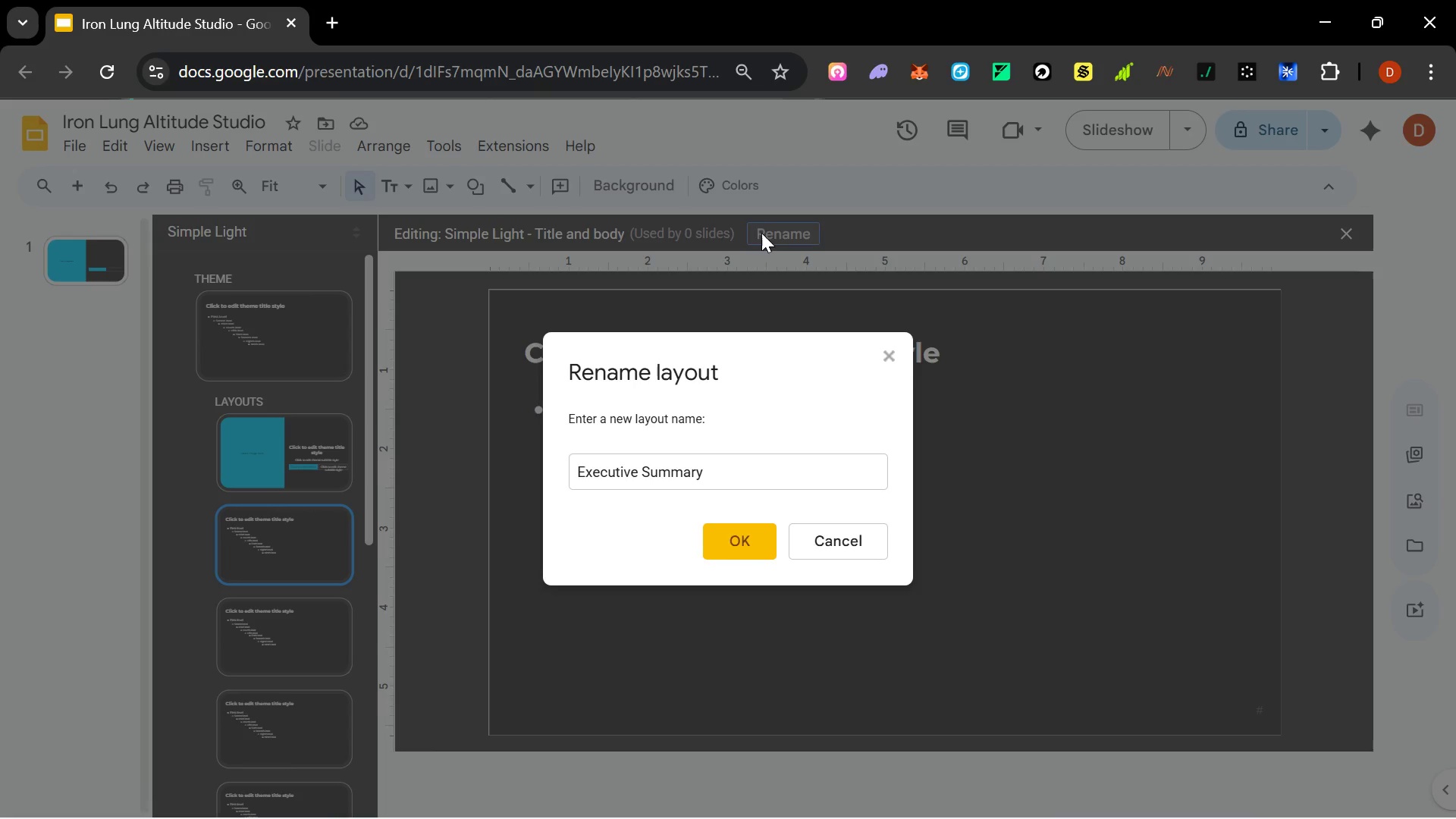 
key(Enter)
 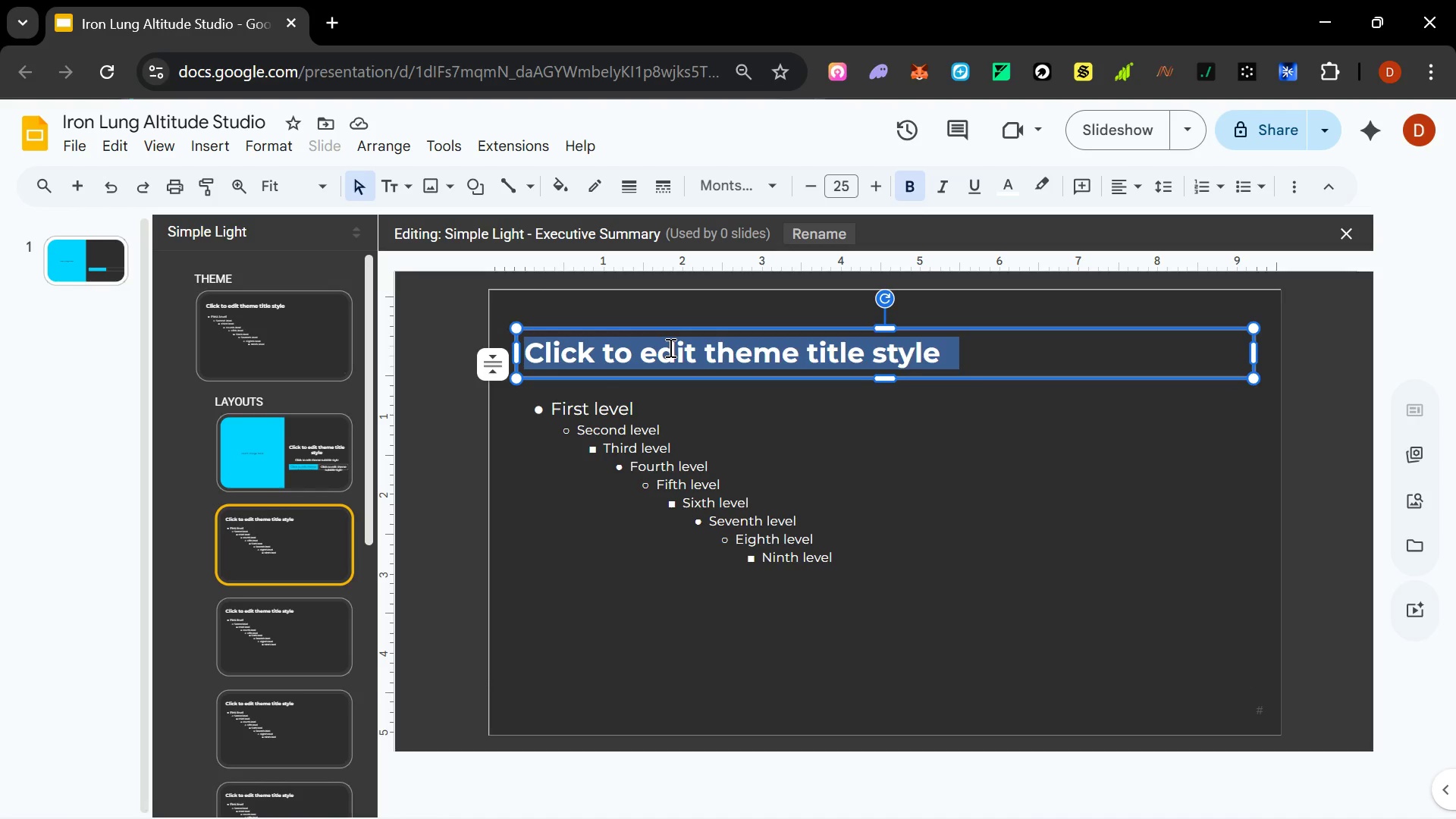 
wait(29.47)
 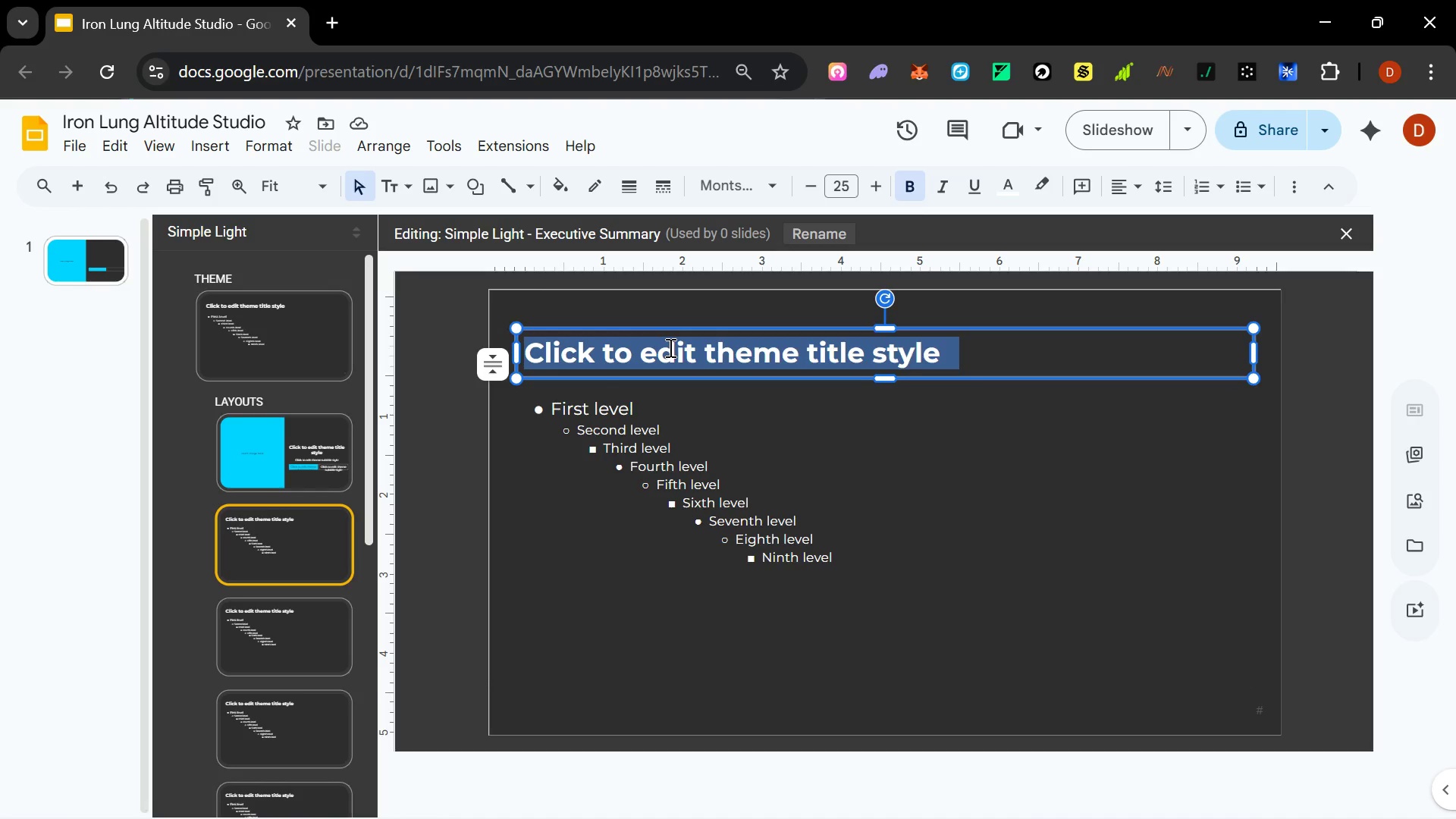 
left_click([595, 326])
 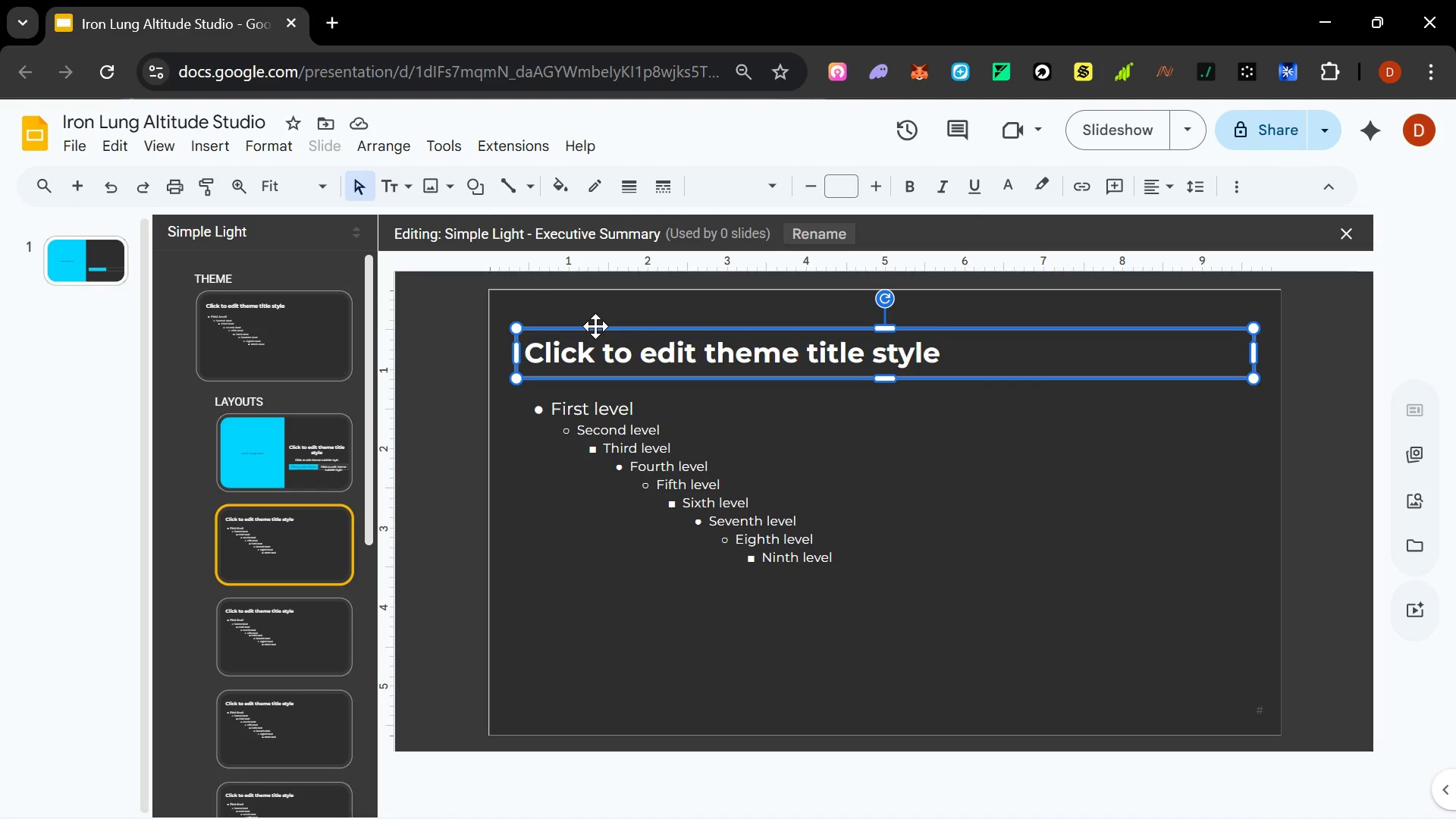 
key(Control+C)
 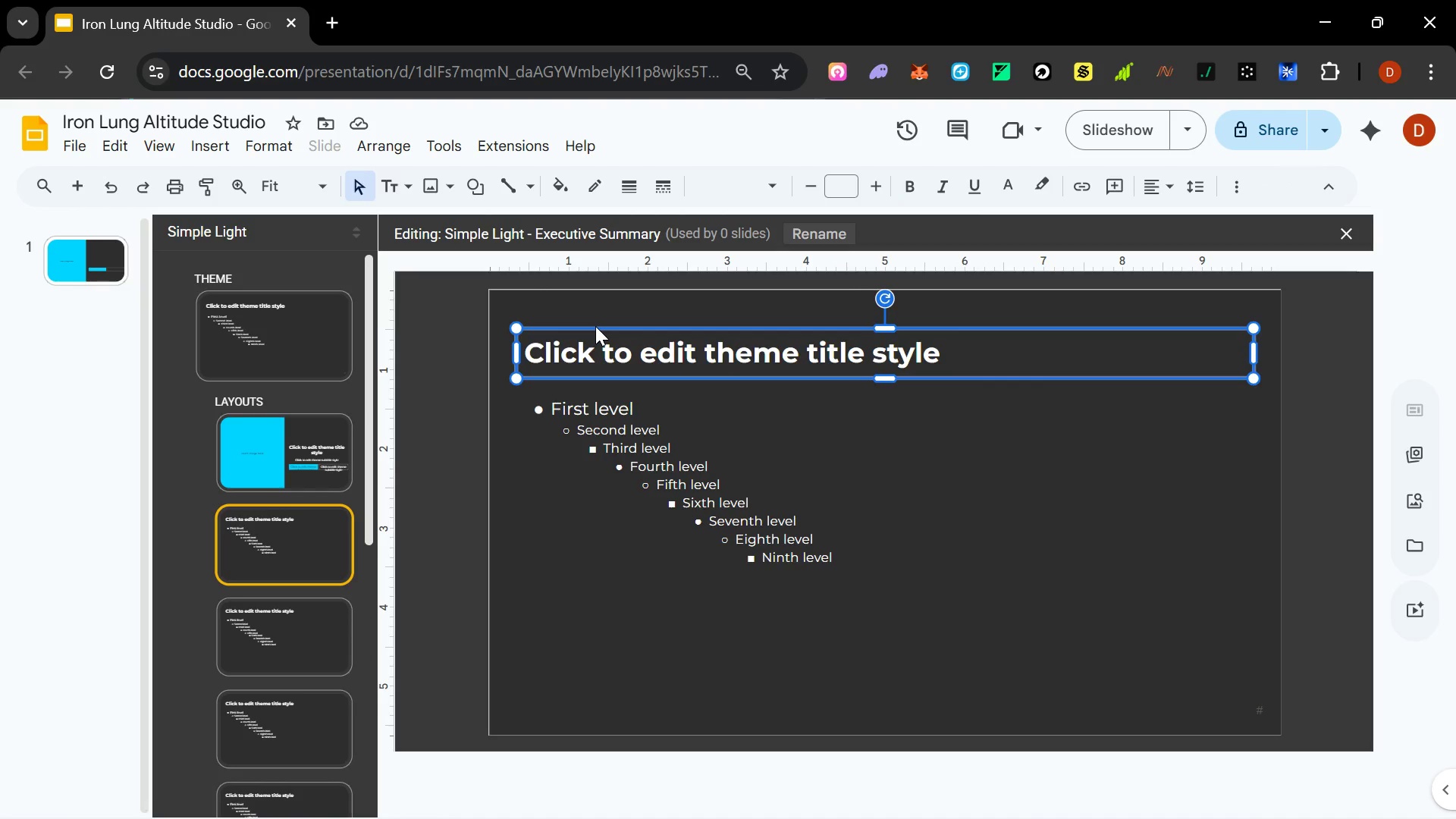 
key(Control+V)
 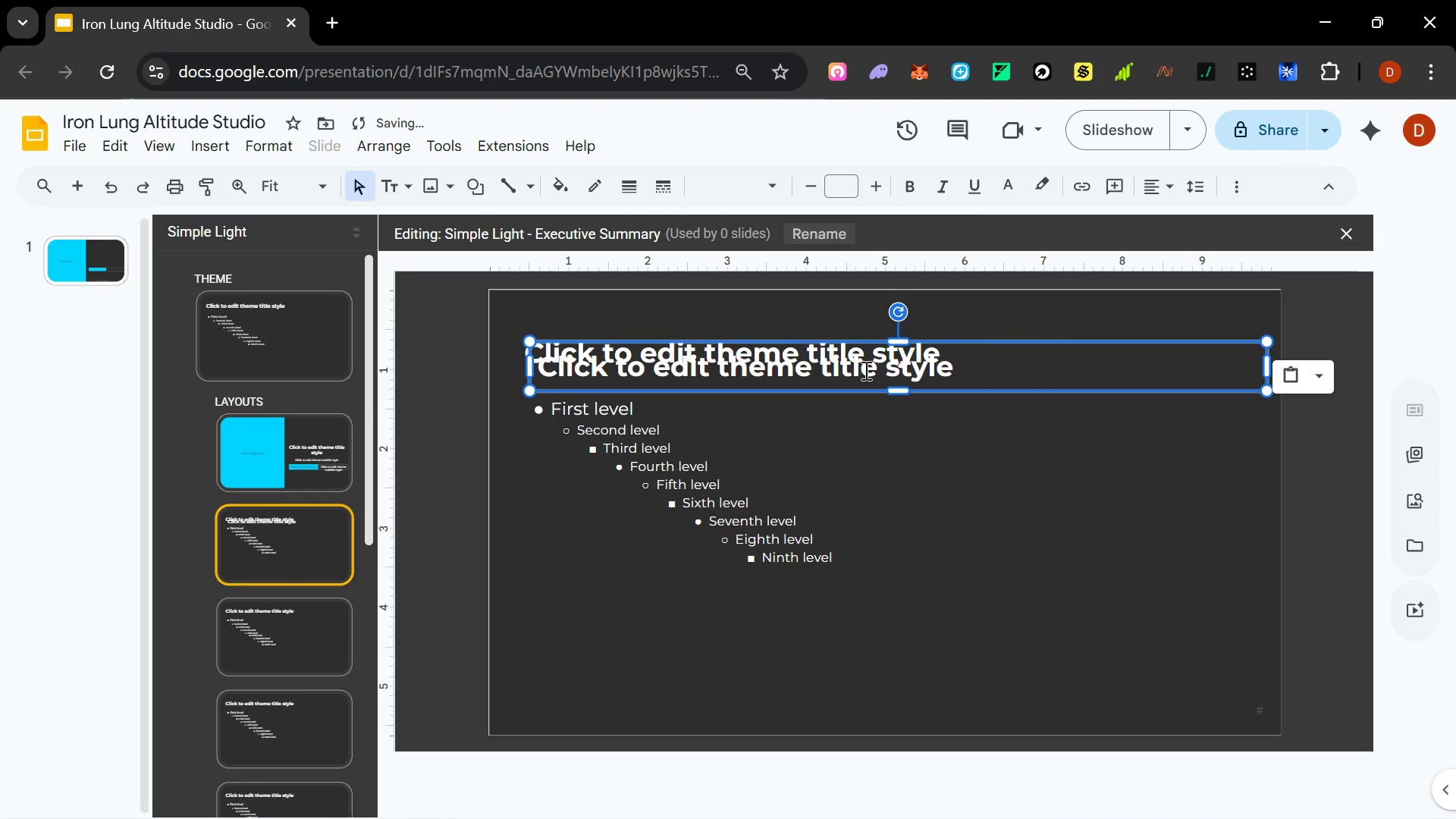 
double_click([918, 373])
 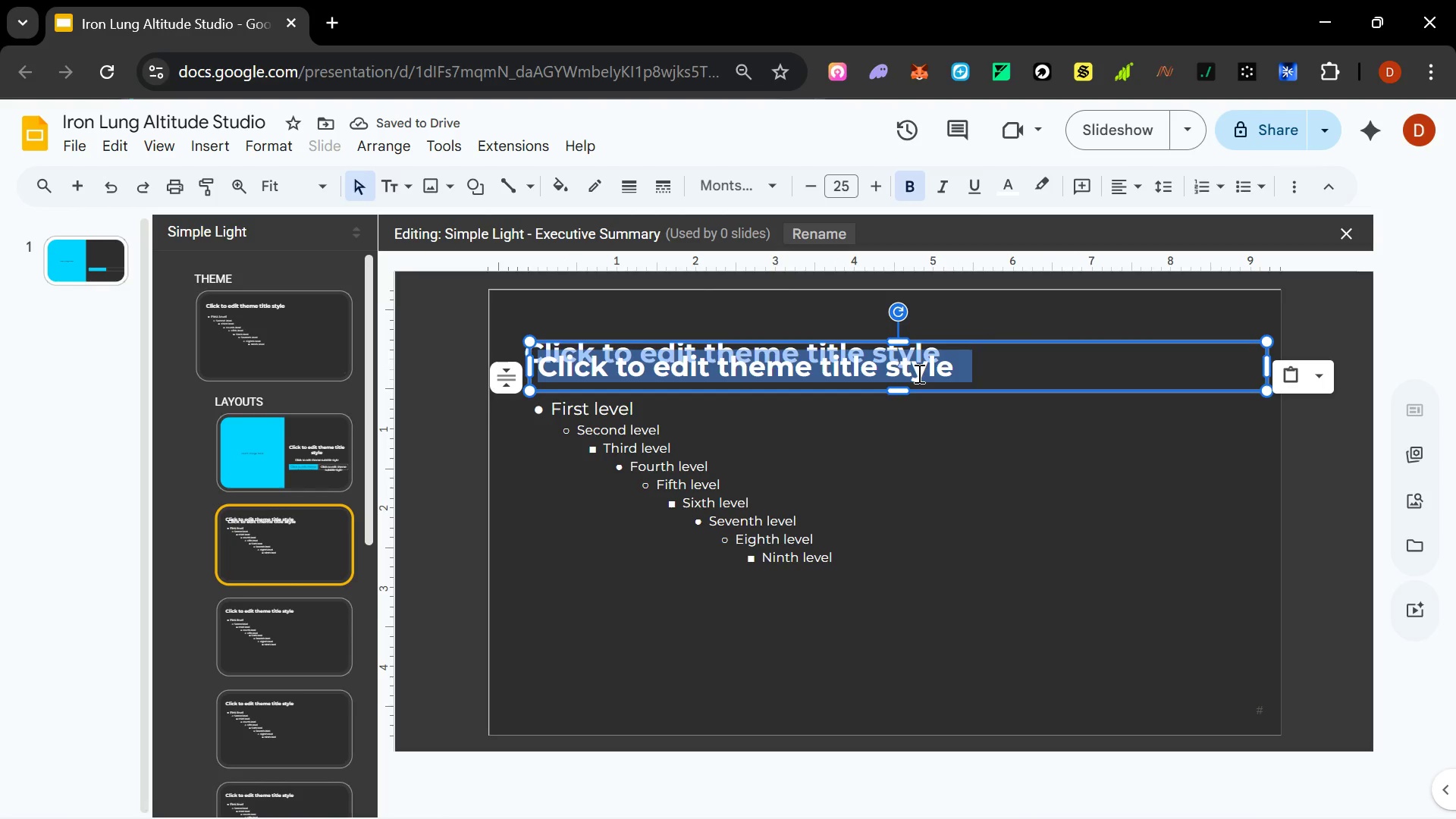 
key(Control+ControlLeft)
 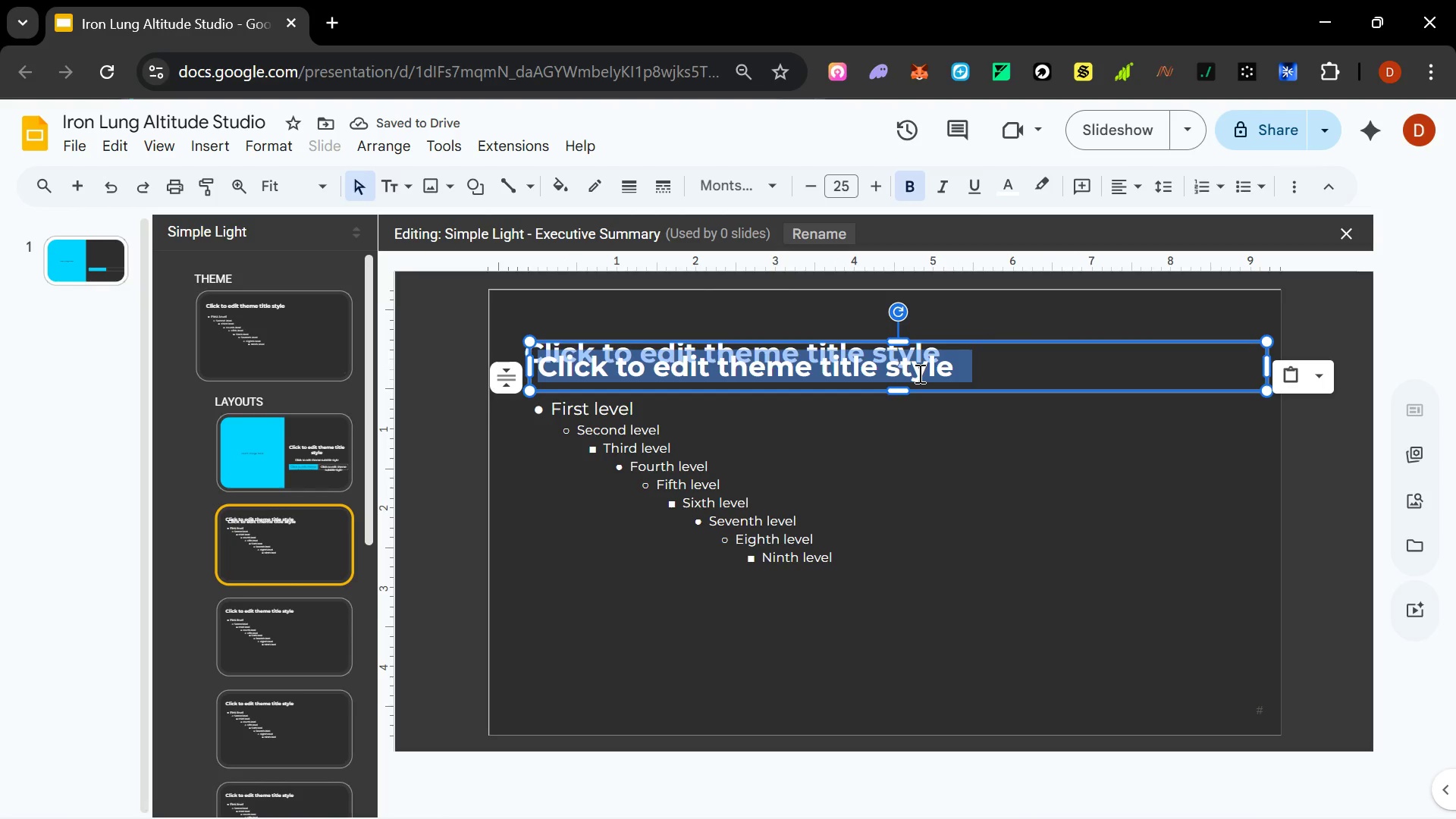 
key(Shift+T)
 